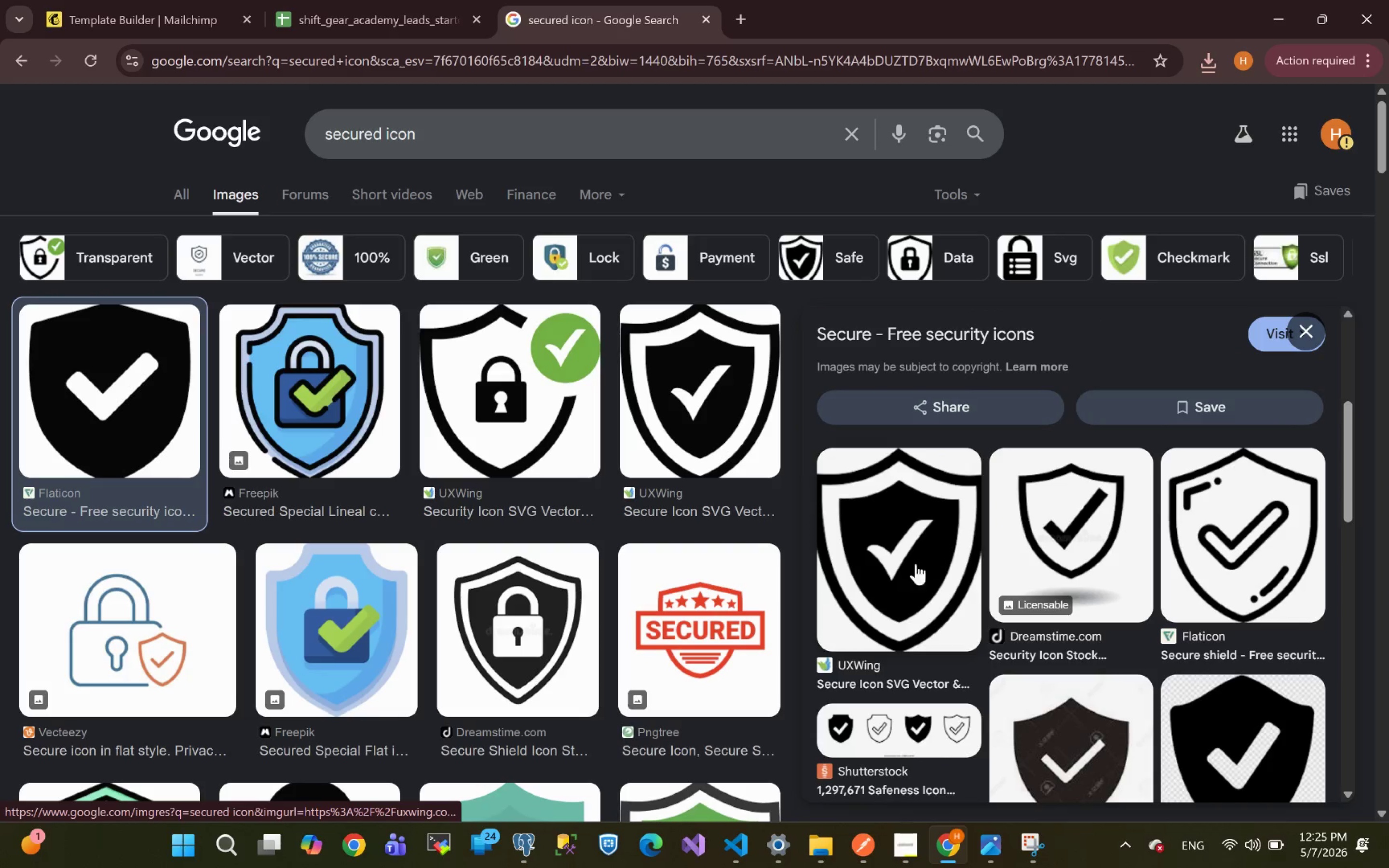 
mouse_move([912, 576])
 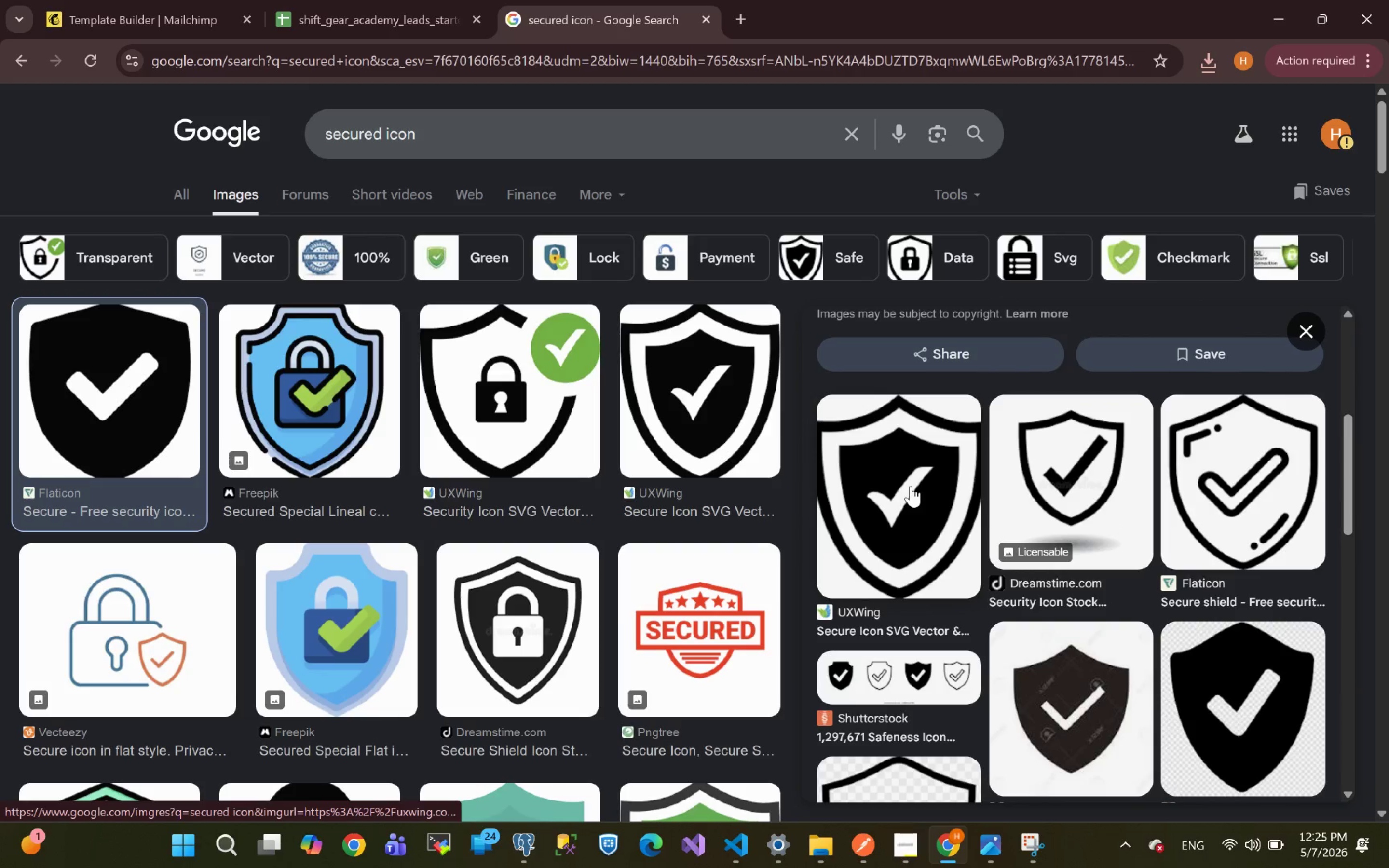 
left_click([911, 486])
 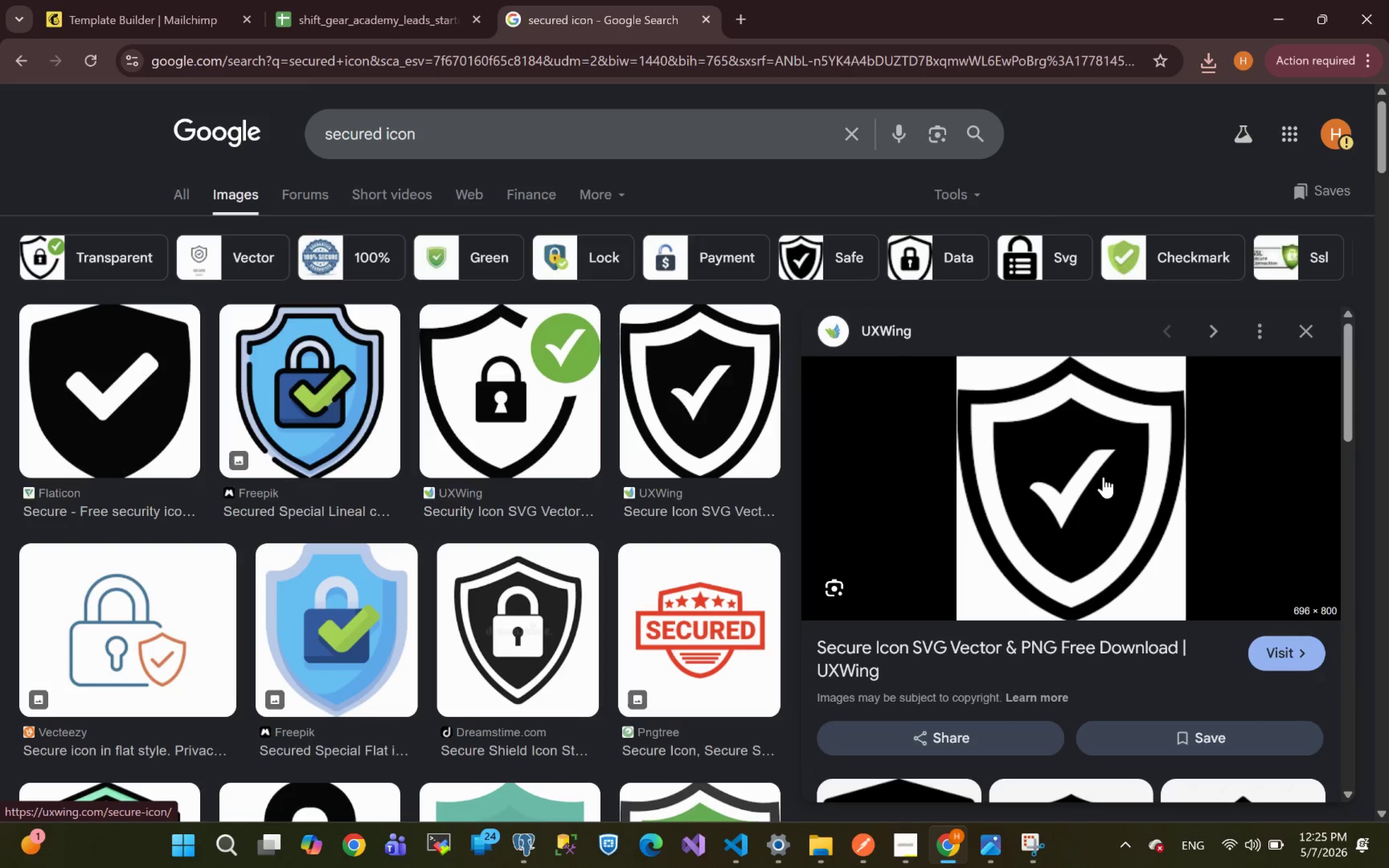 
right_click([1097, 474])
 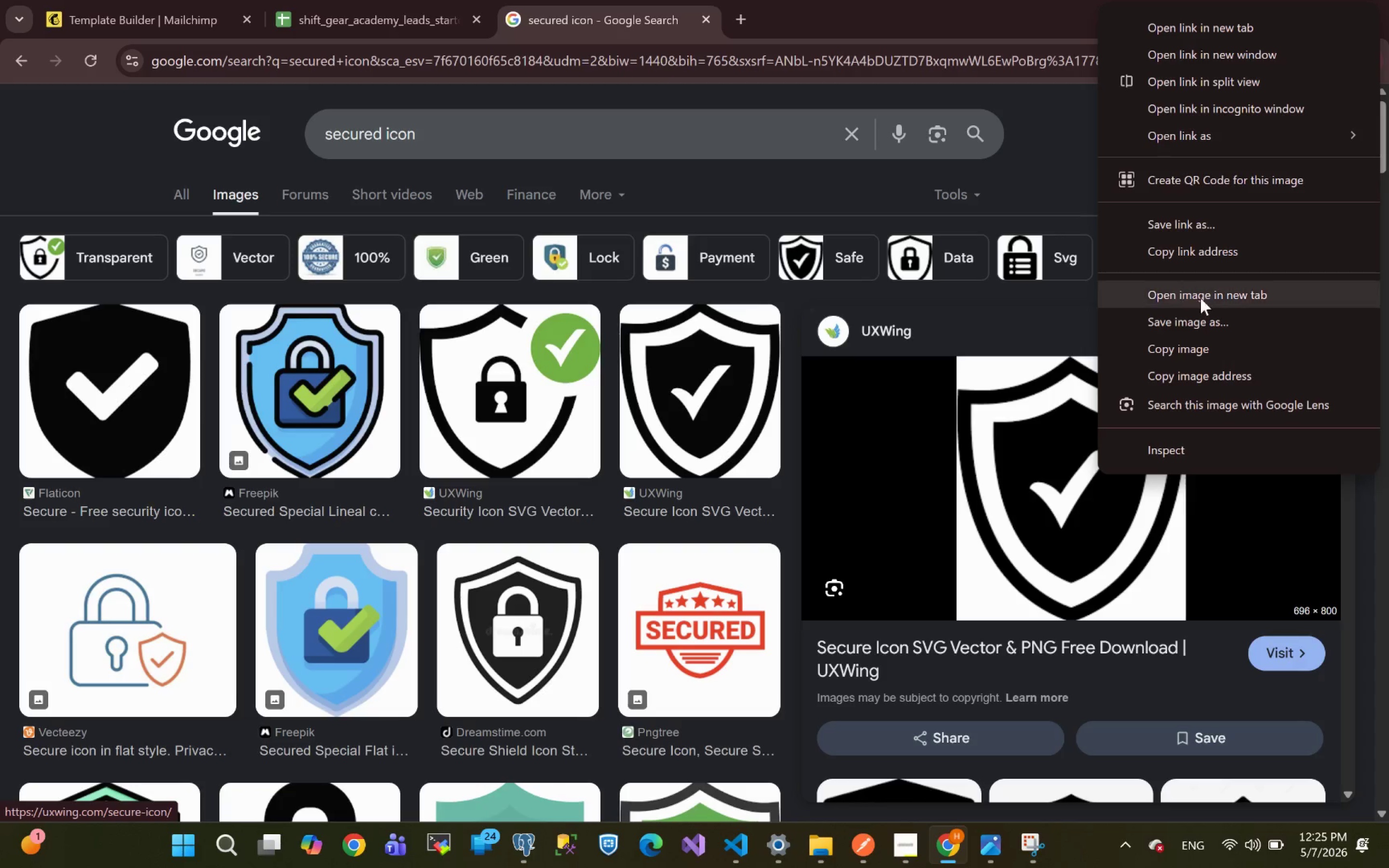 
left_click([1187, 326])
 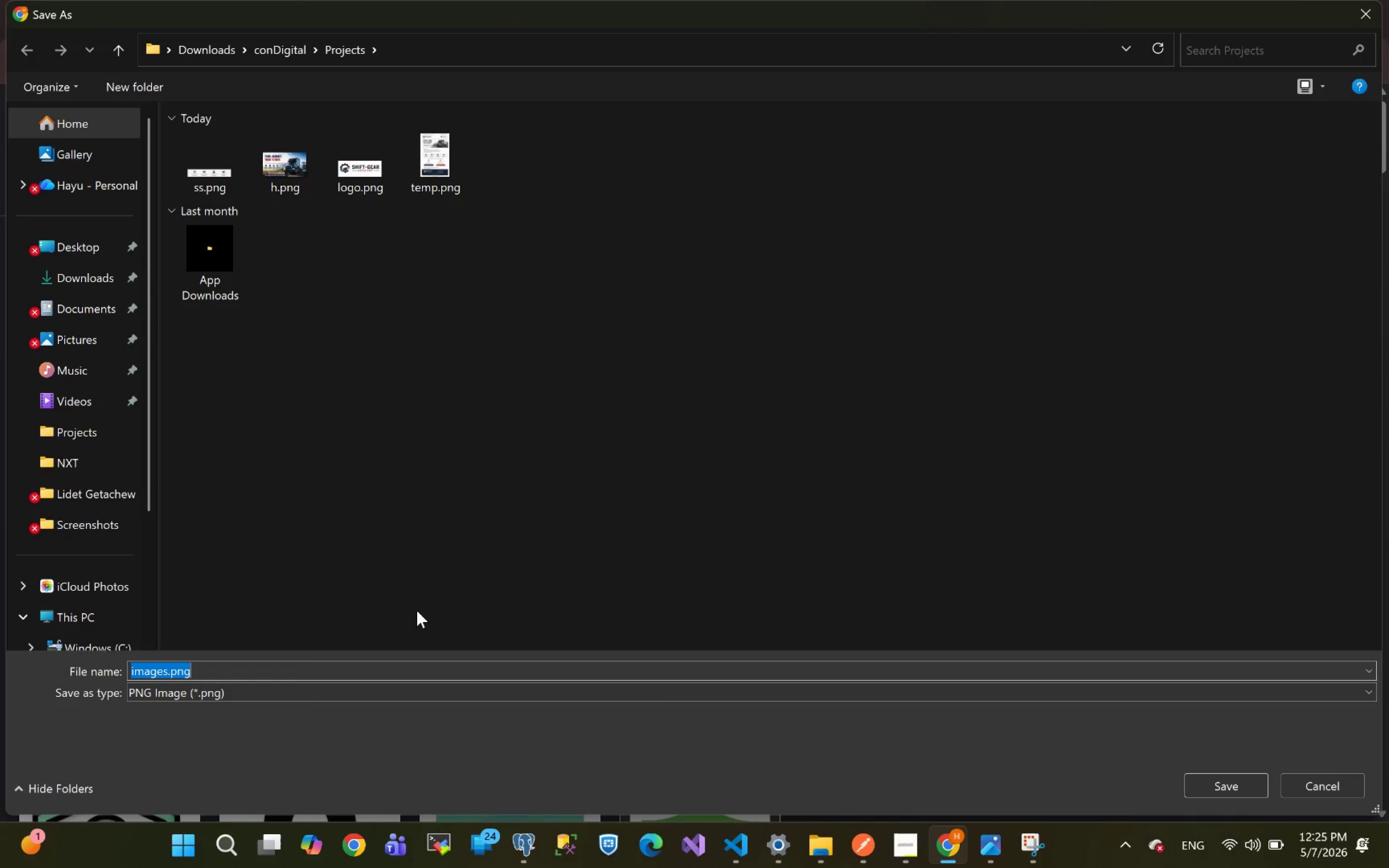 
wait(5.94)
 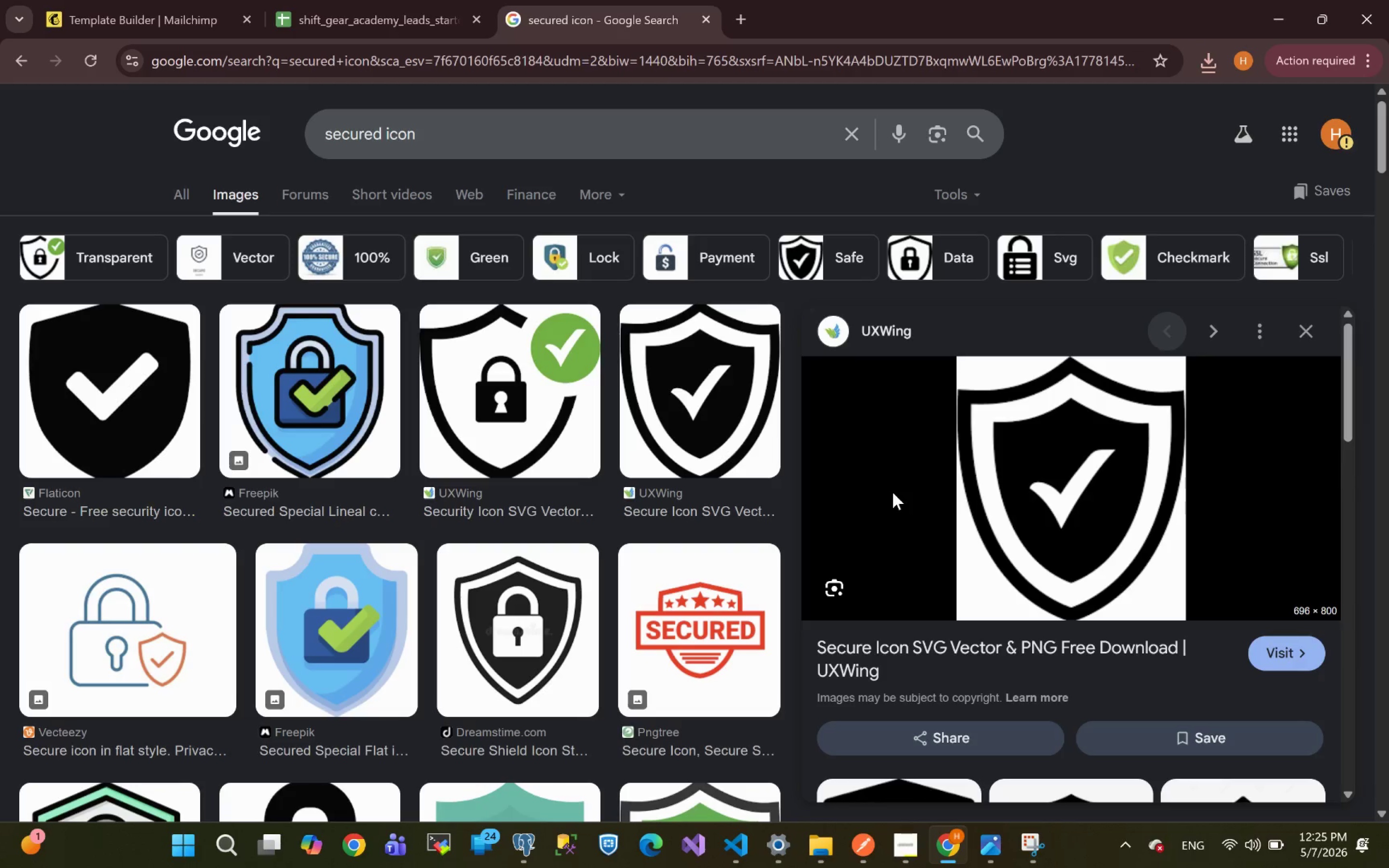 
key(Enter)
 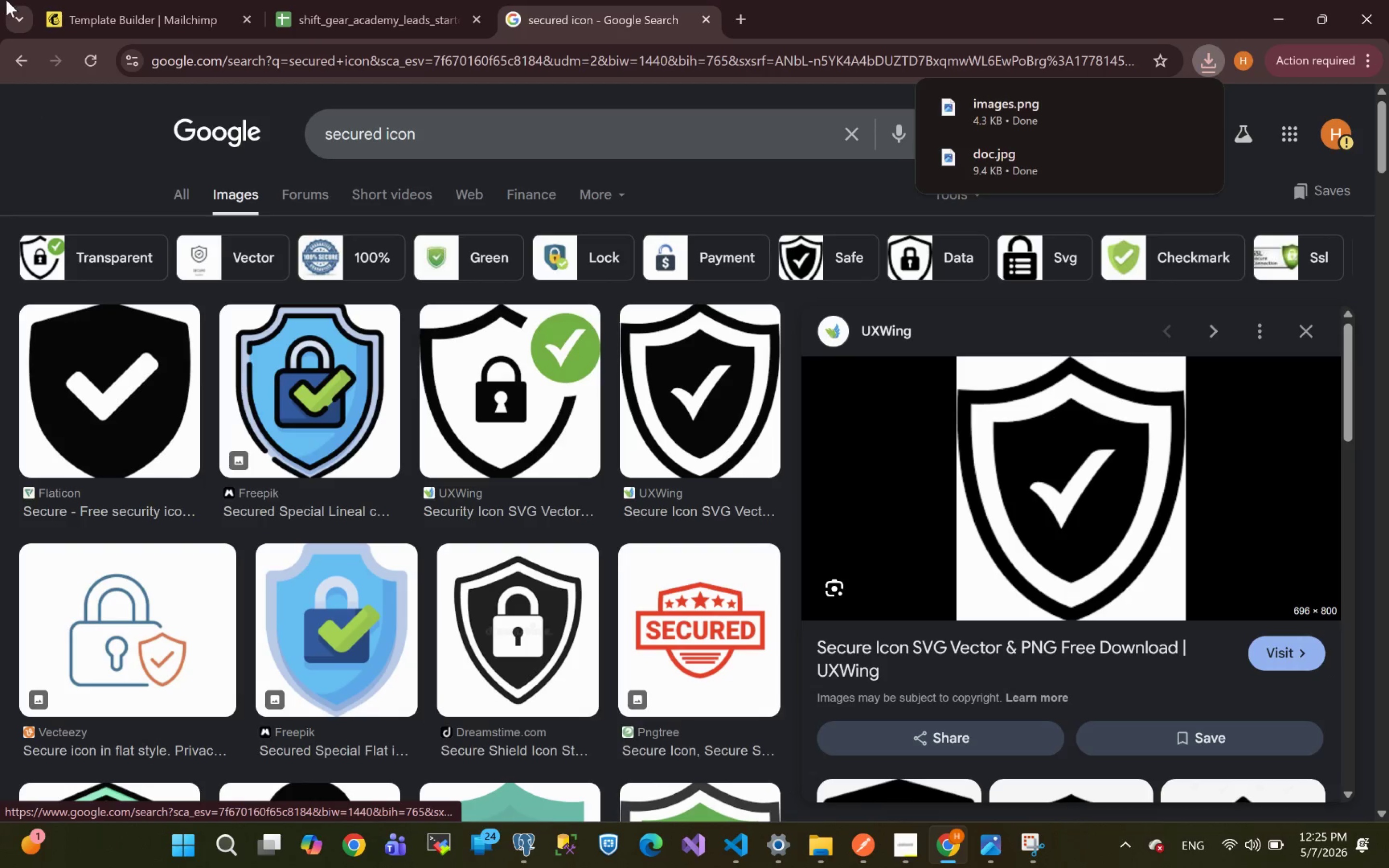 
left_click([116, 0])
 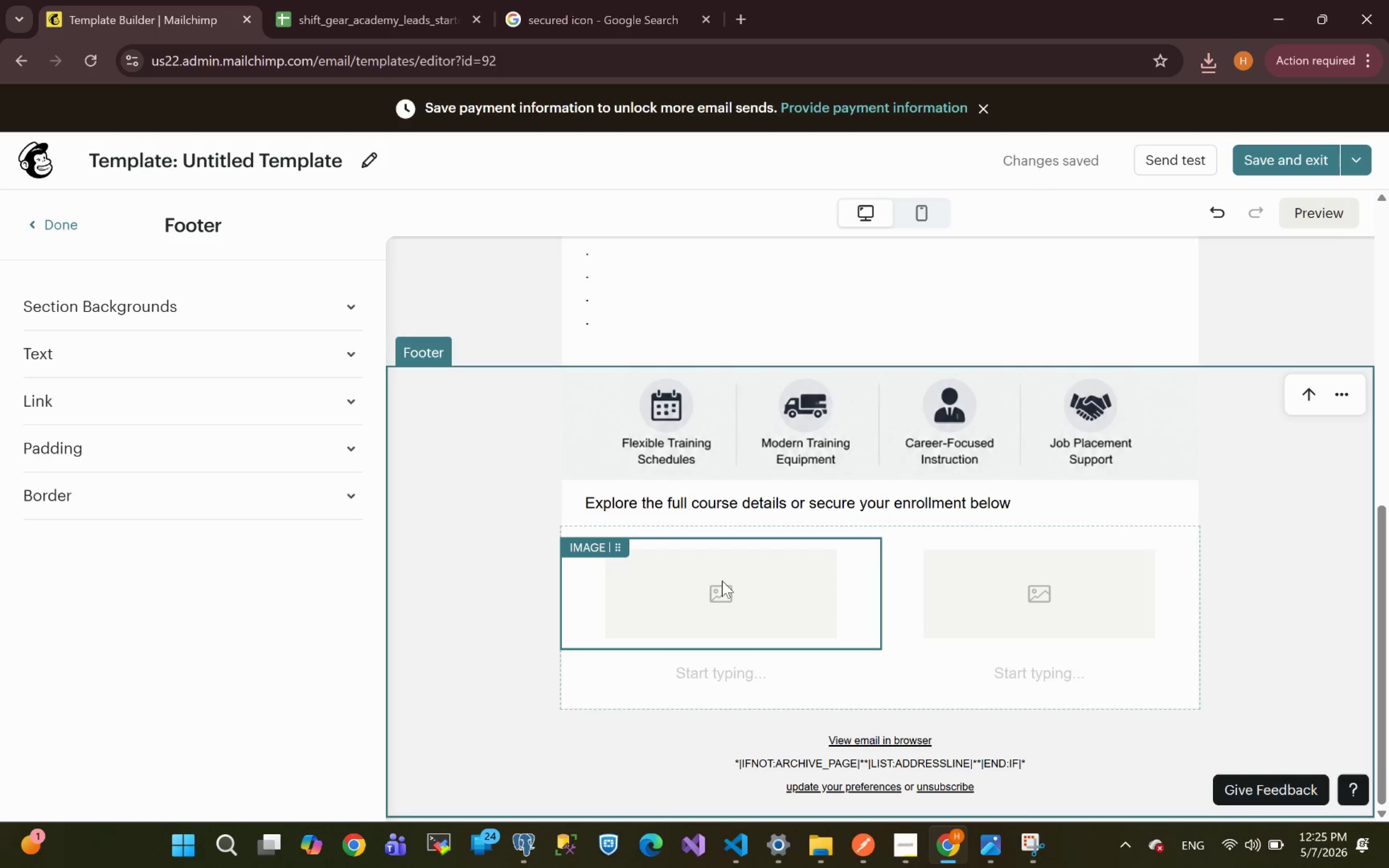 
left_click([722, 581])
 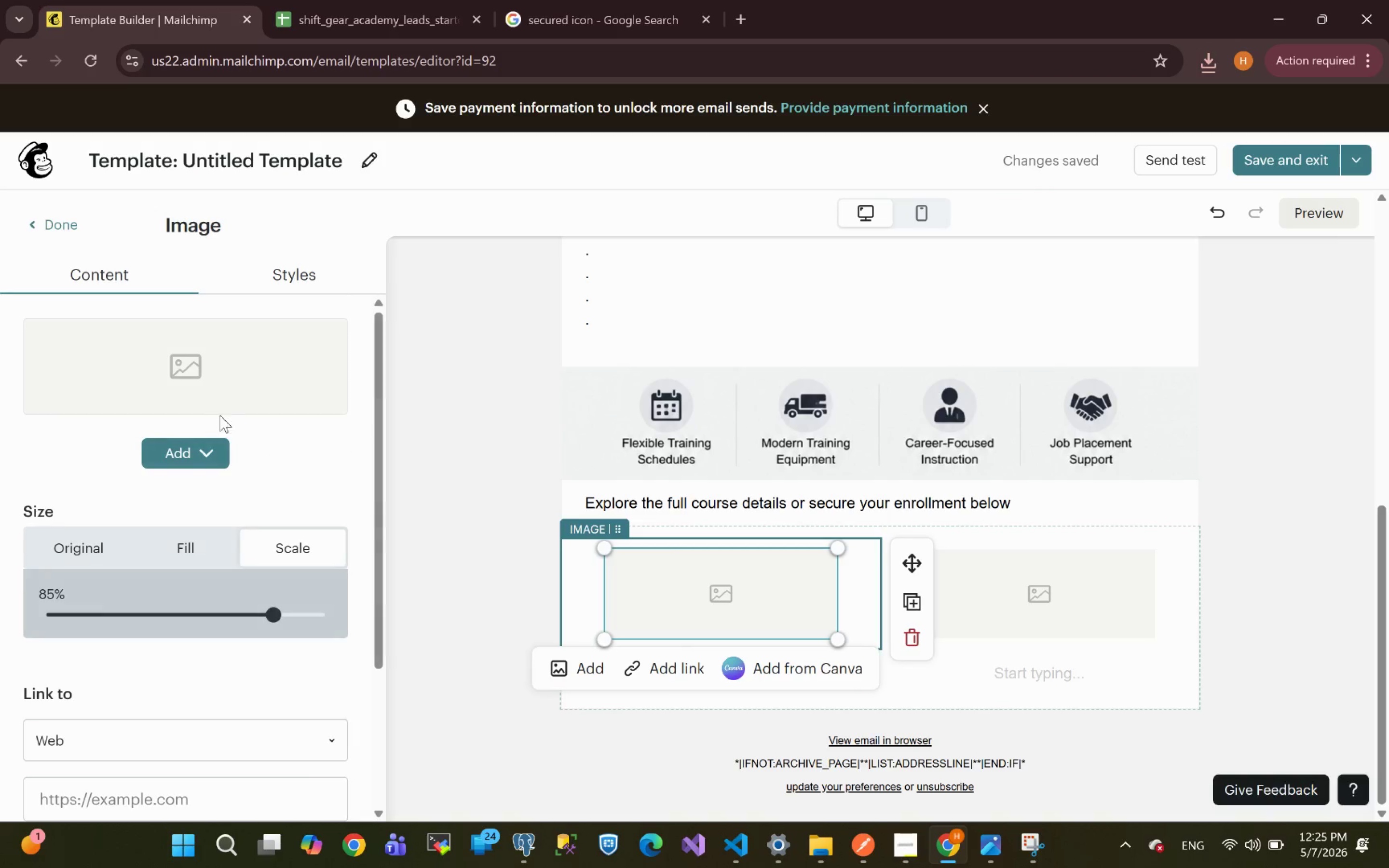 
left_click([177, 449])
 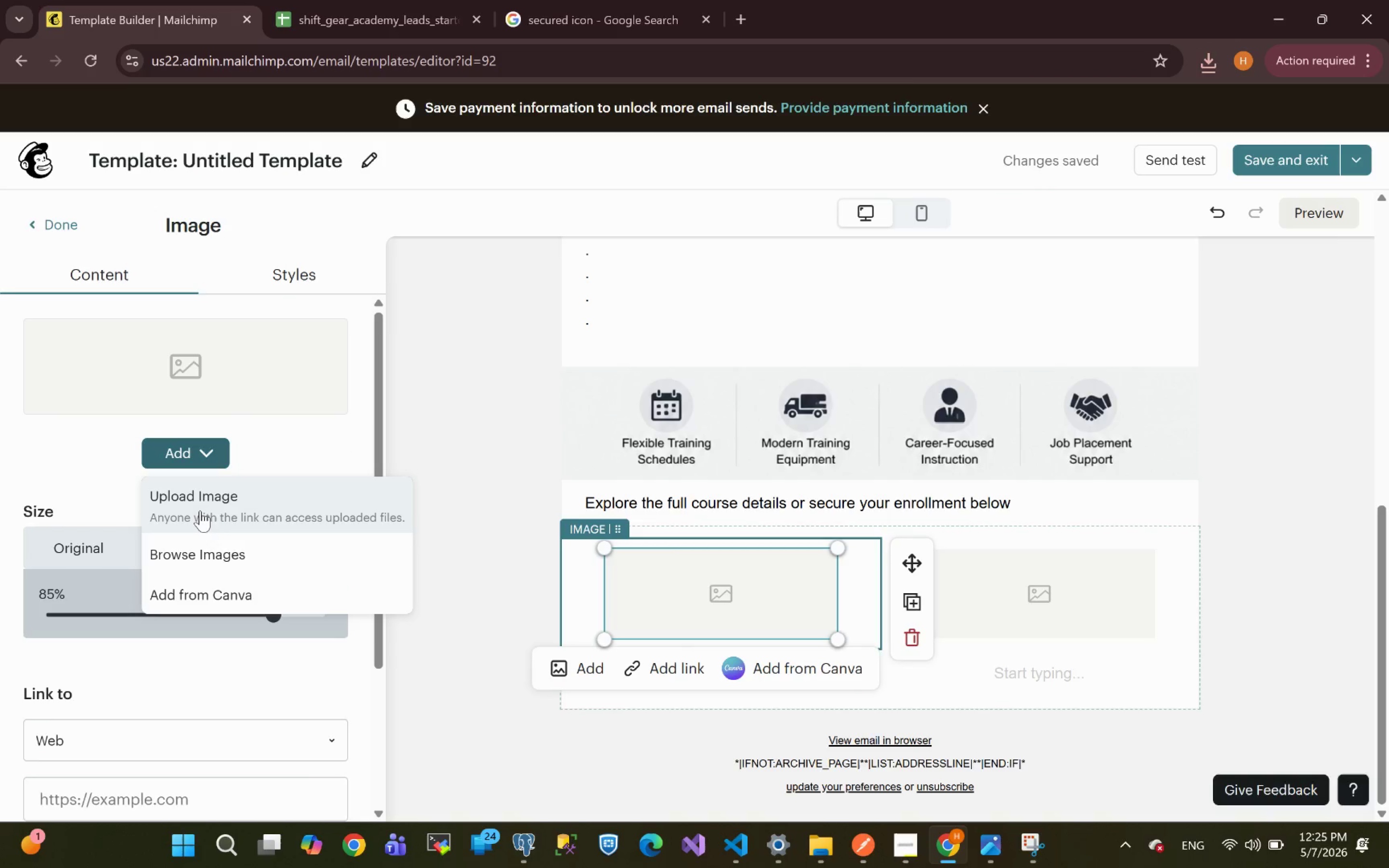 
left_click([200, 512])
 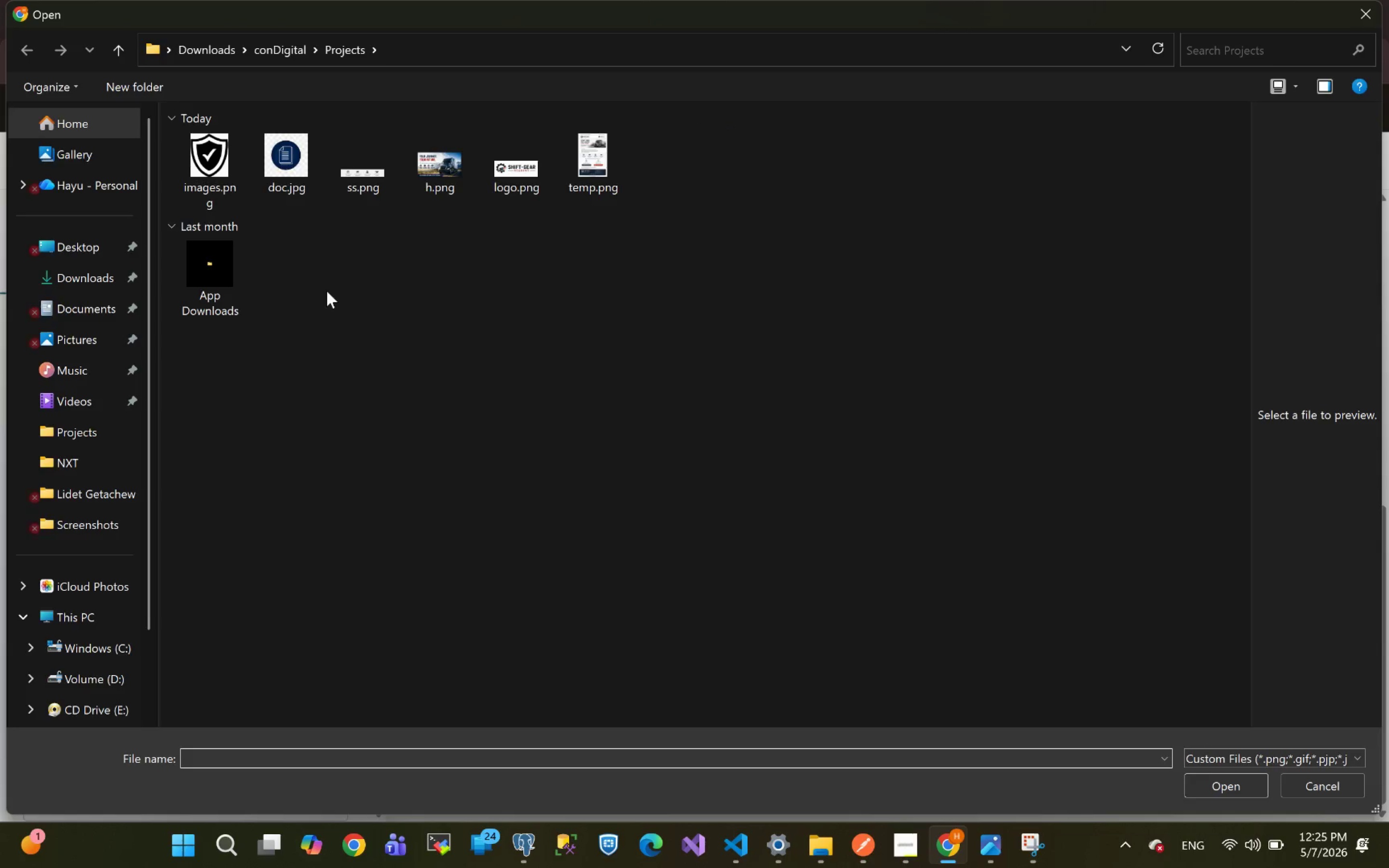 
left_click([289, 154])
 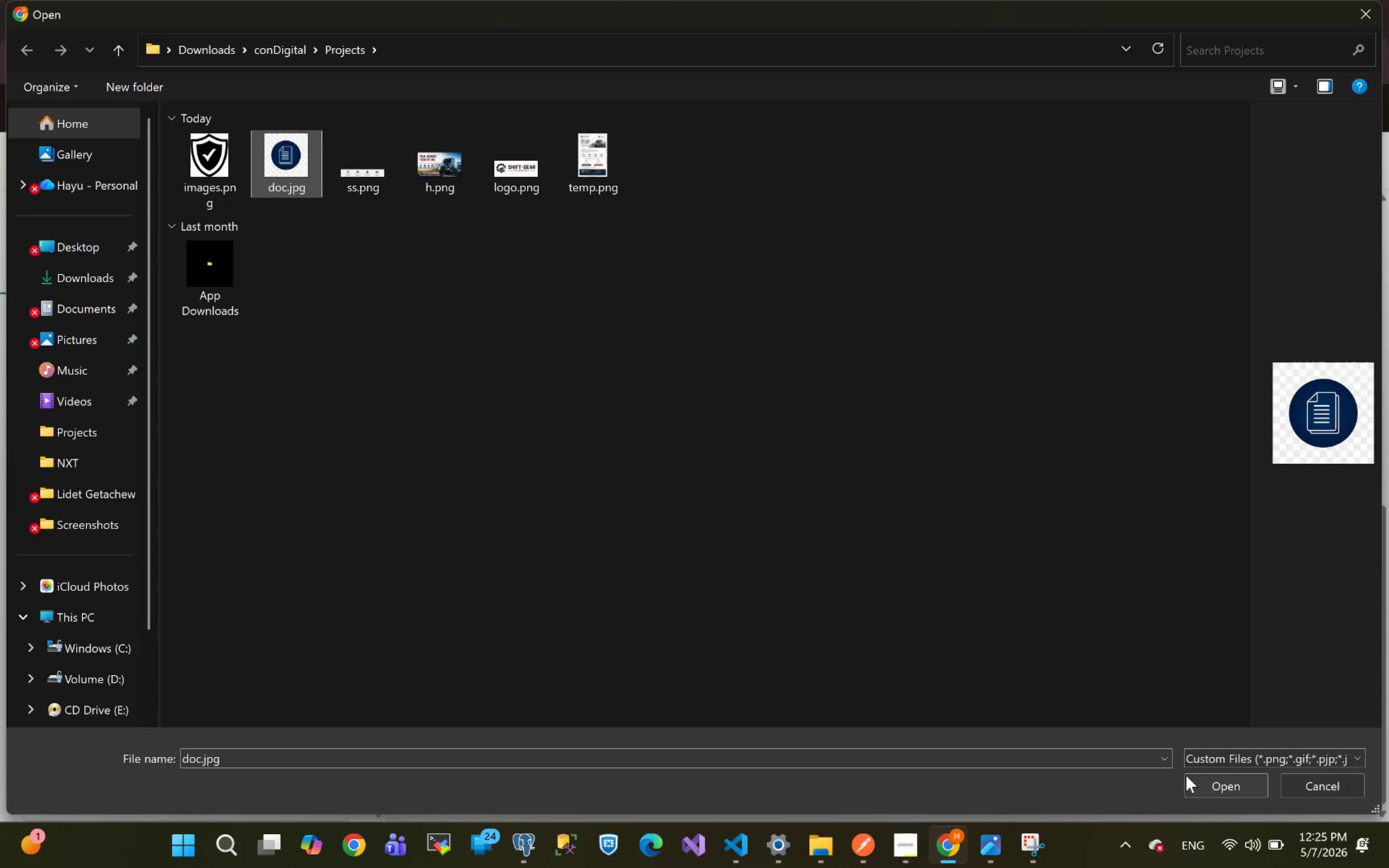 
left_click([1211, 786])
 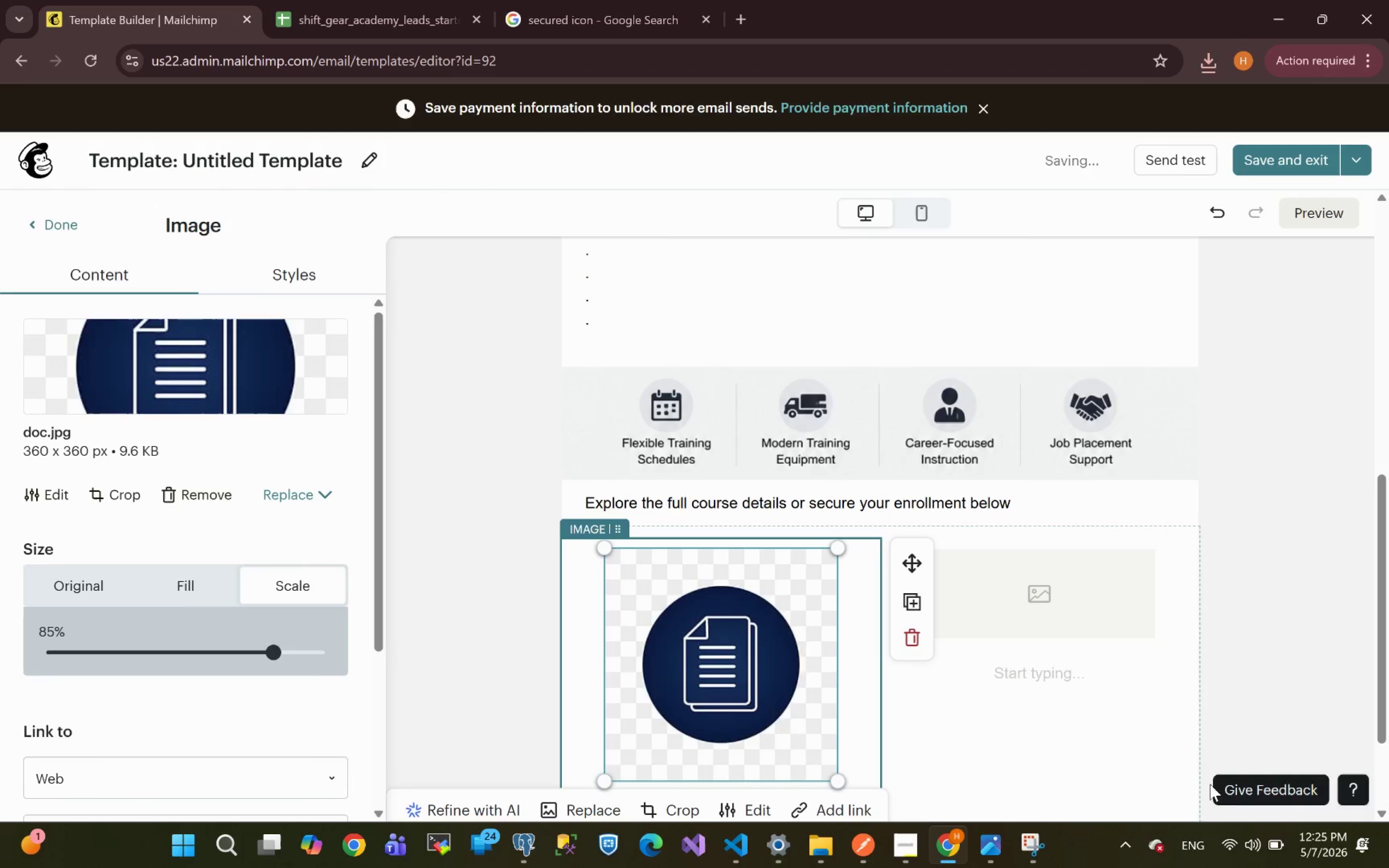 
wait(6.91)
 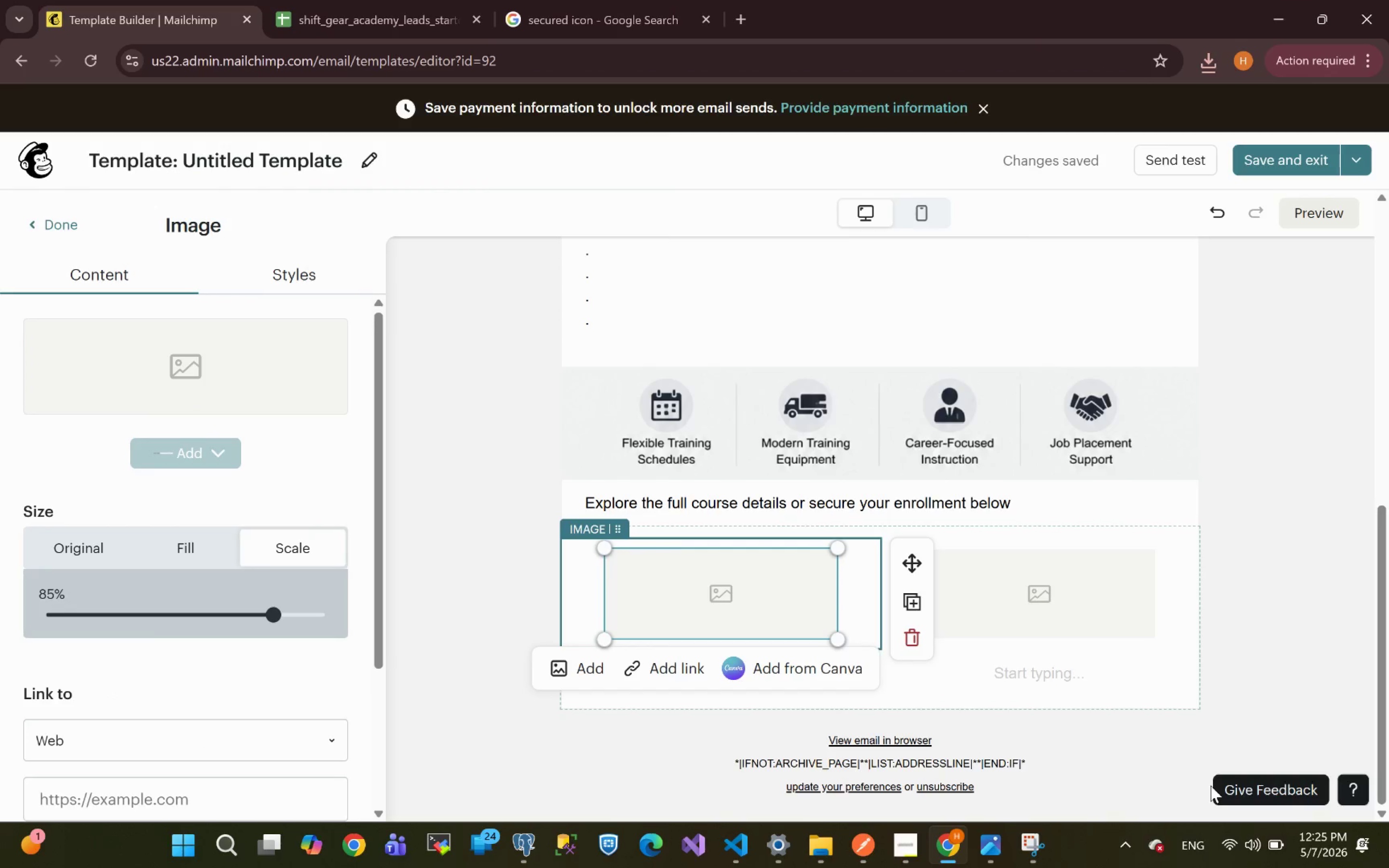 
left_click_drag(start_coordinate=[838, 778], to_coordinate=[763, 646])
 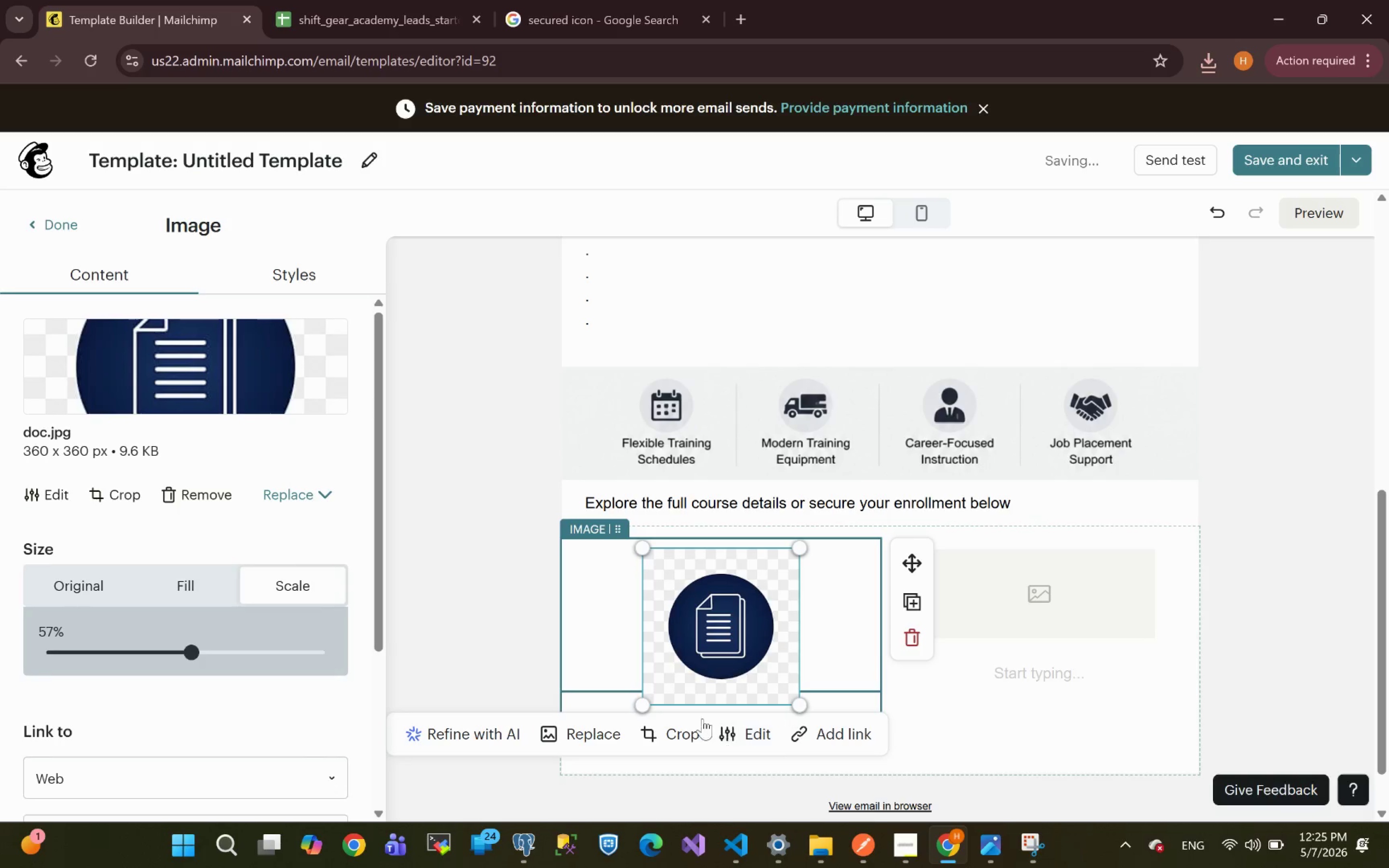 
left_click([686, 728])
 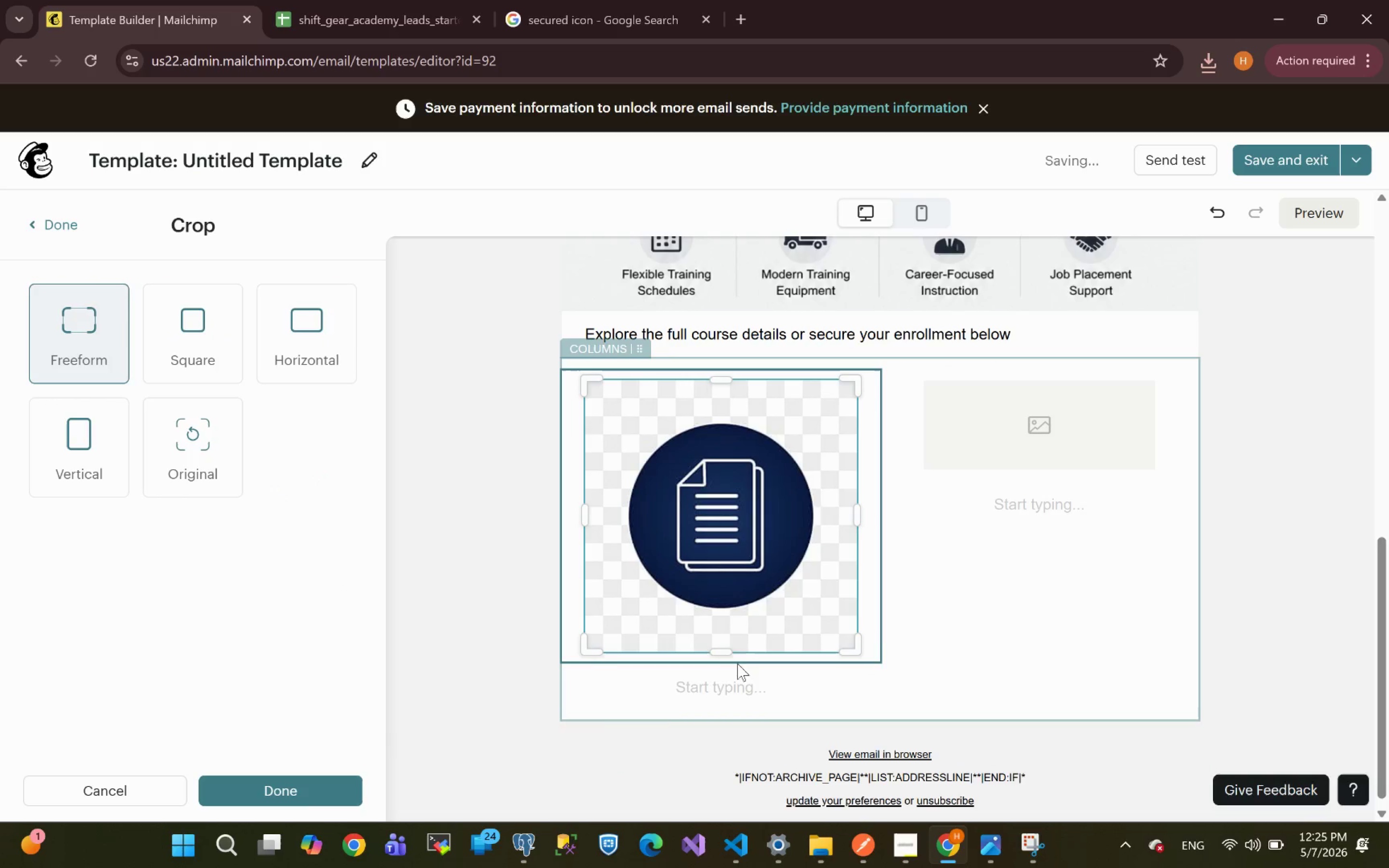 
left_click_drag(start_coordinate=[721, 648], to_coordinate=[717, 612])
 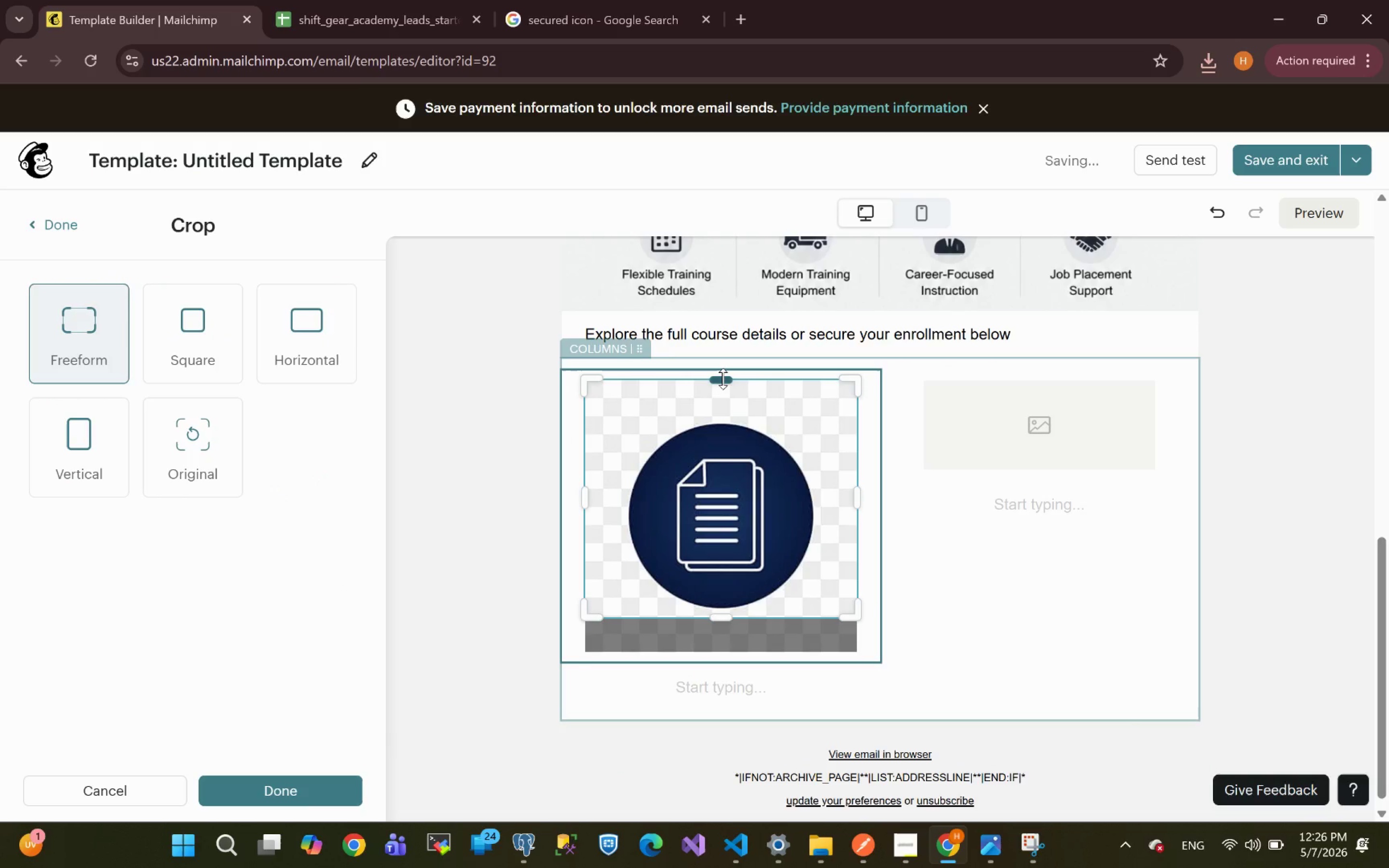 
left_click_drag(start_coordinate=[723, 379], to_coordinate=[720, 416])
 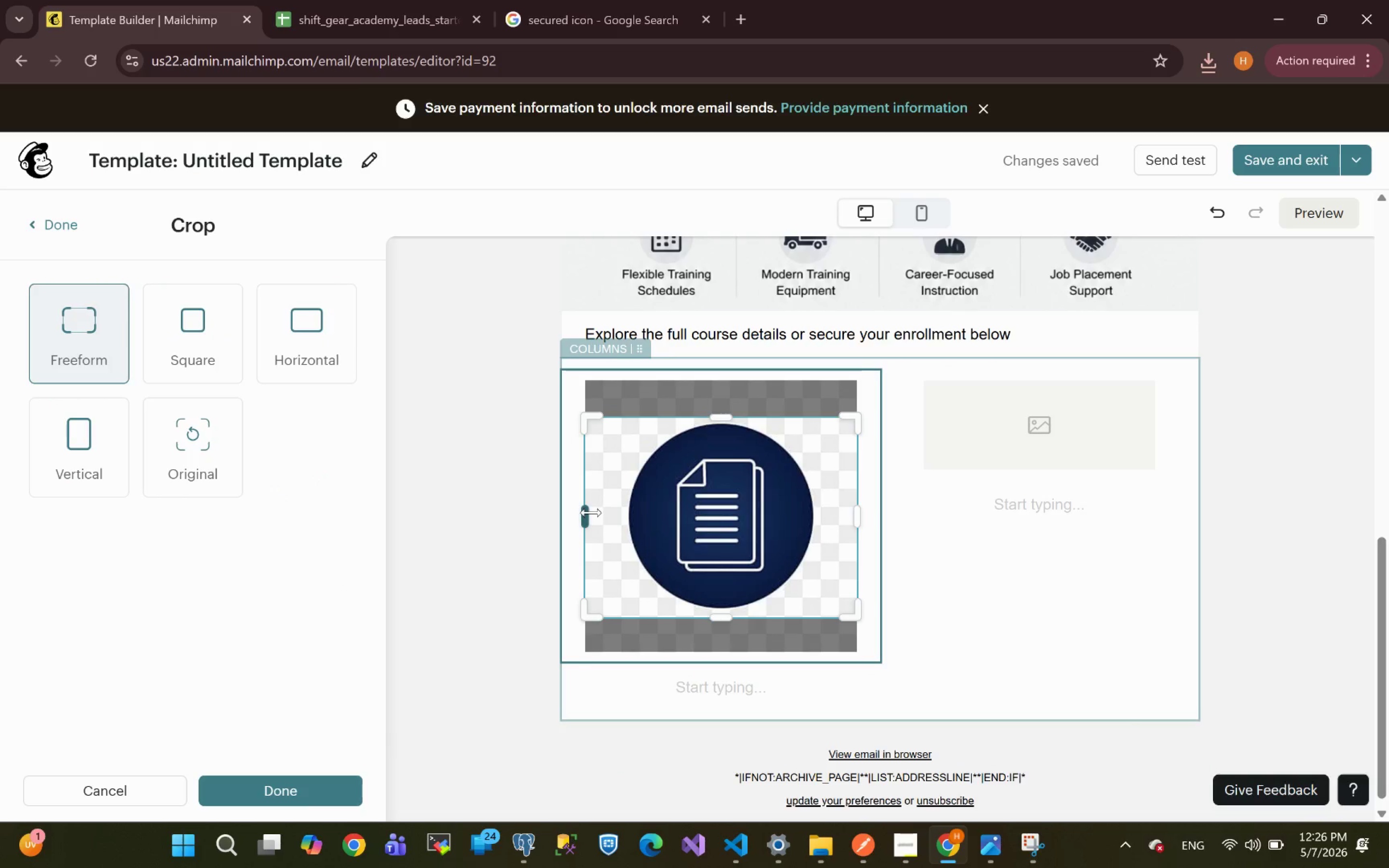 
left_click_drag(start_coordinate=[591, 513], to_coordinate=[626, 515])
 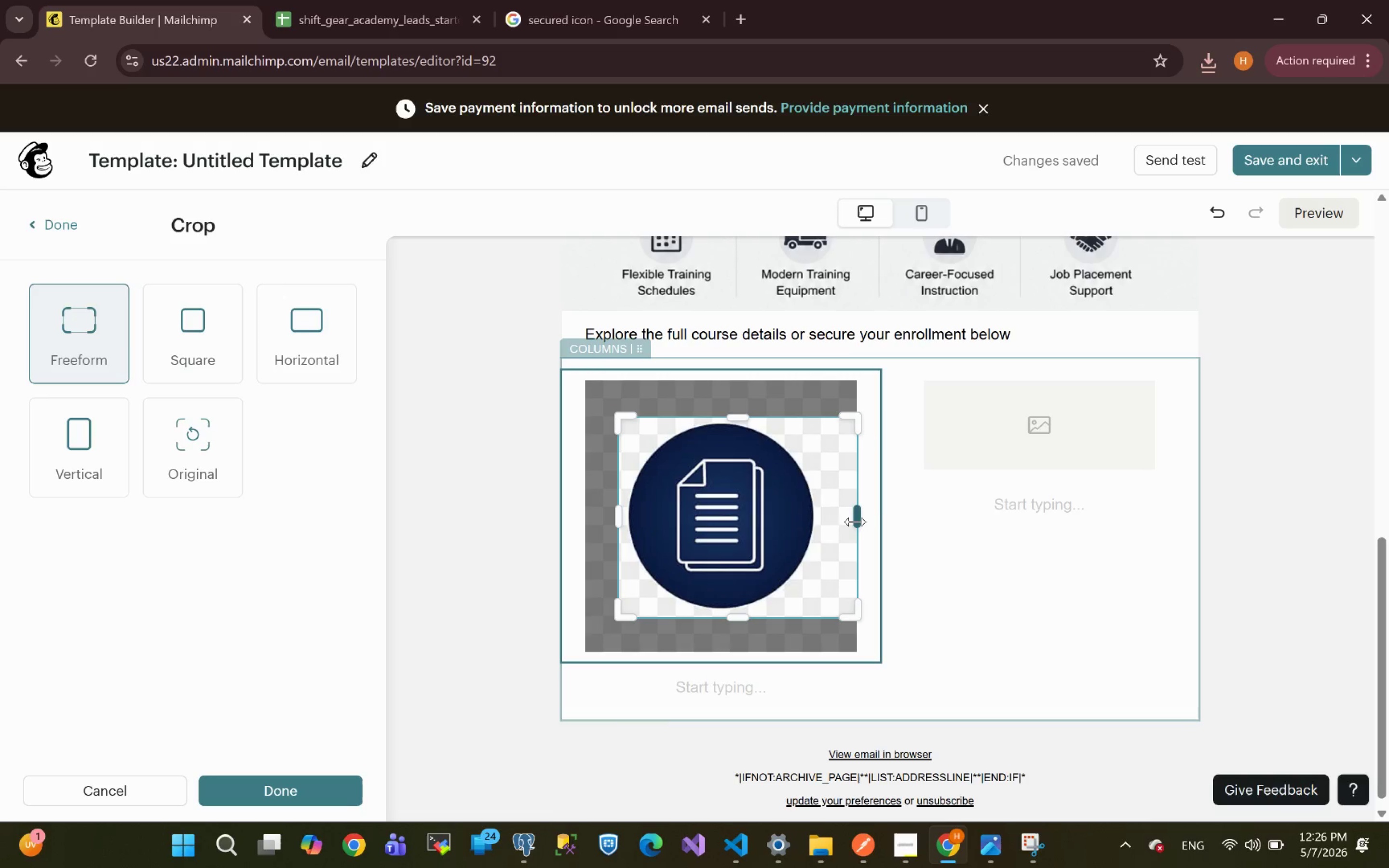 
left_click_drag(start_coordinate=[855, 521], to_coordinate=[819, 521])
 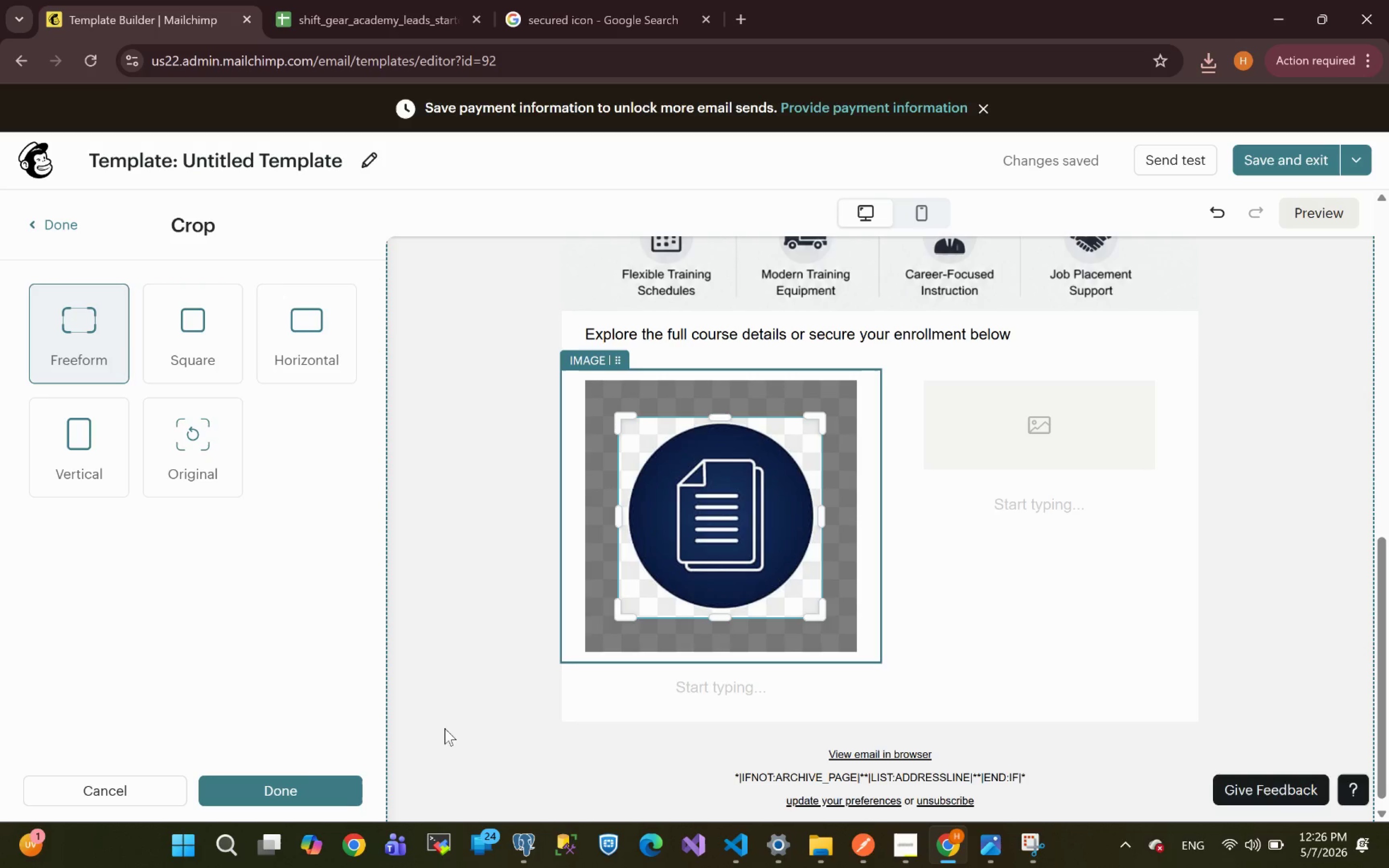 
left_click([284, 786])
 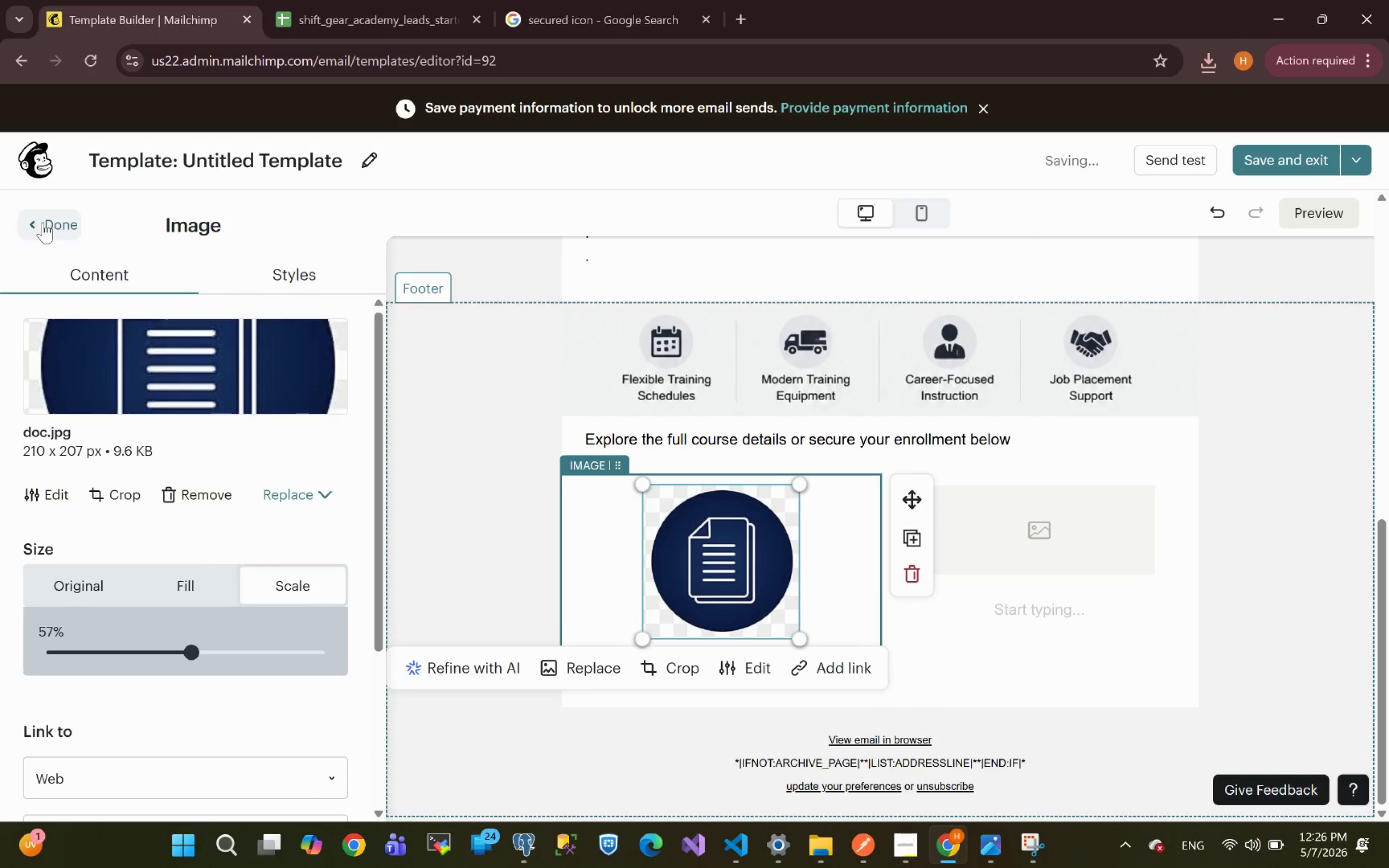 
left_click([43, 222])
 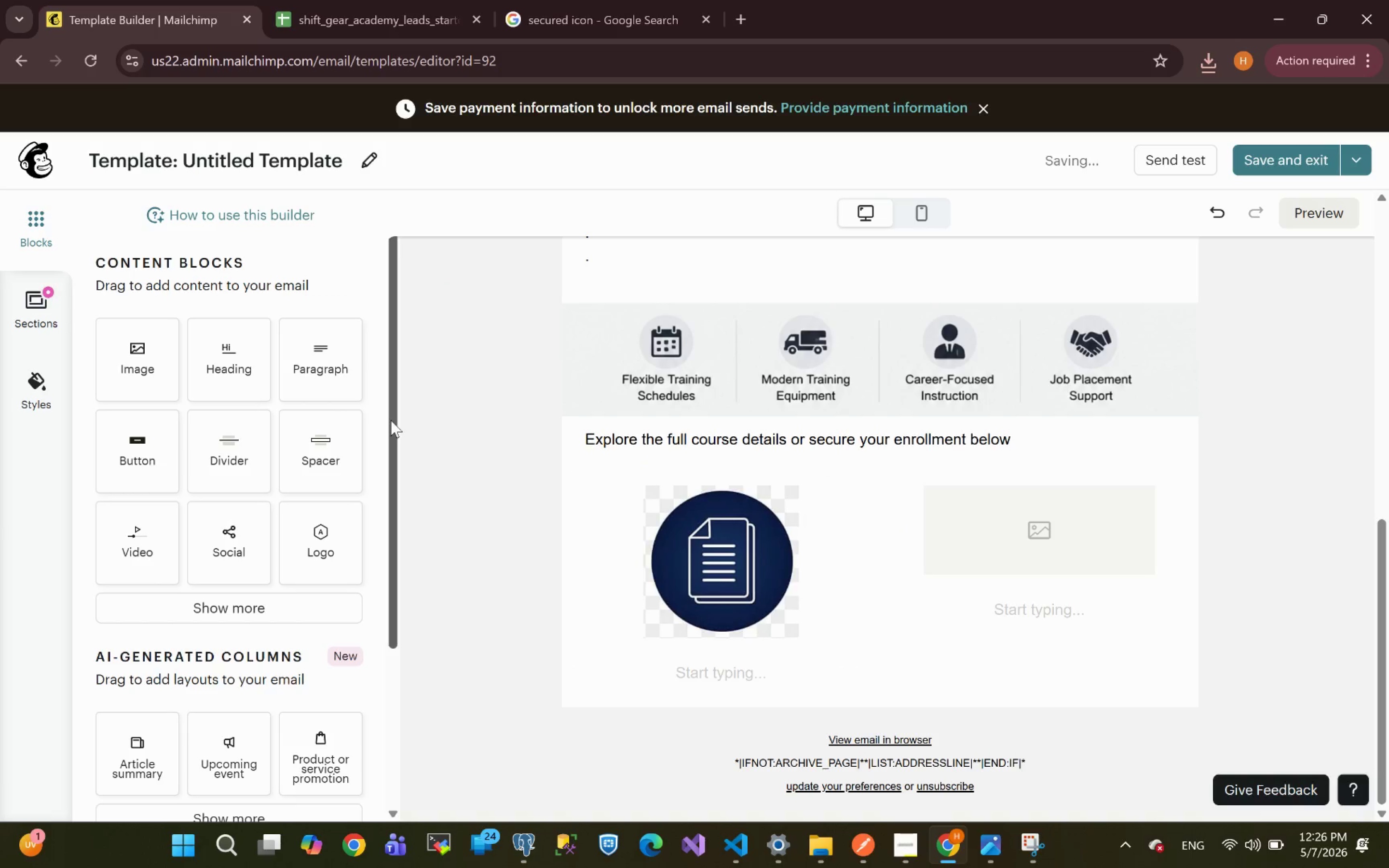 
left_click([742, 601])
 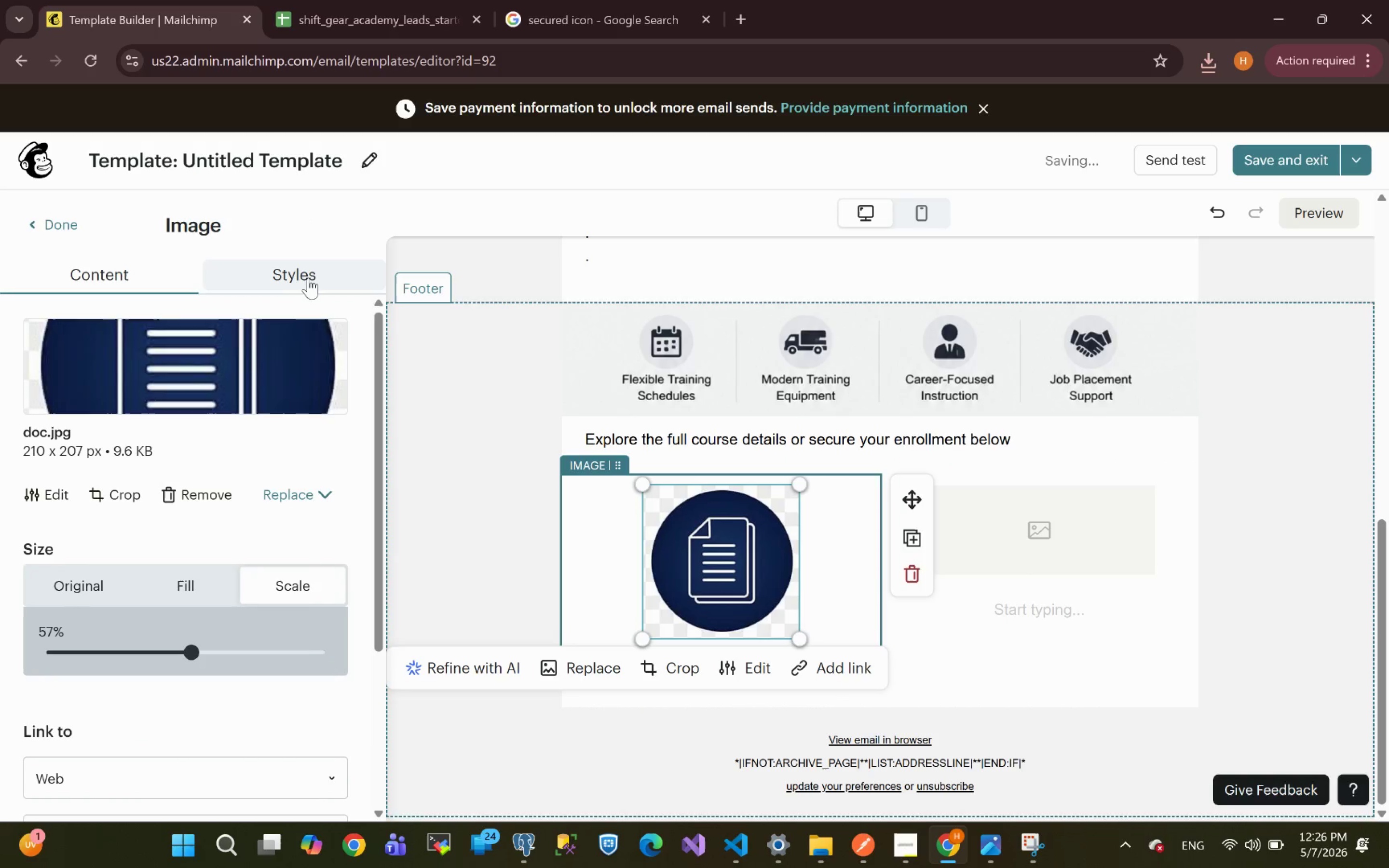 
left_click([297, 275])
 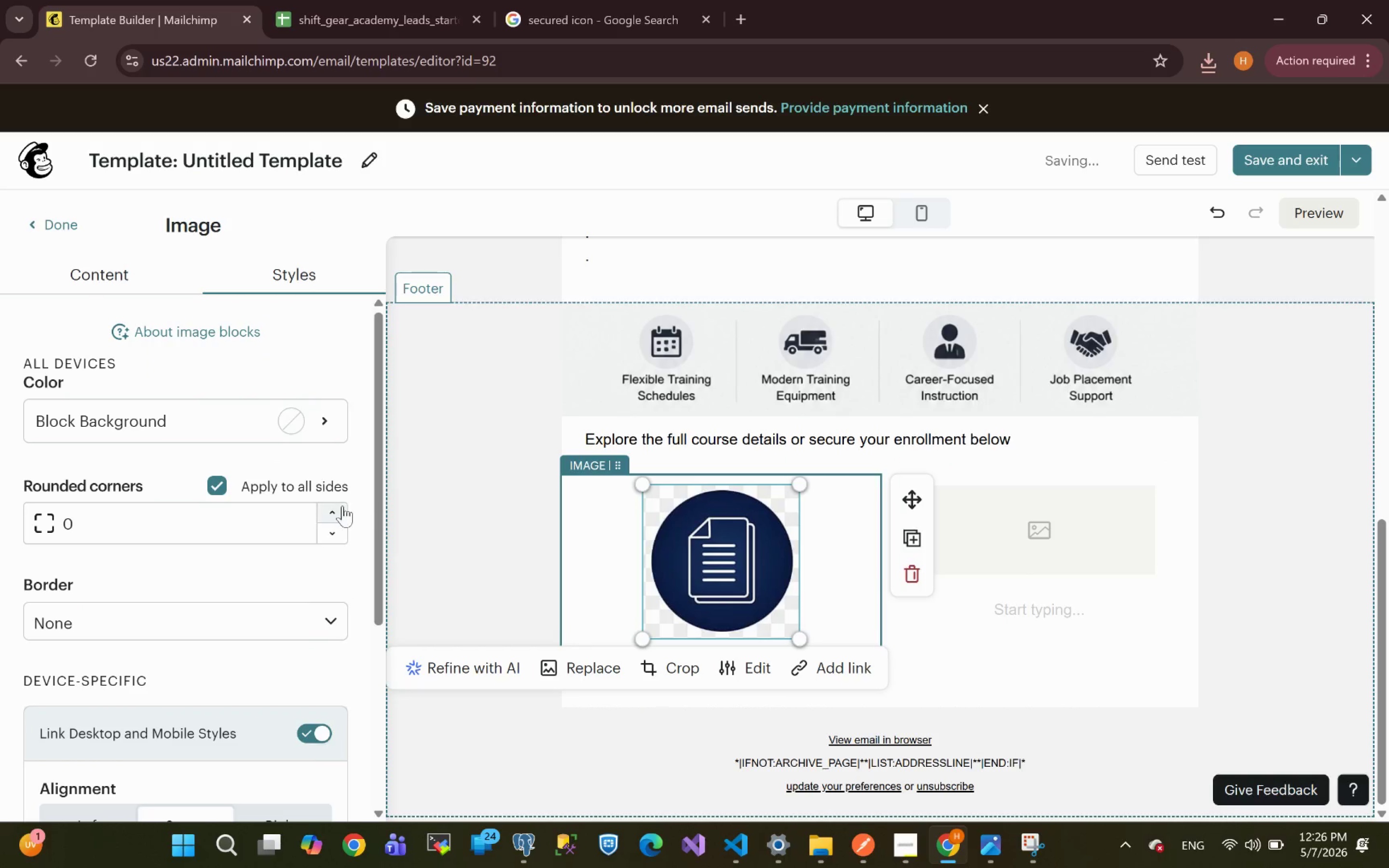 
double_click([333, 513])
 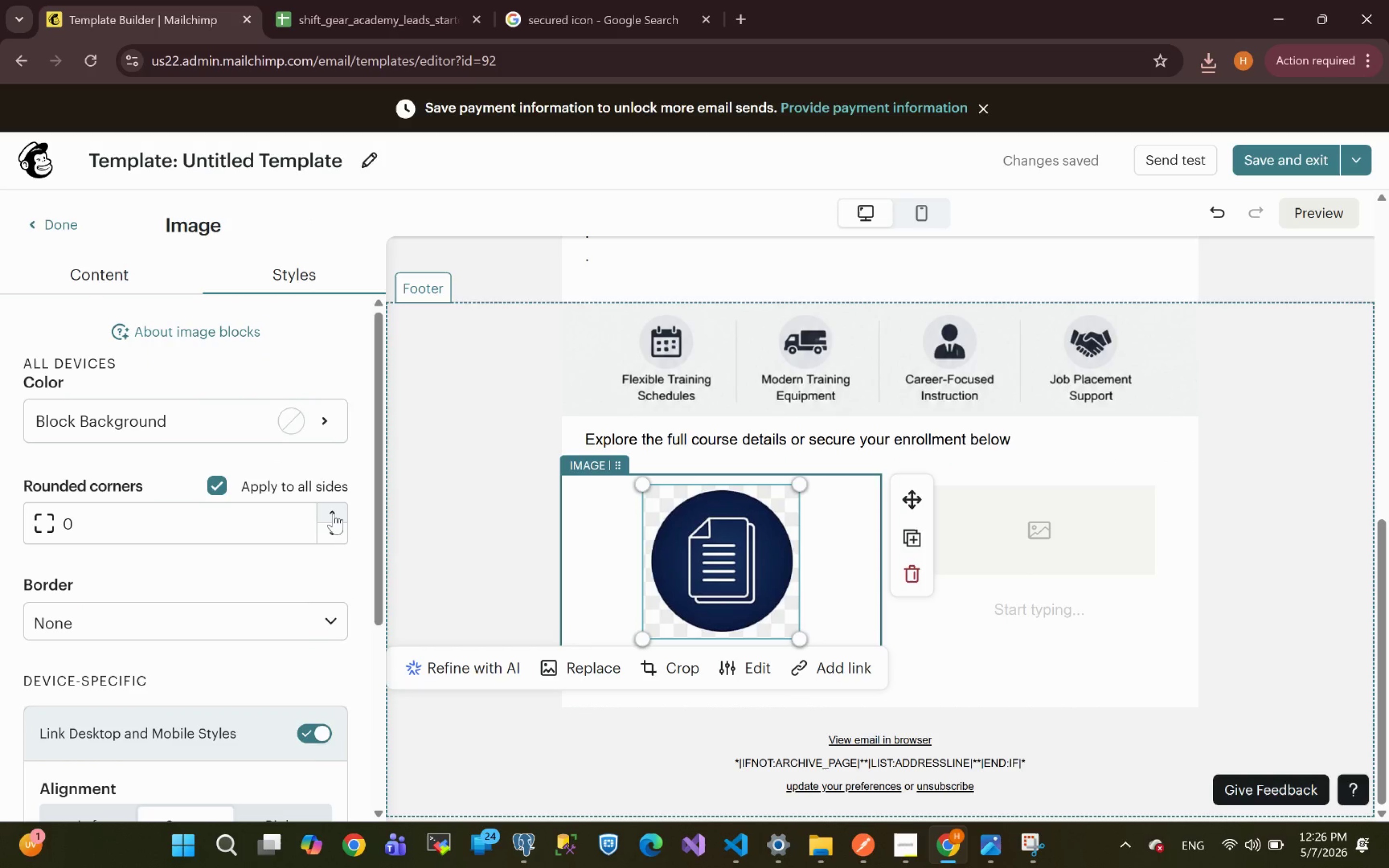 
triple_click([333, 513])
 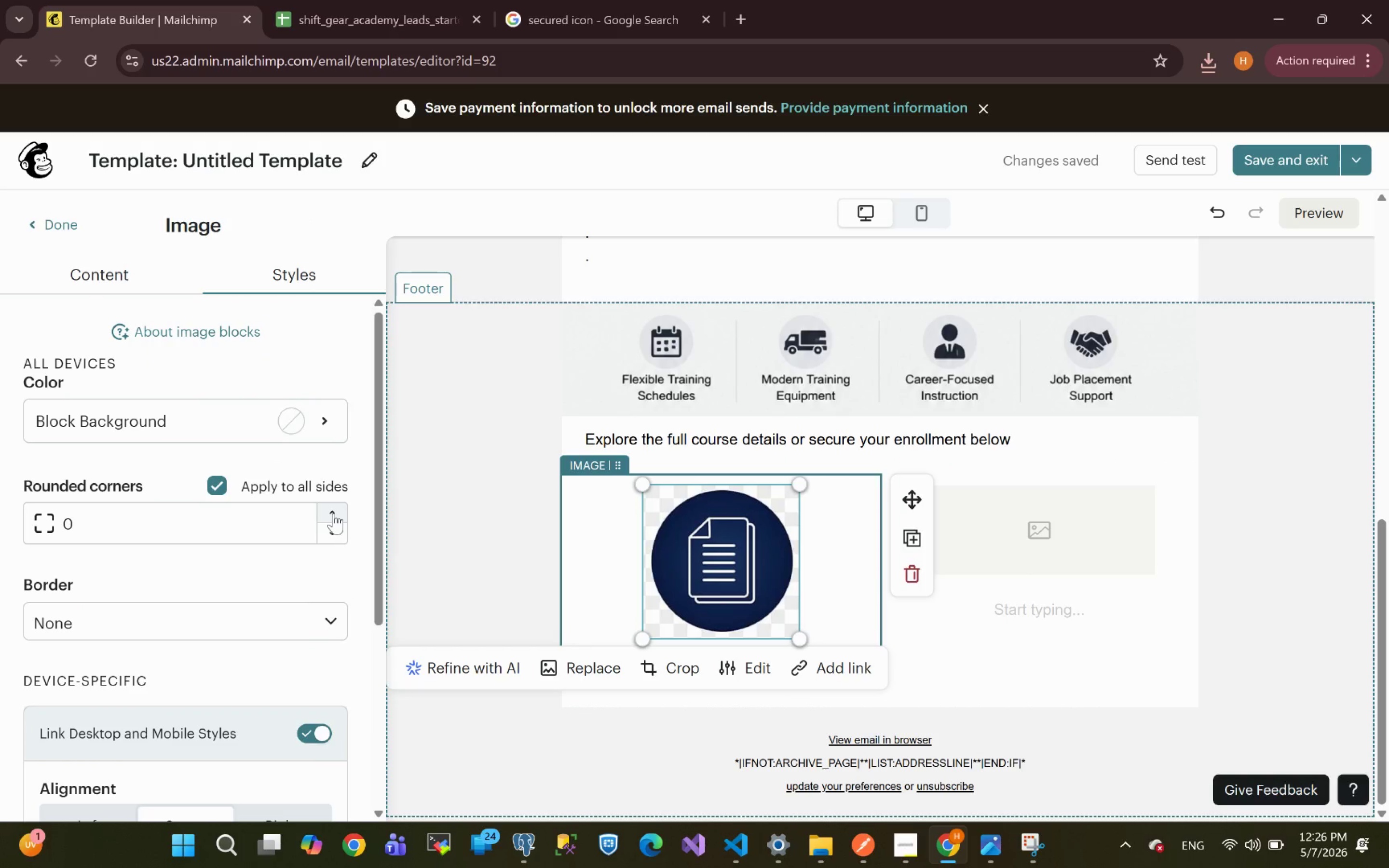 
triple_click([333, 513])
 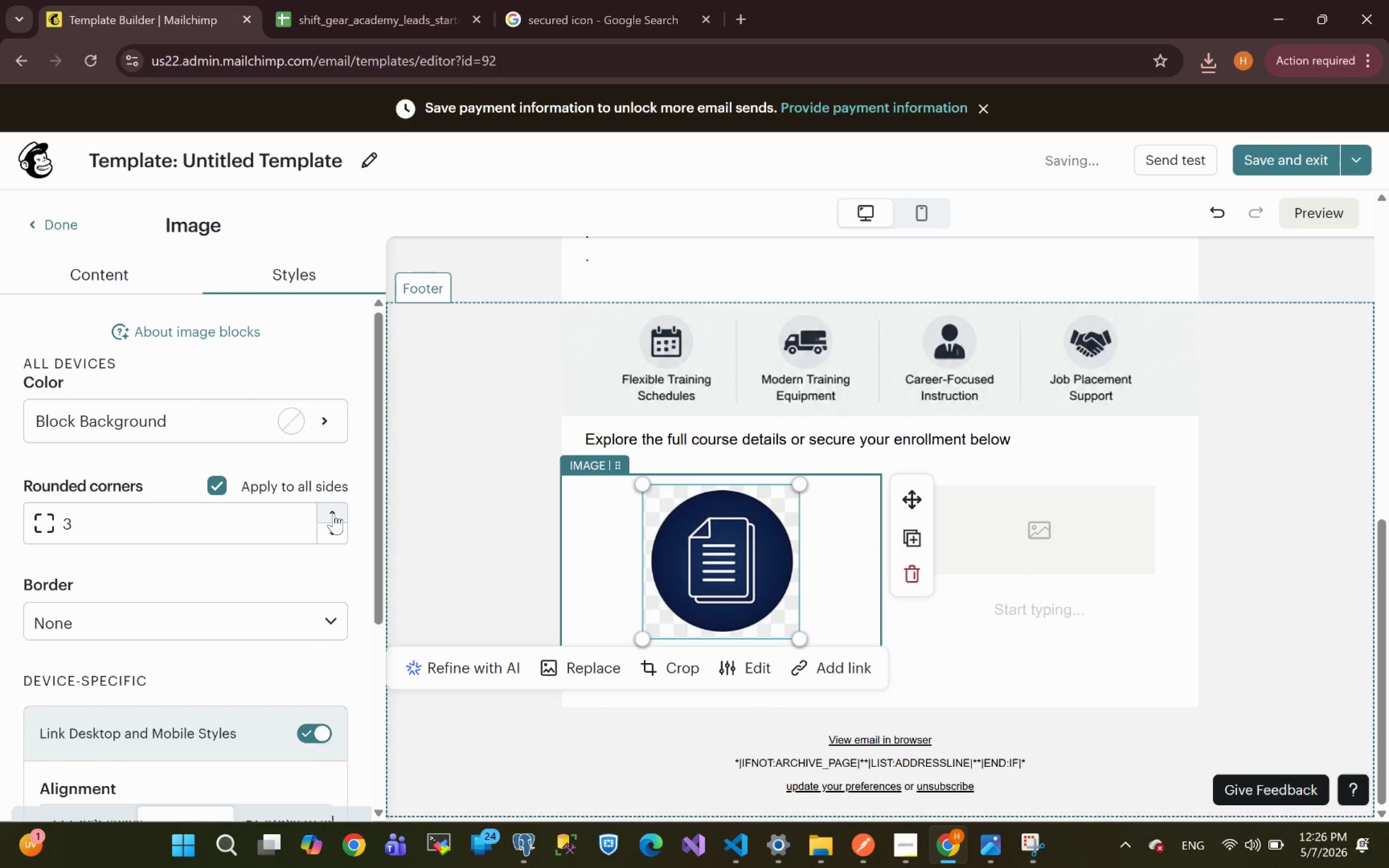 
triple_click([333, 513])
 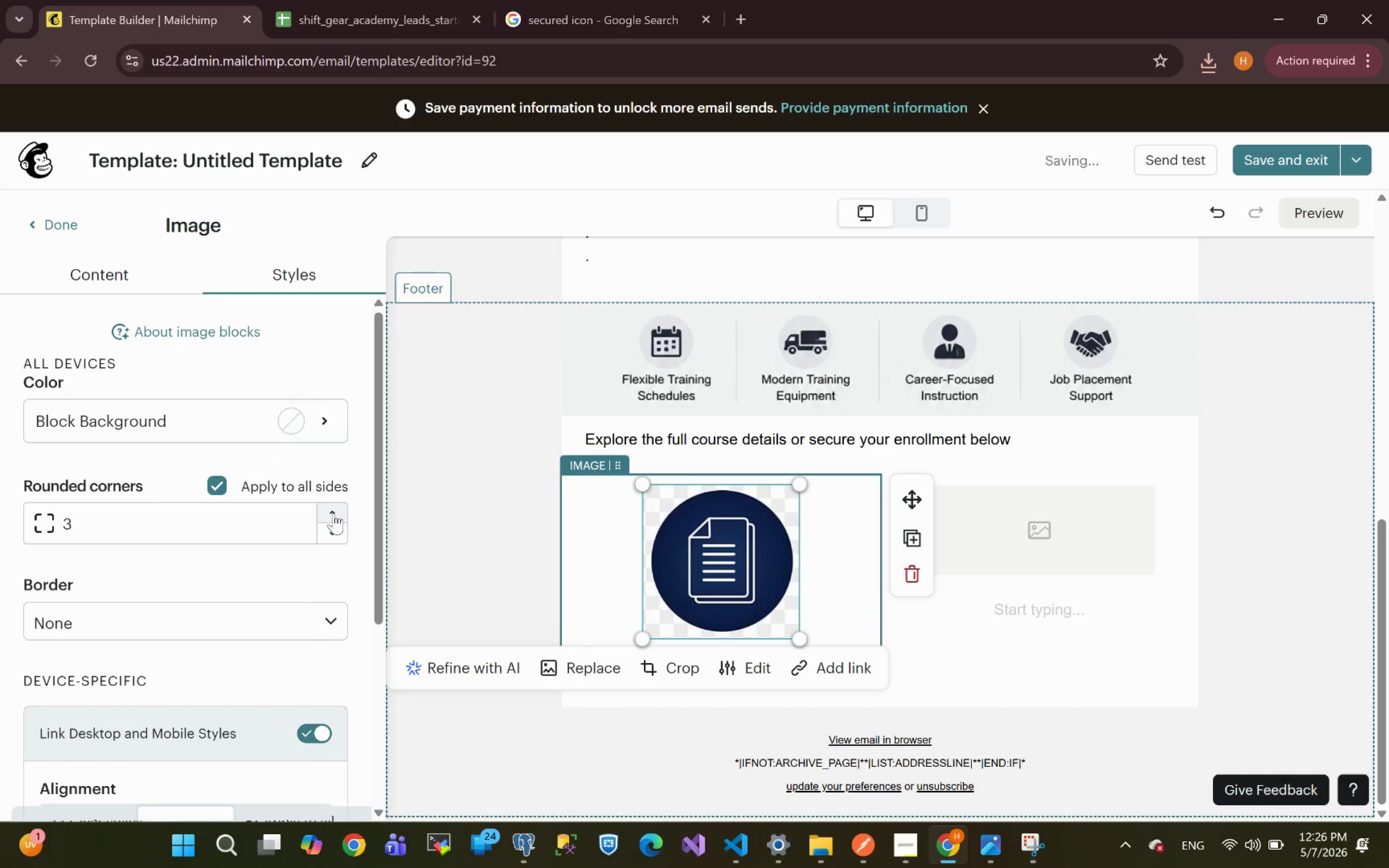 
triple_click([333, 513])
 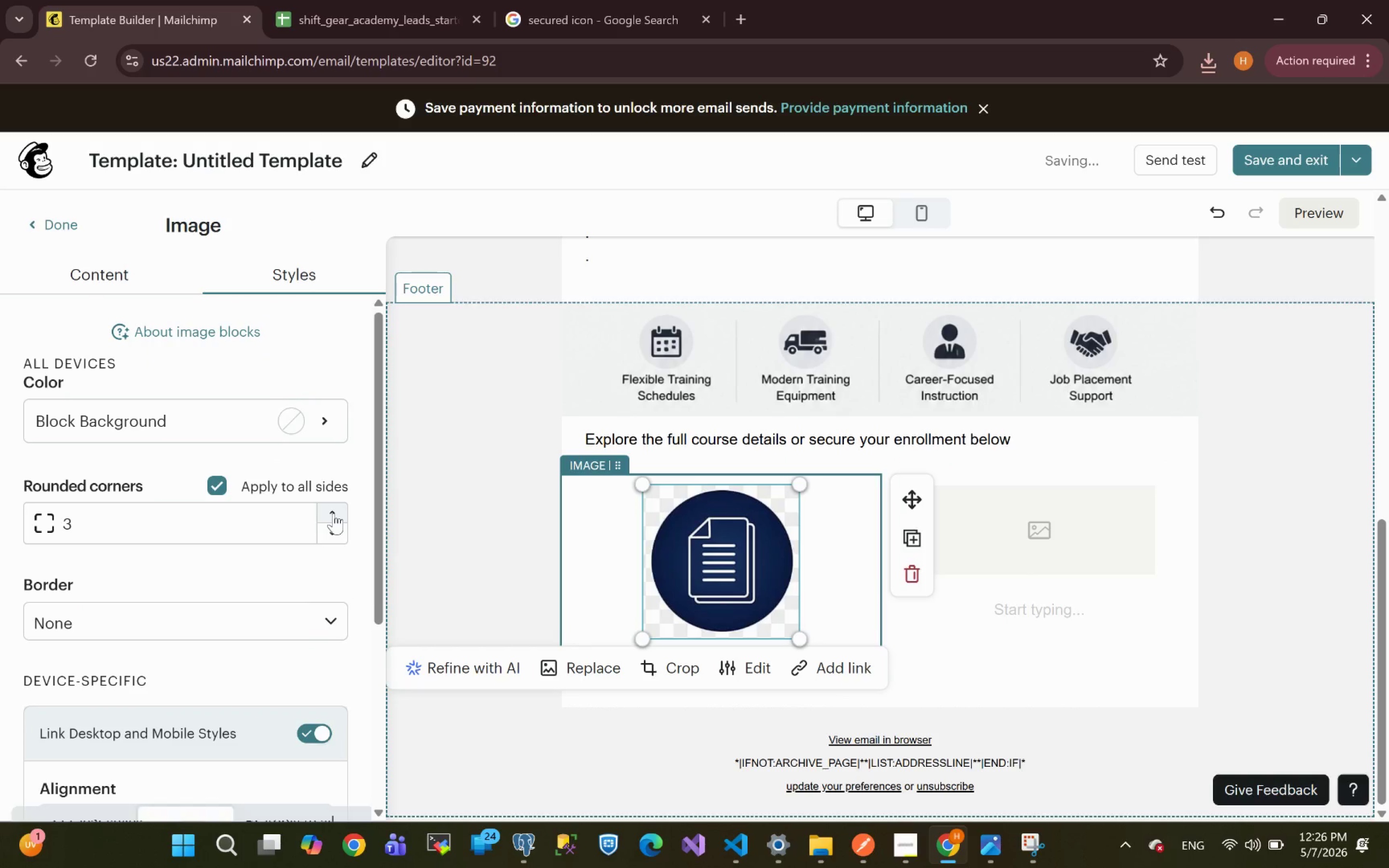 
triple_click([333, 513])
 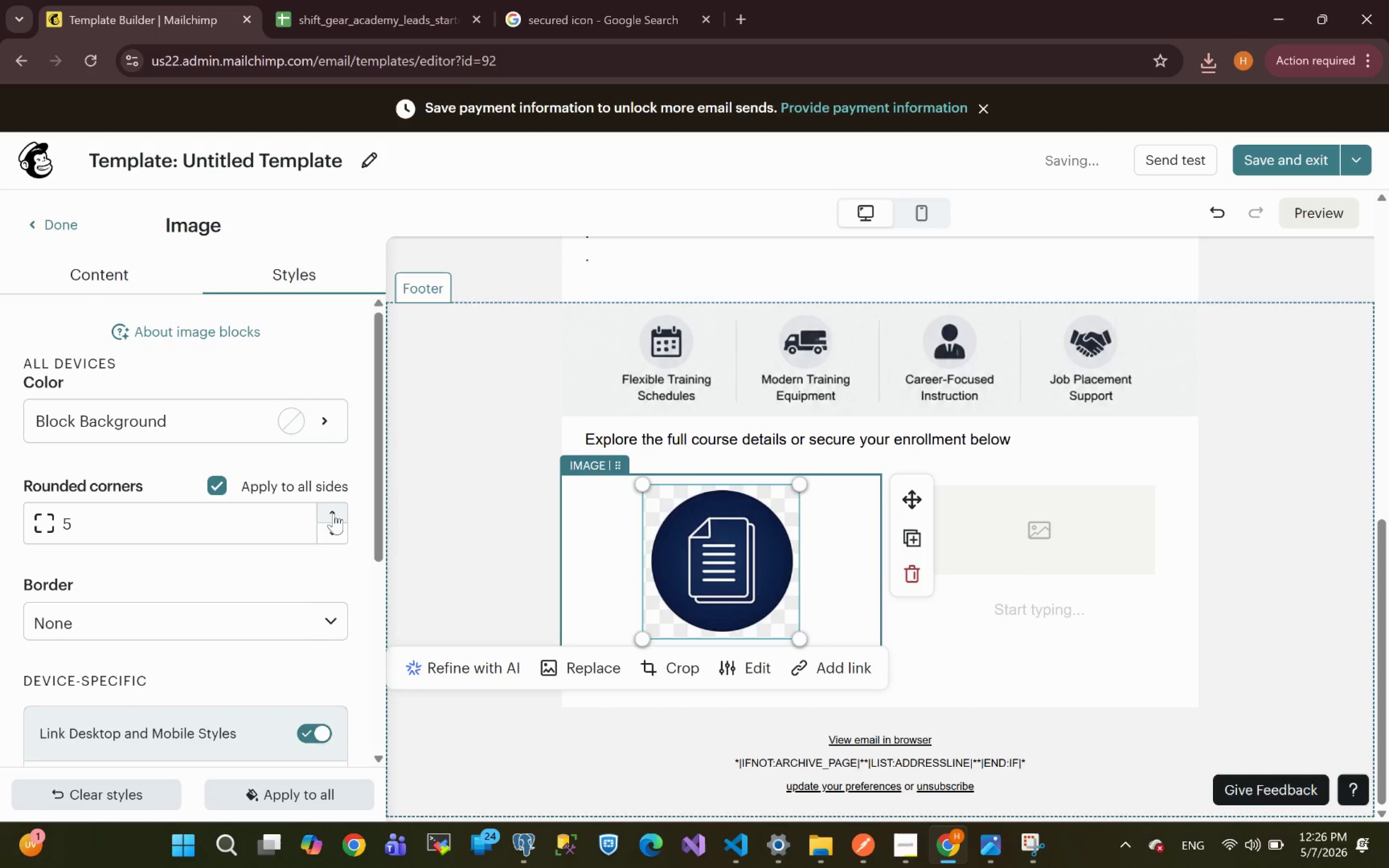 
triple_click([333, 513])
 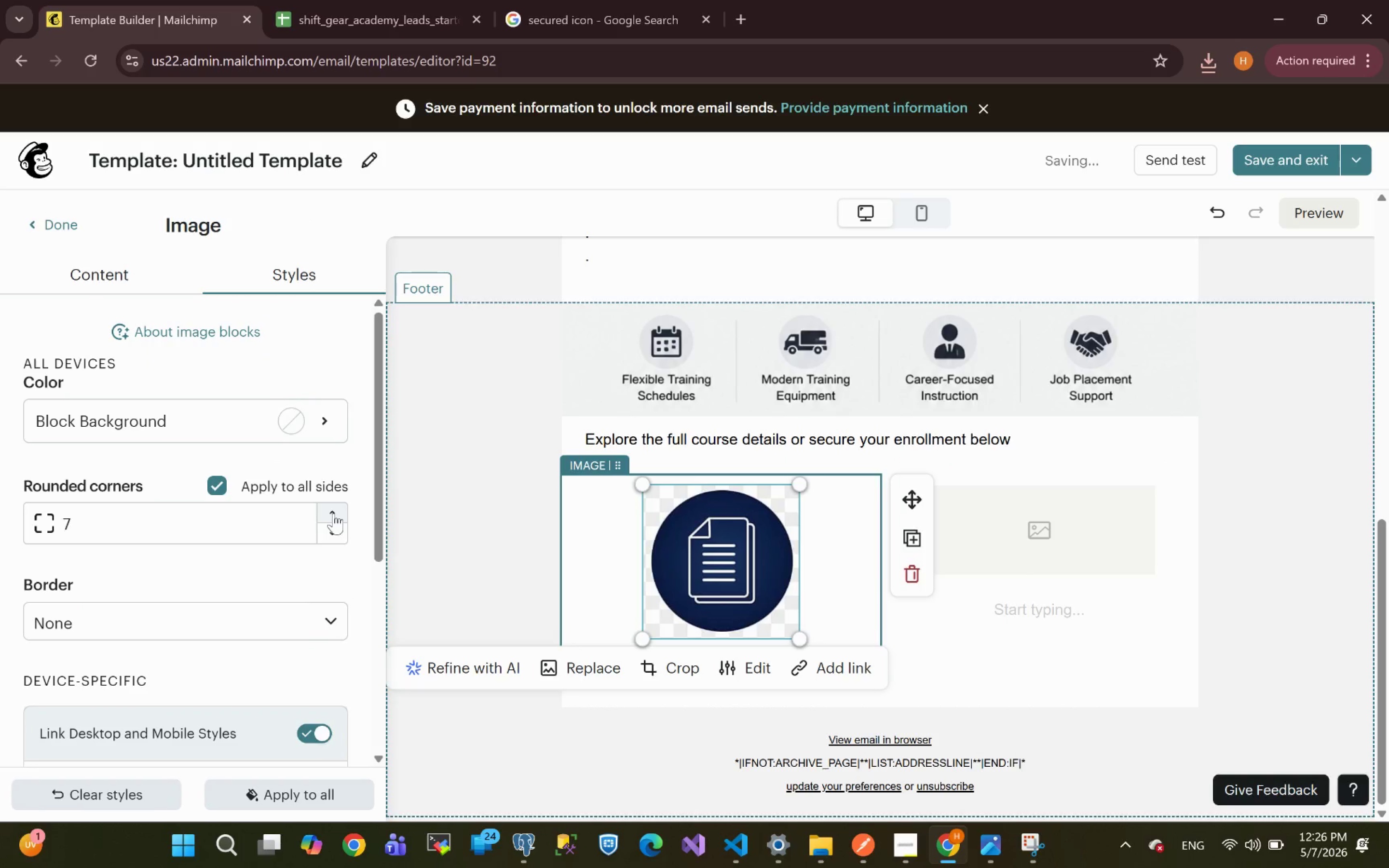 
triple_click([333, 513])
 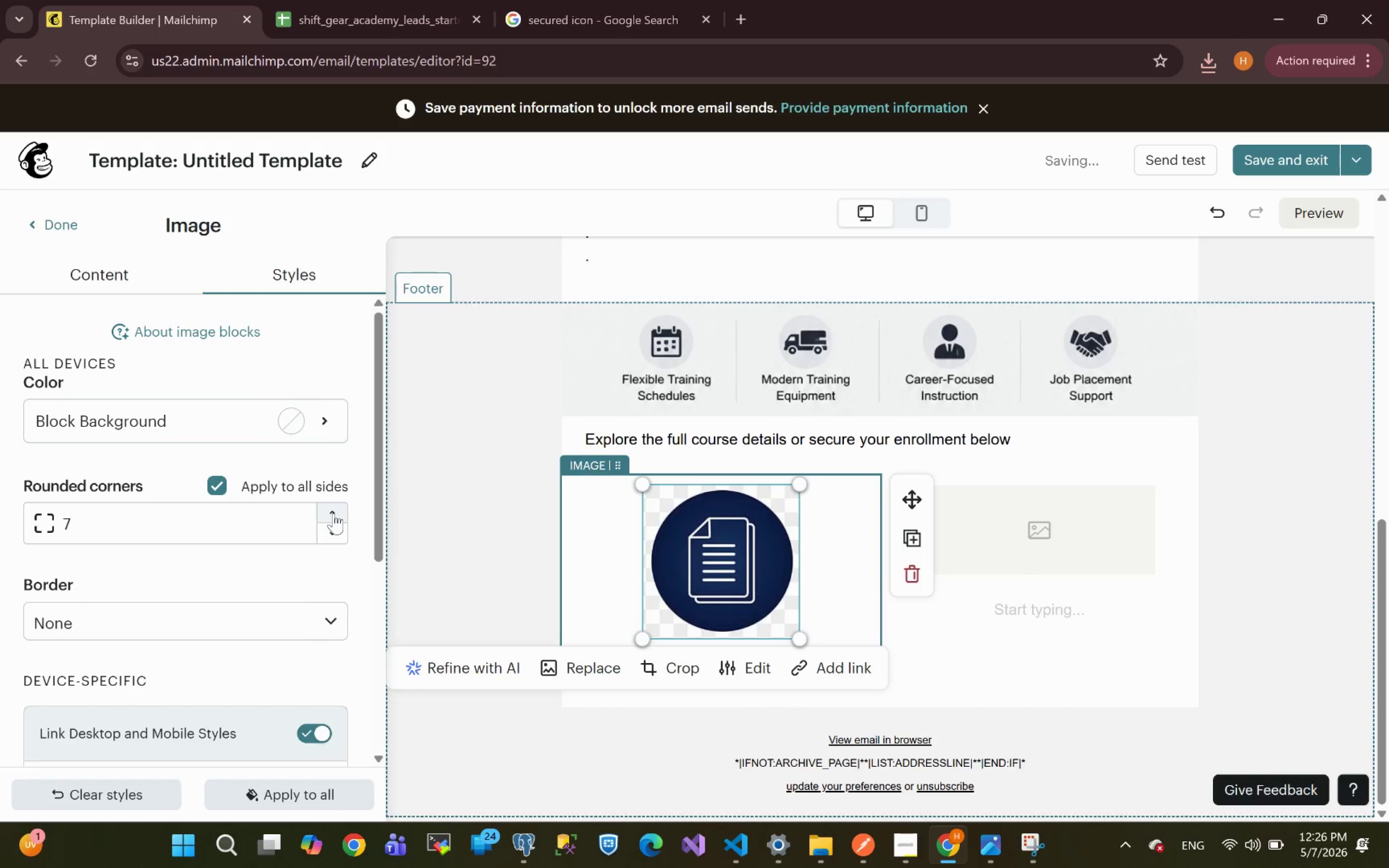 
triple_click([333, 513])
 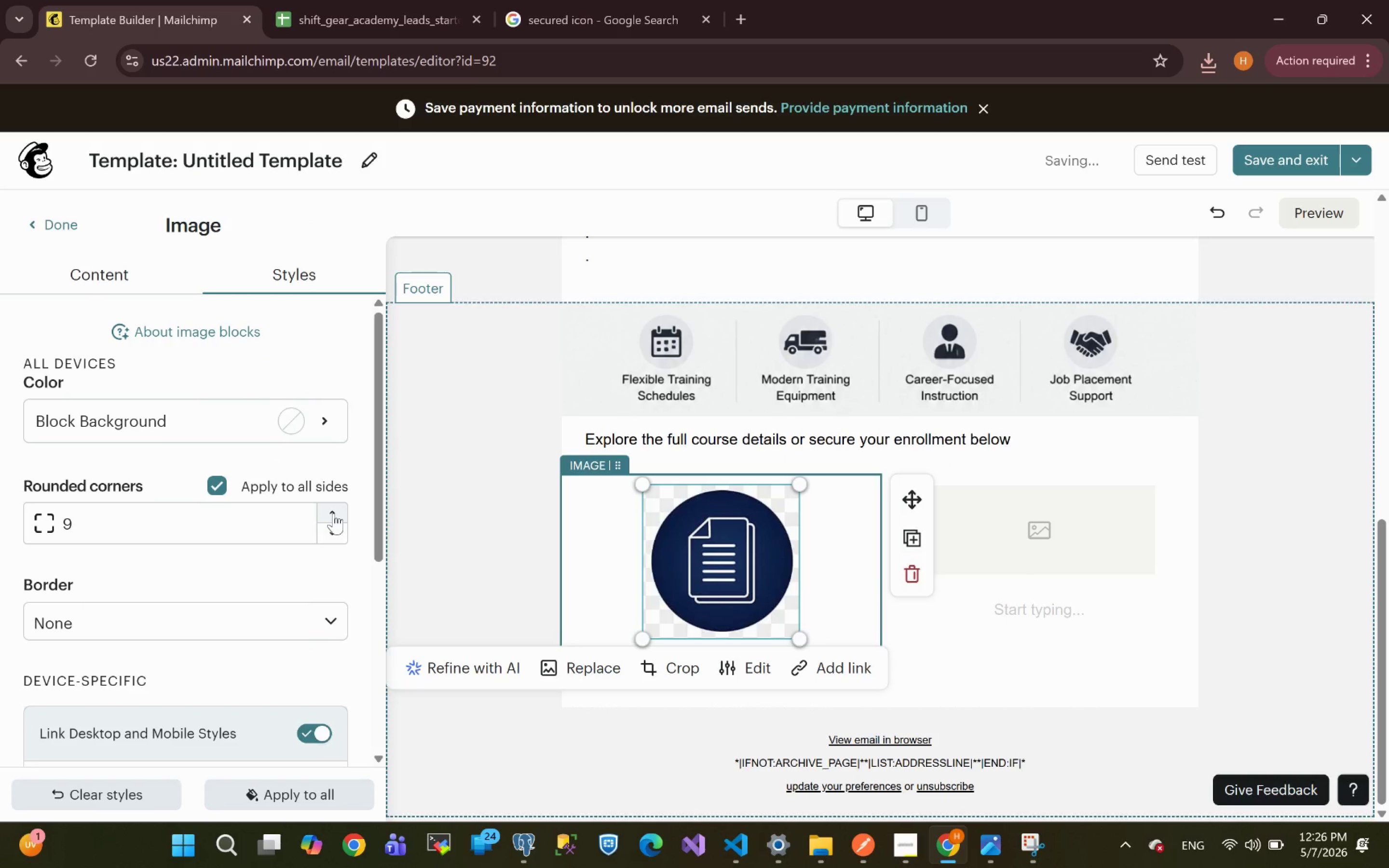 
triple_click([333, 513])
 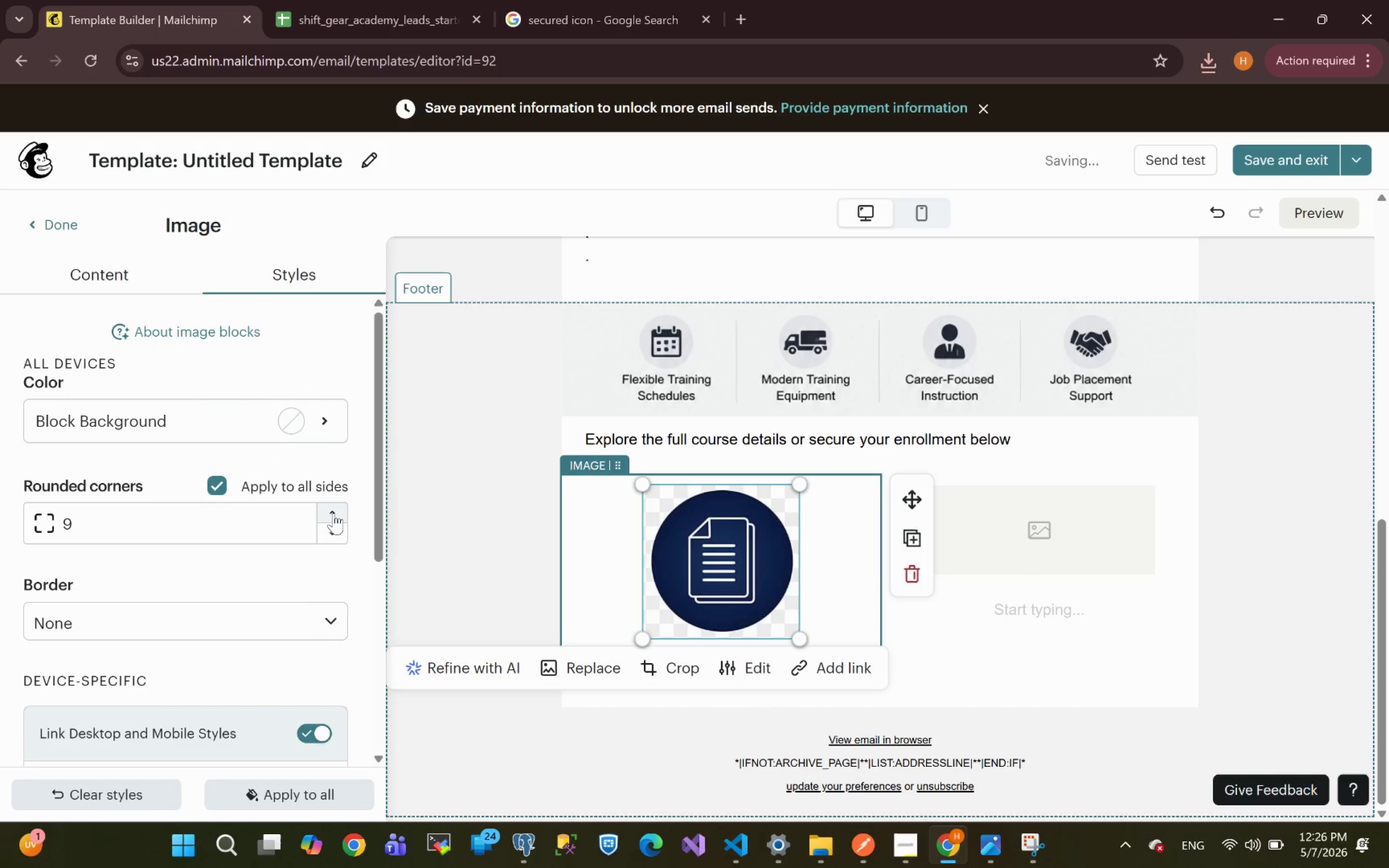 
triple_click([333, 513])
 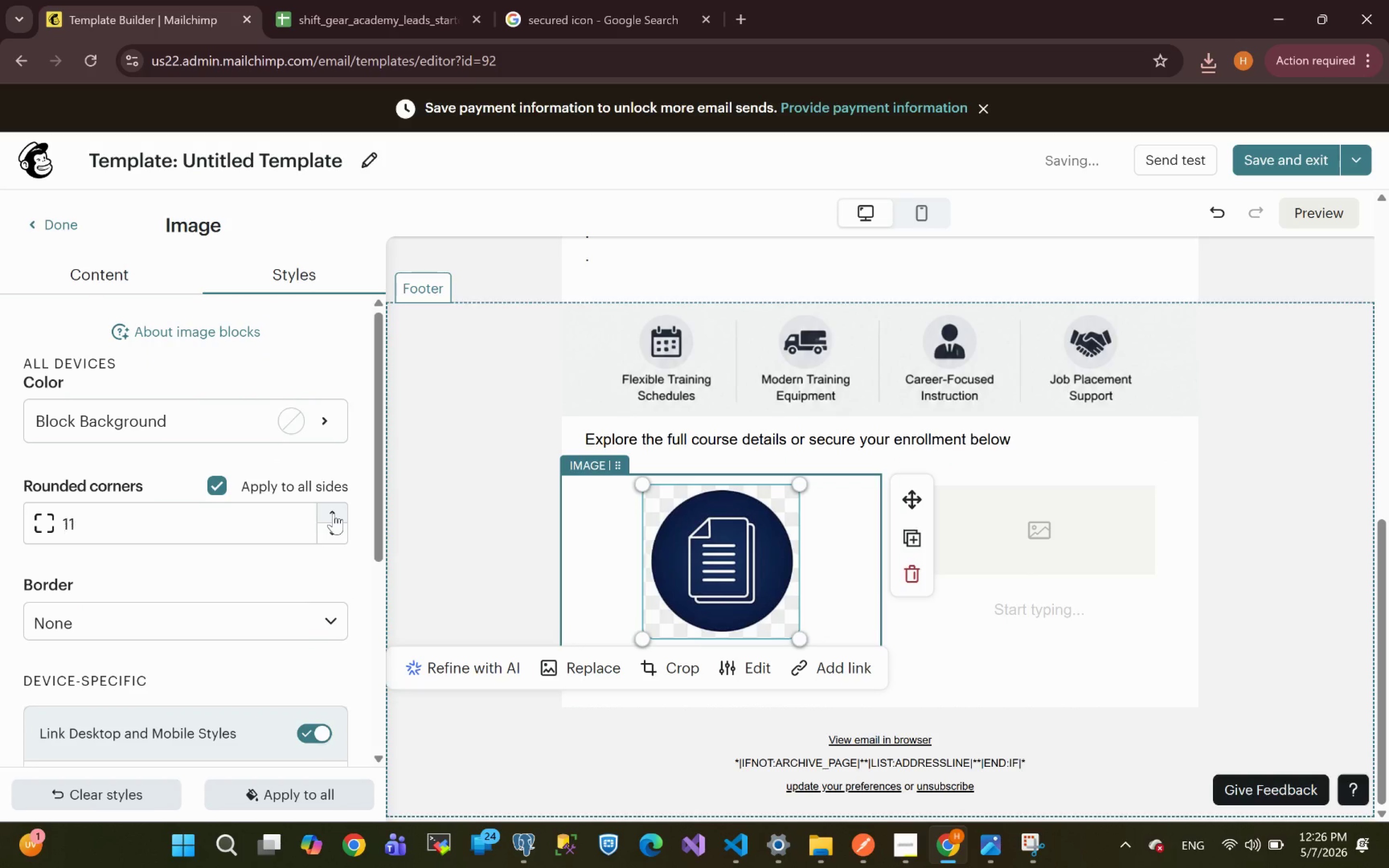 
triple_click([333, 513])
 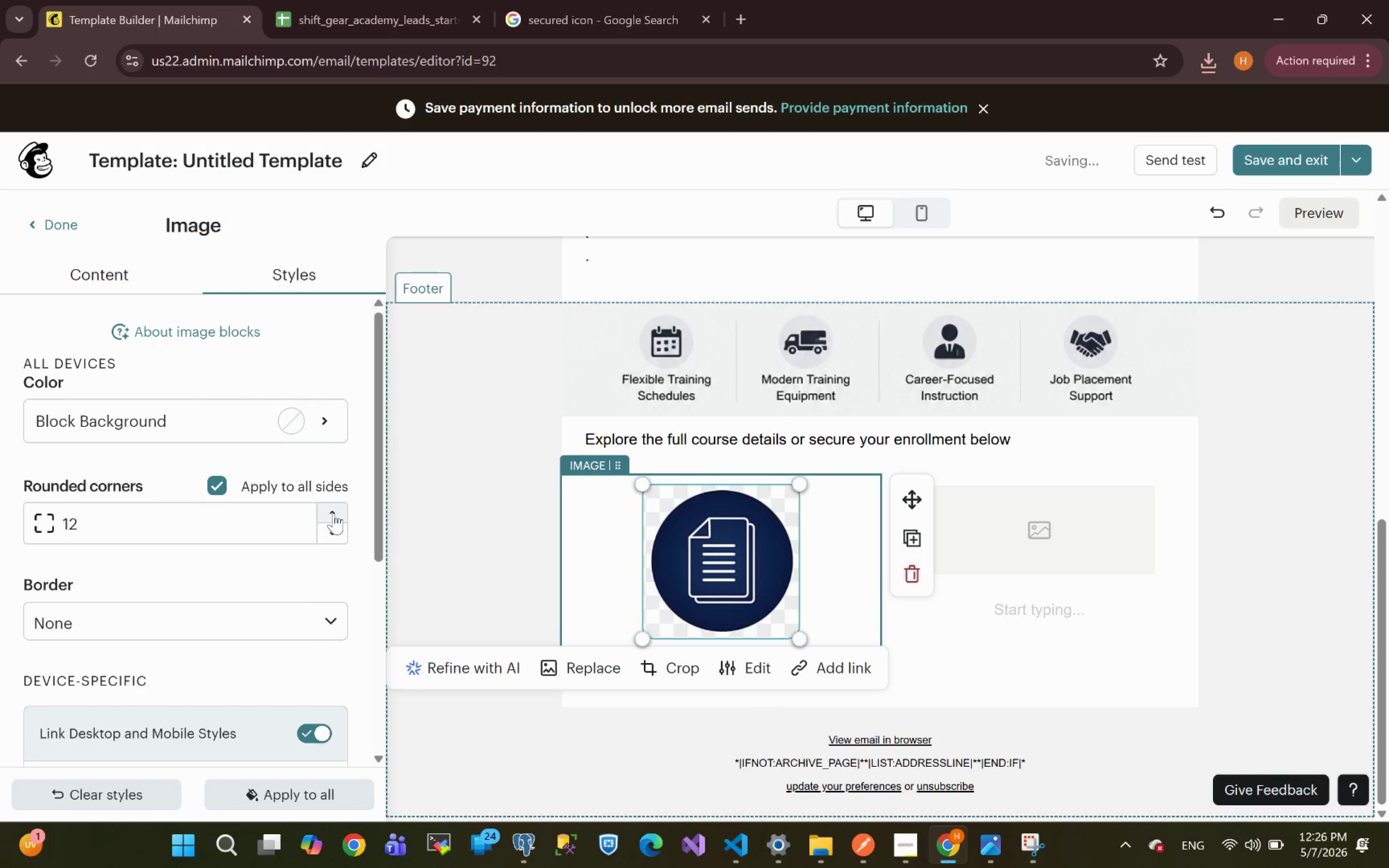 
triple_click([333, 513])
 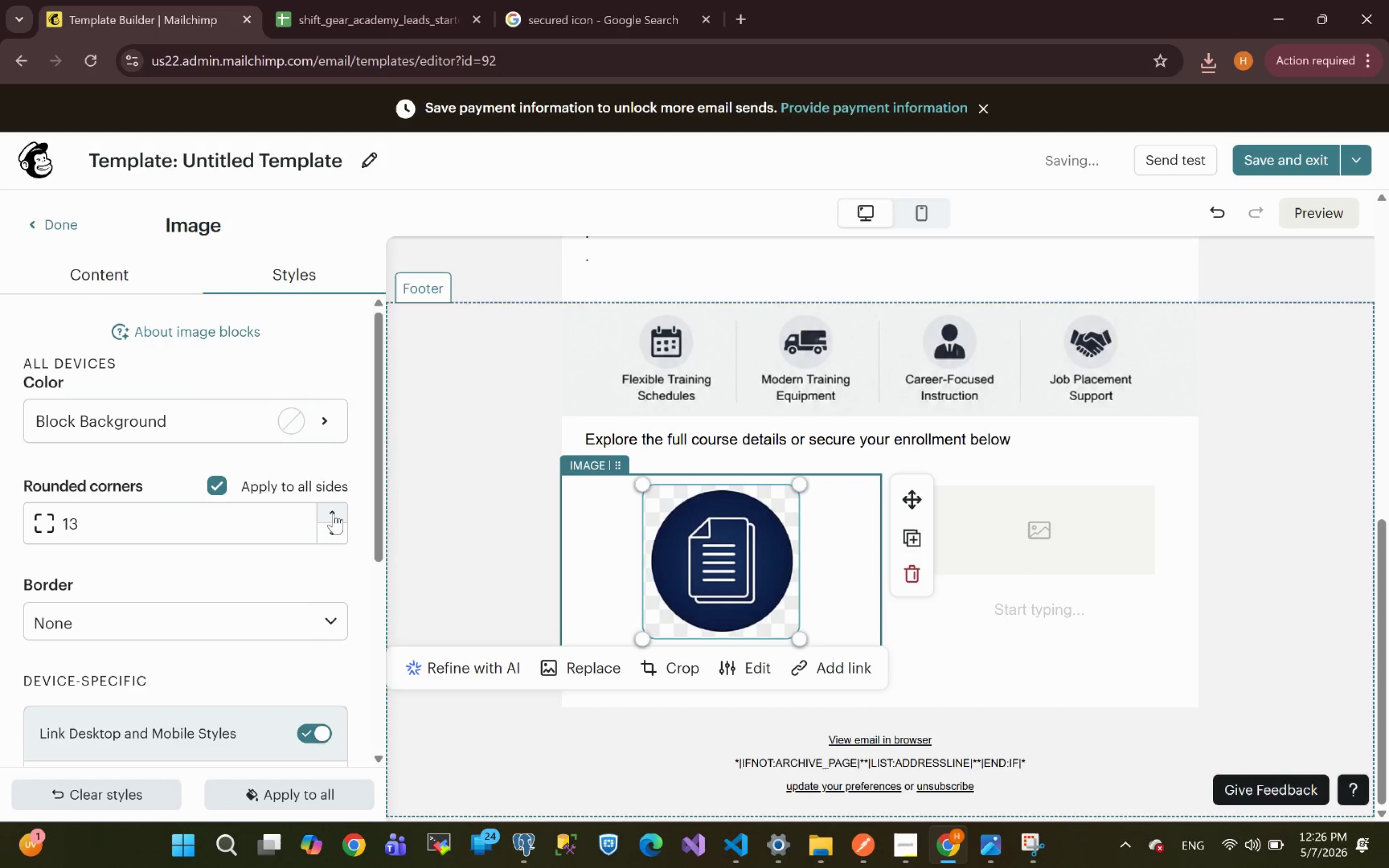 
triple_click([333, 513])
 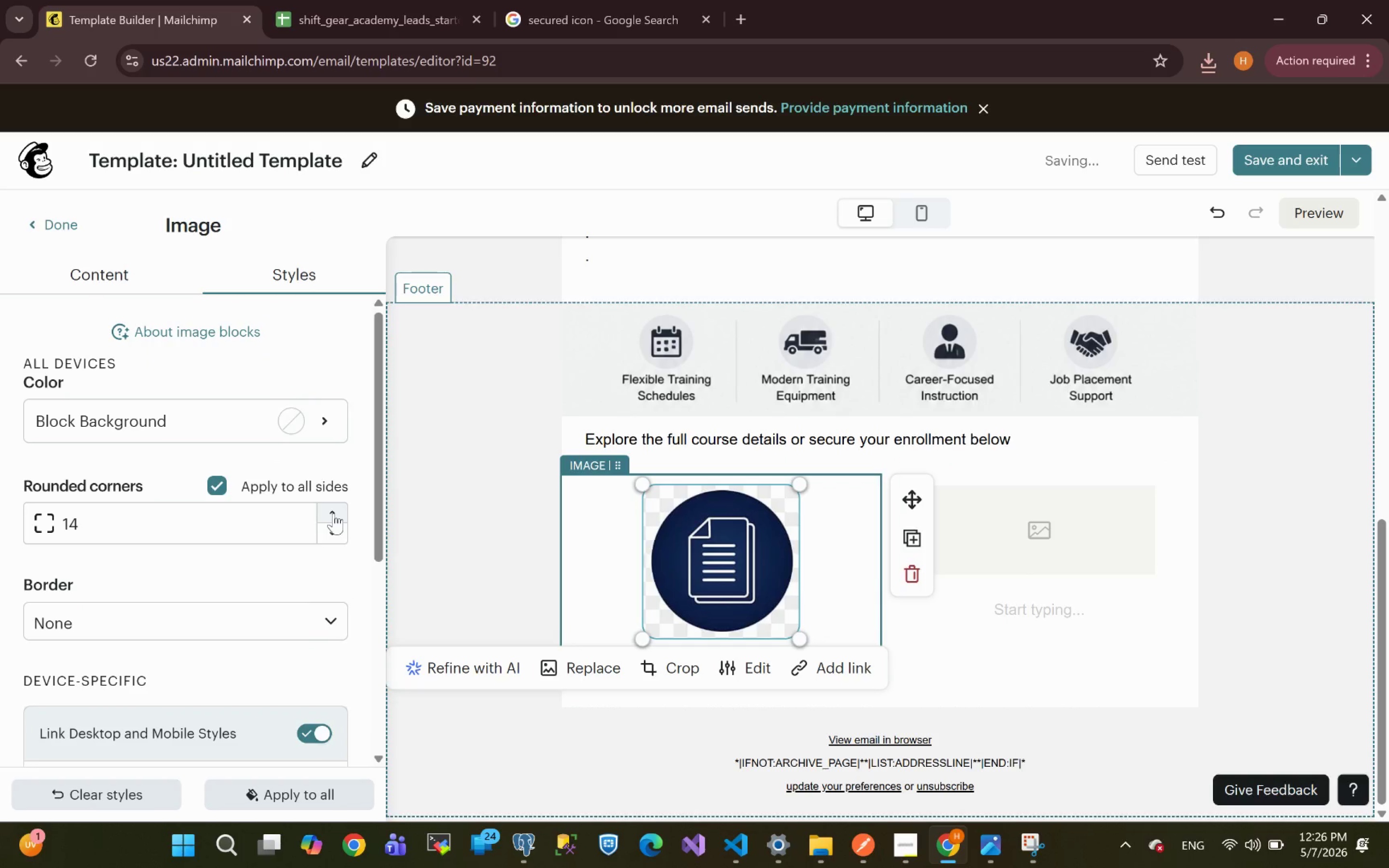 
triple_click([333, 513])
 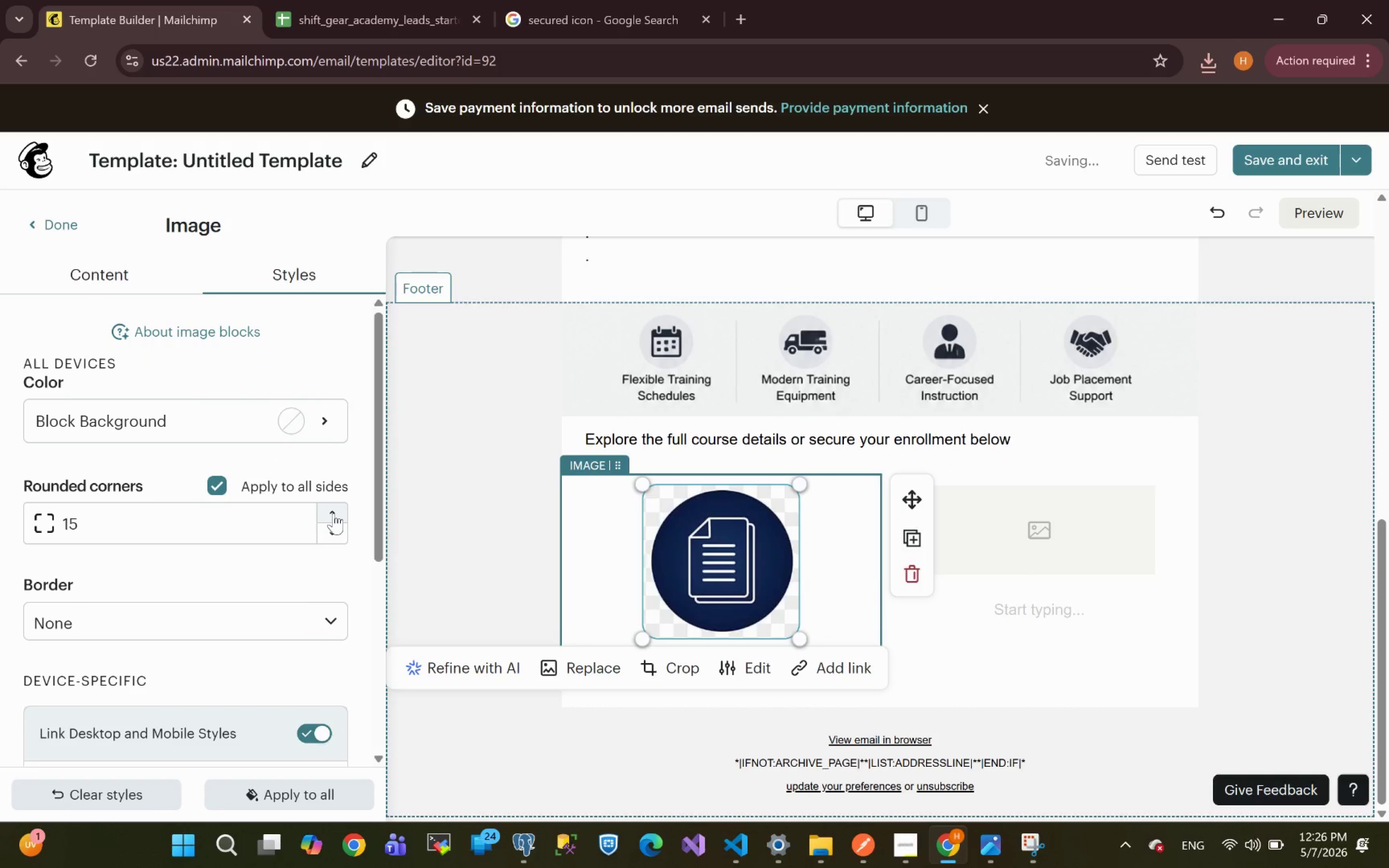 
triple_click([333, 513])
 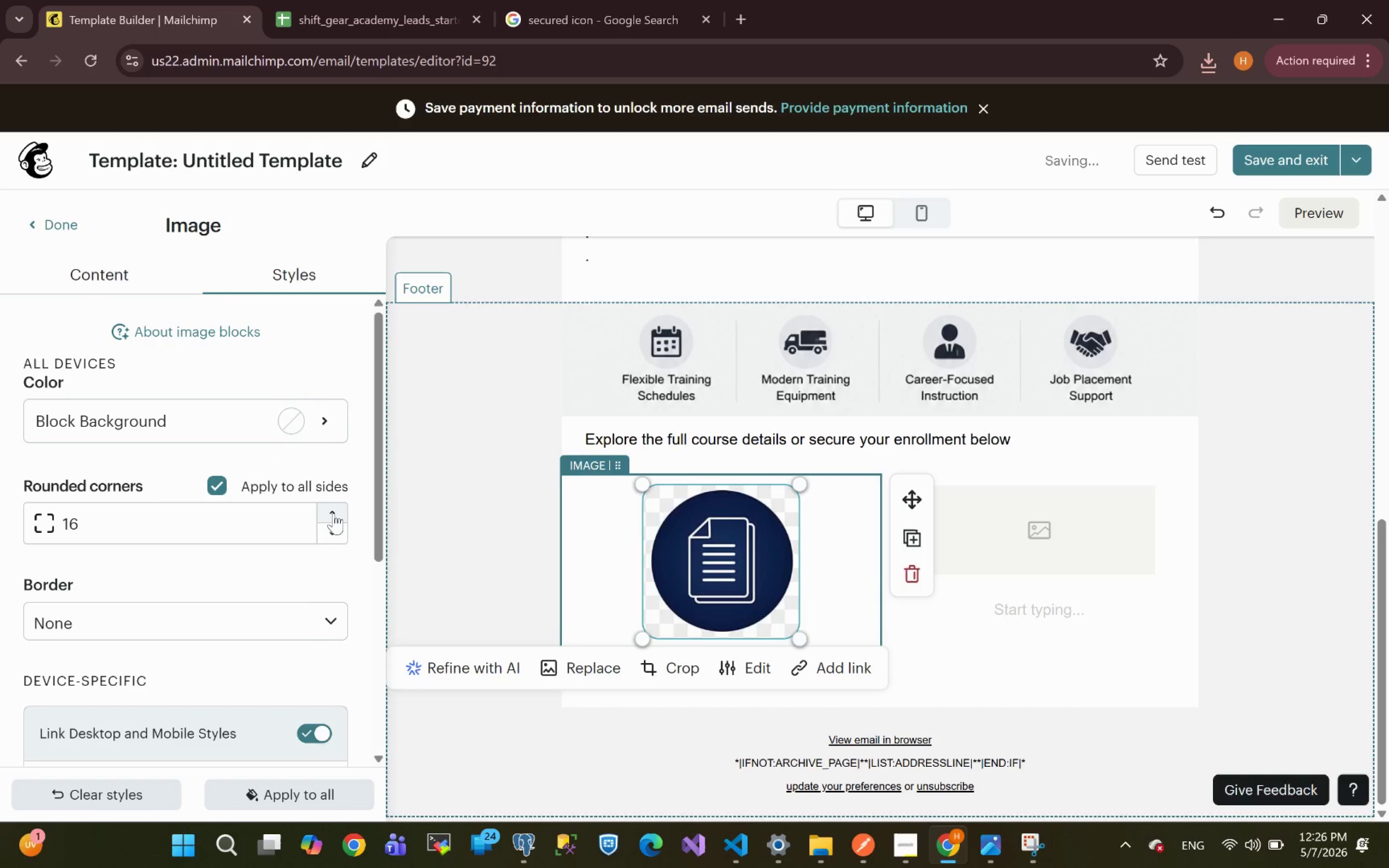 
triple_click([333, 513])
 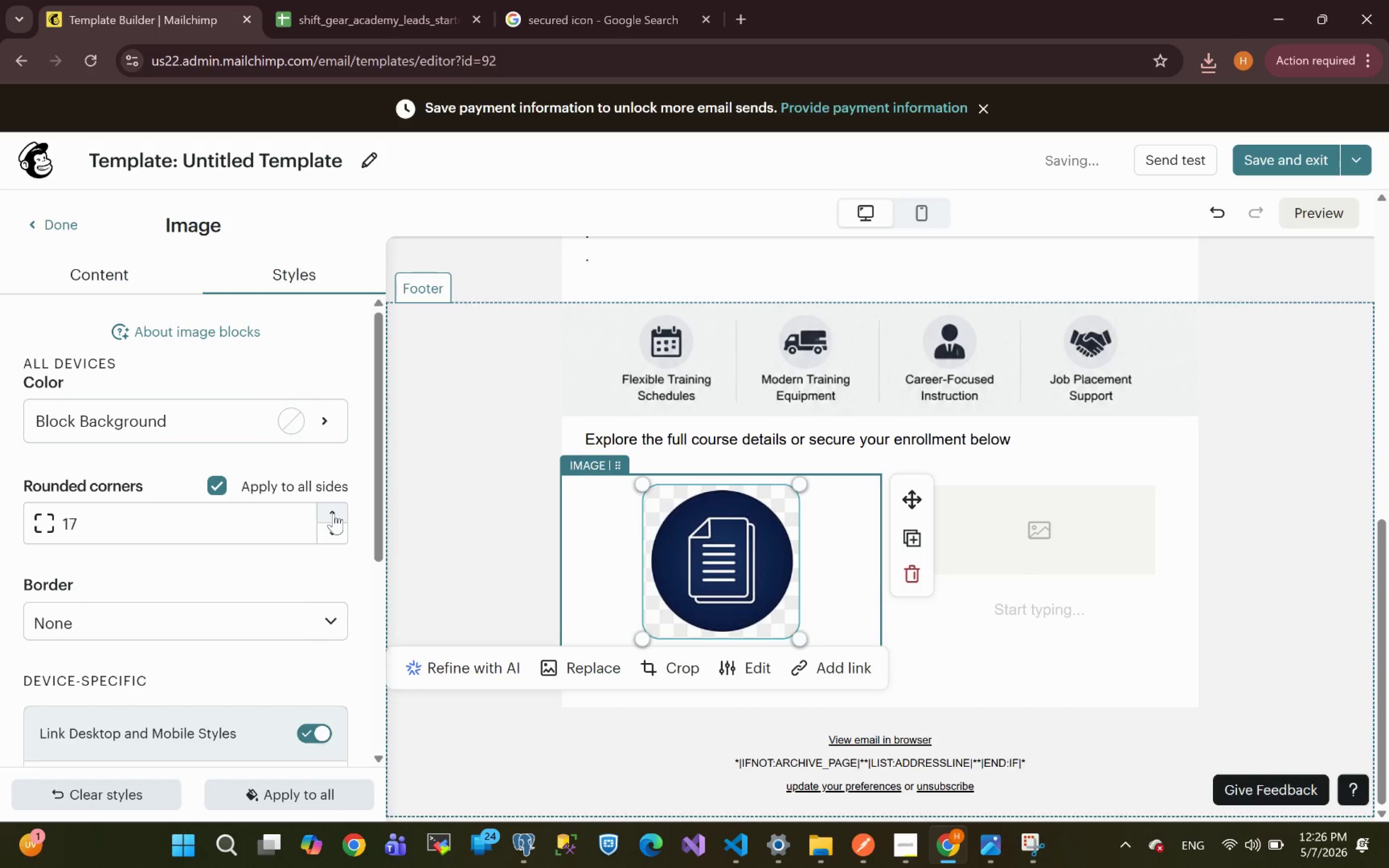 
triple_click([333, 513])
 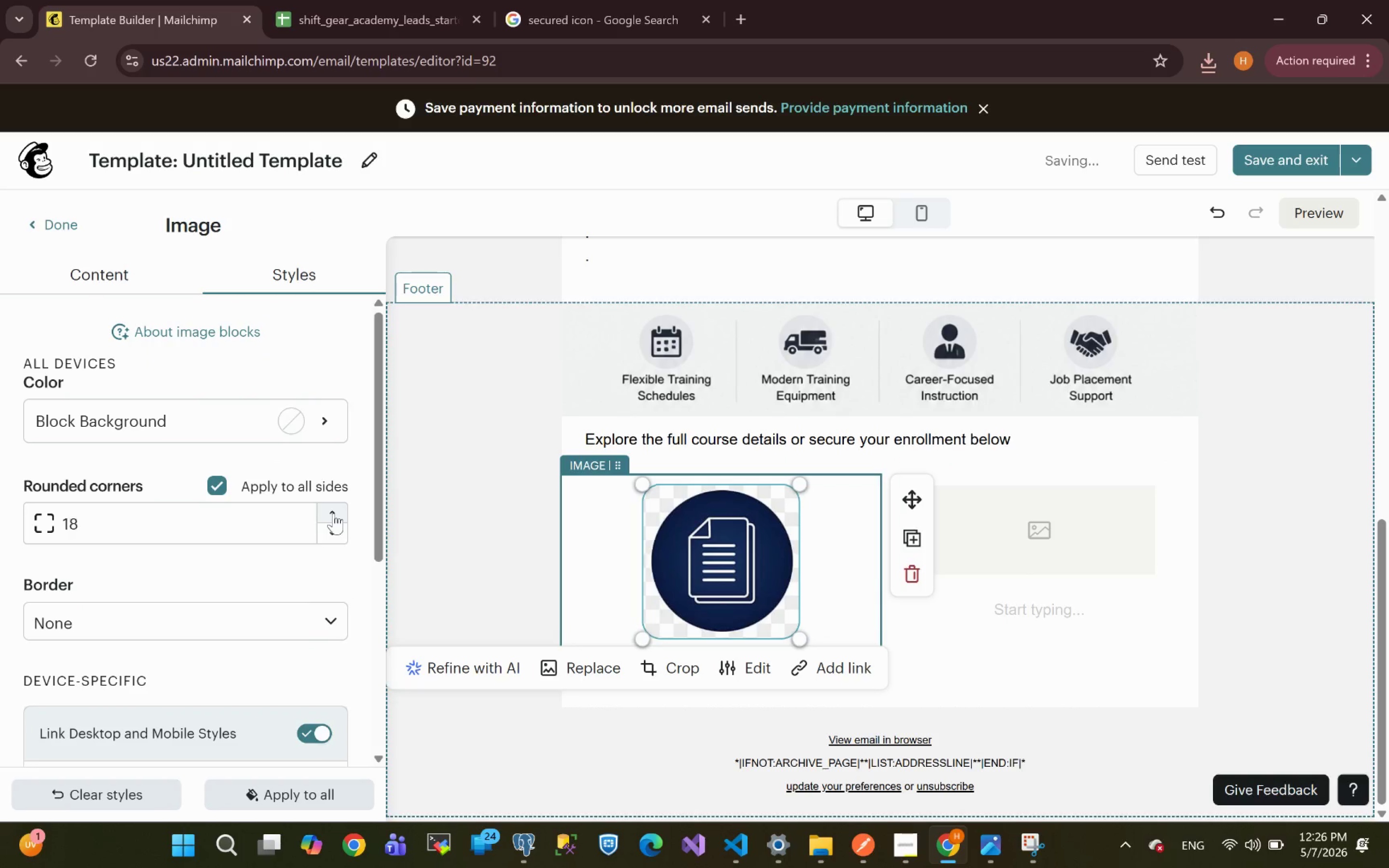 
triple_click([333, 513])
 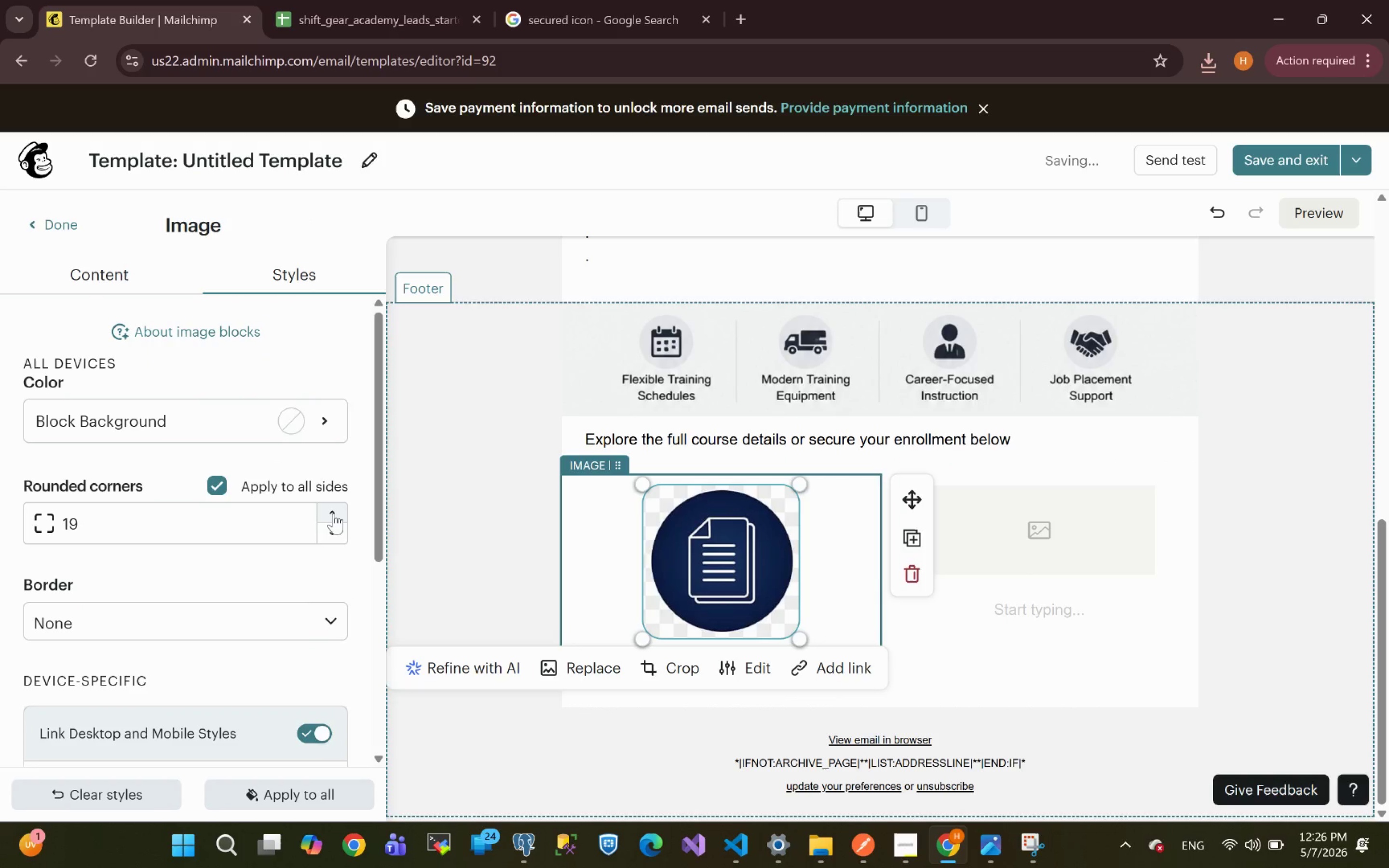 
triple_click([333, 513])
 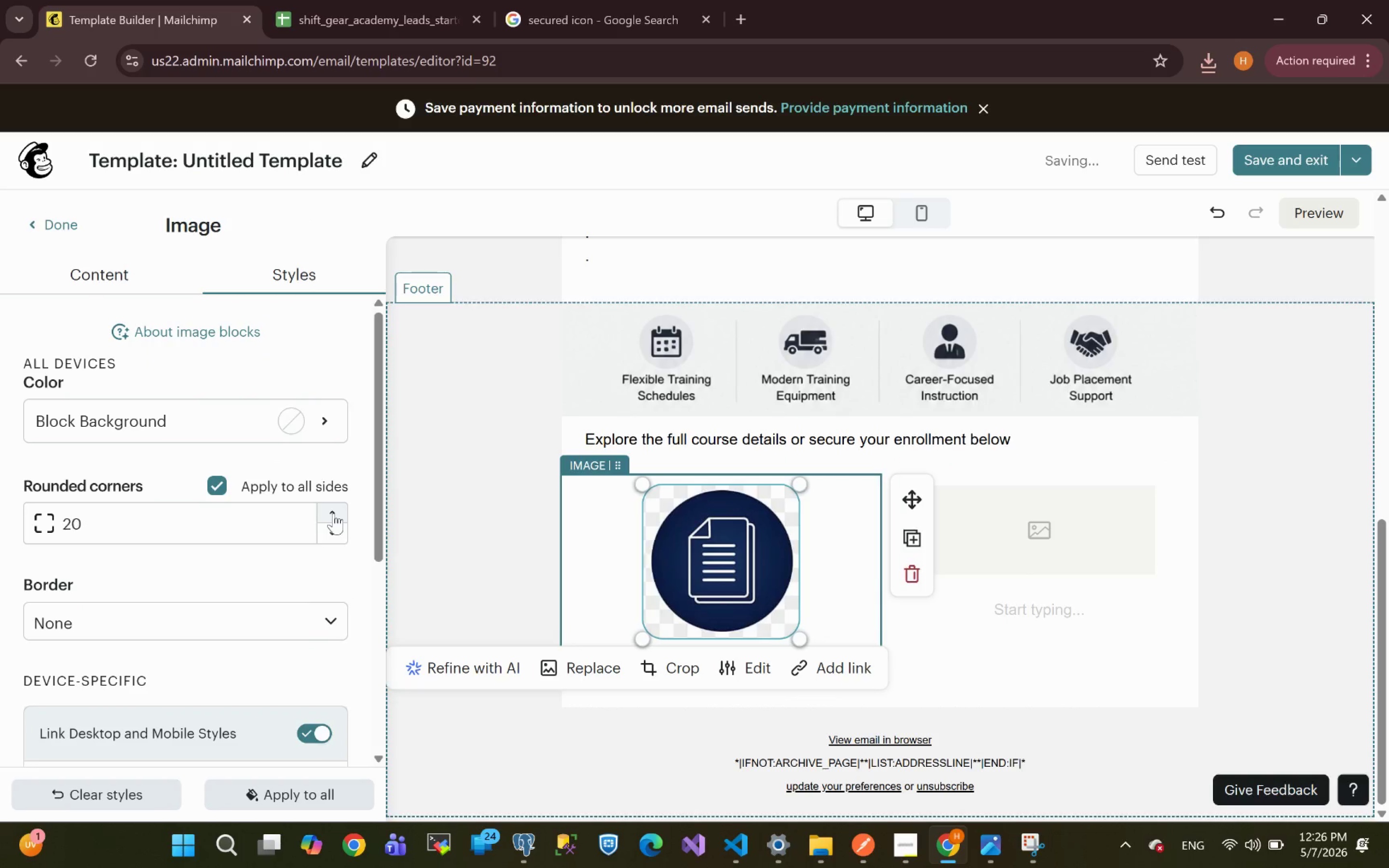 
triple_click([333, 513])
 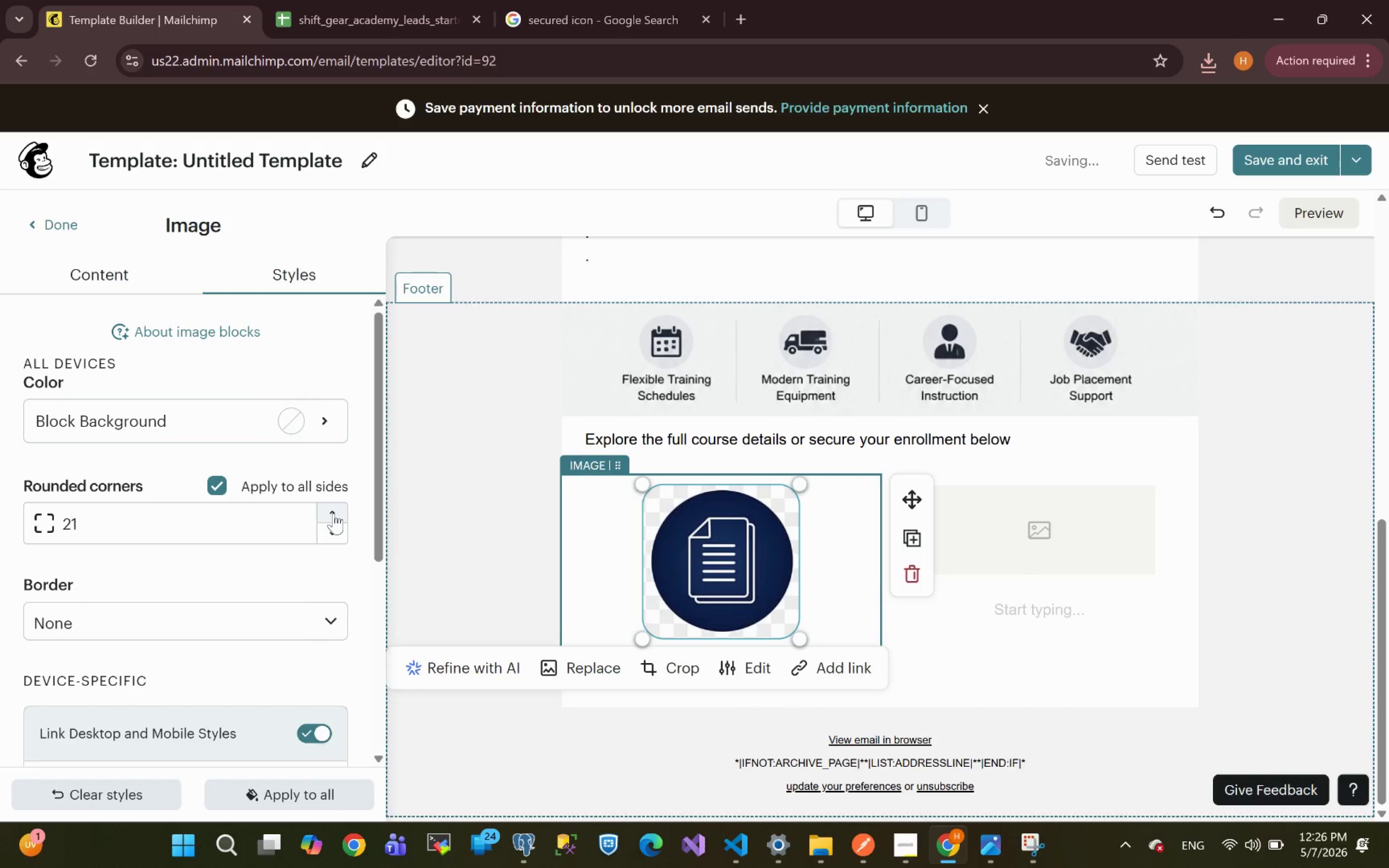 
triple_click([333, 513])
 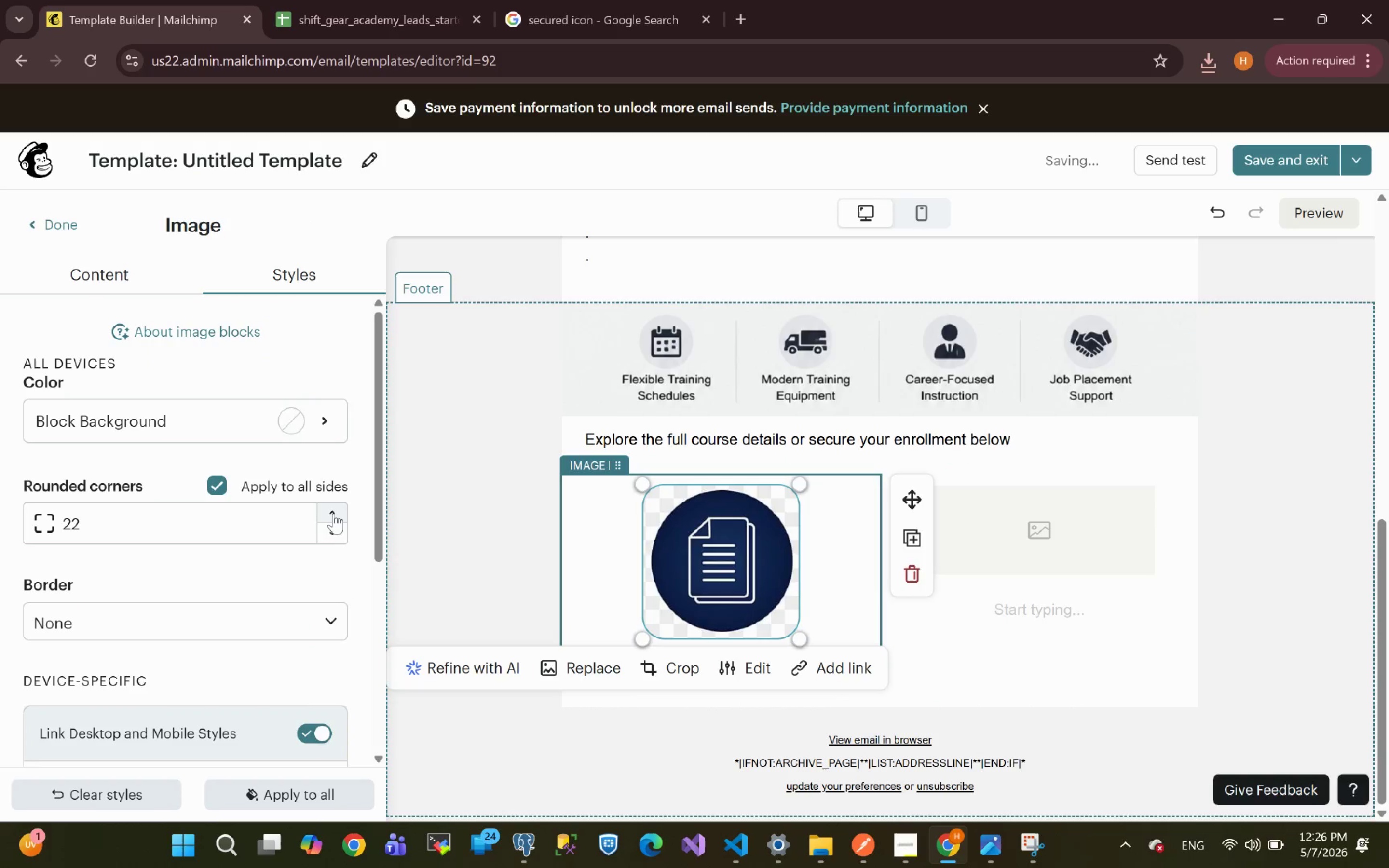 
triple_click([333, 513])
 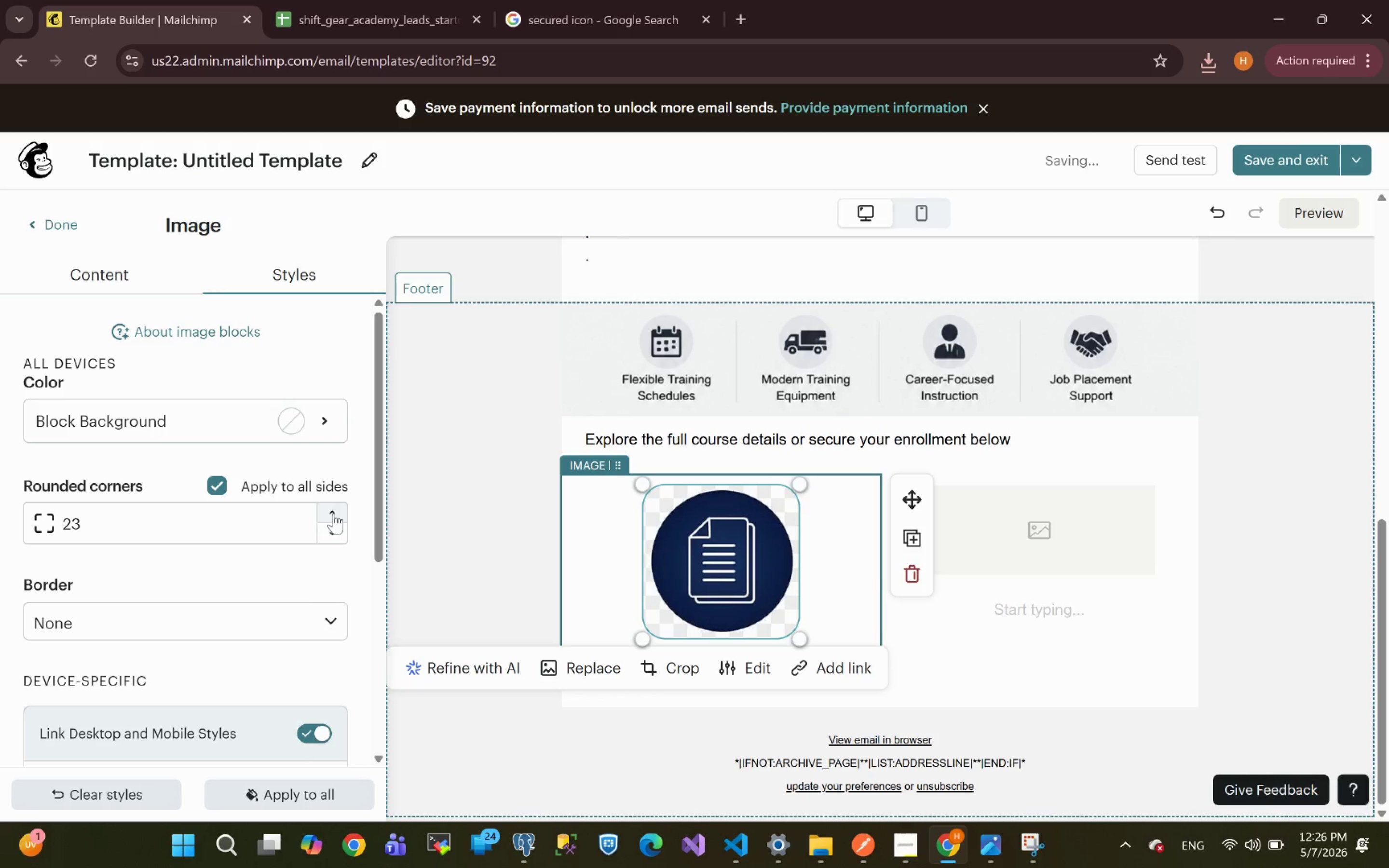 
triple_click([333, 513])
 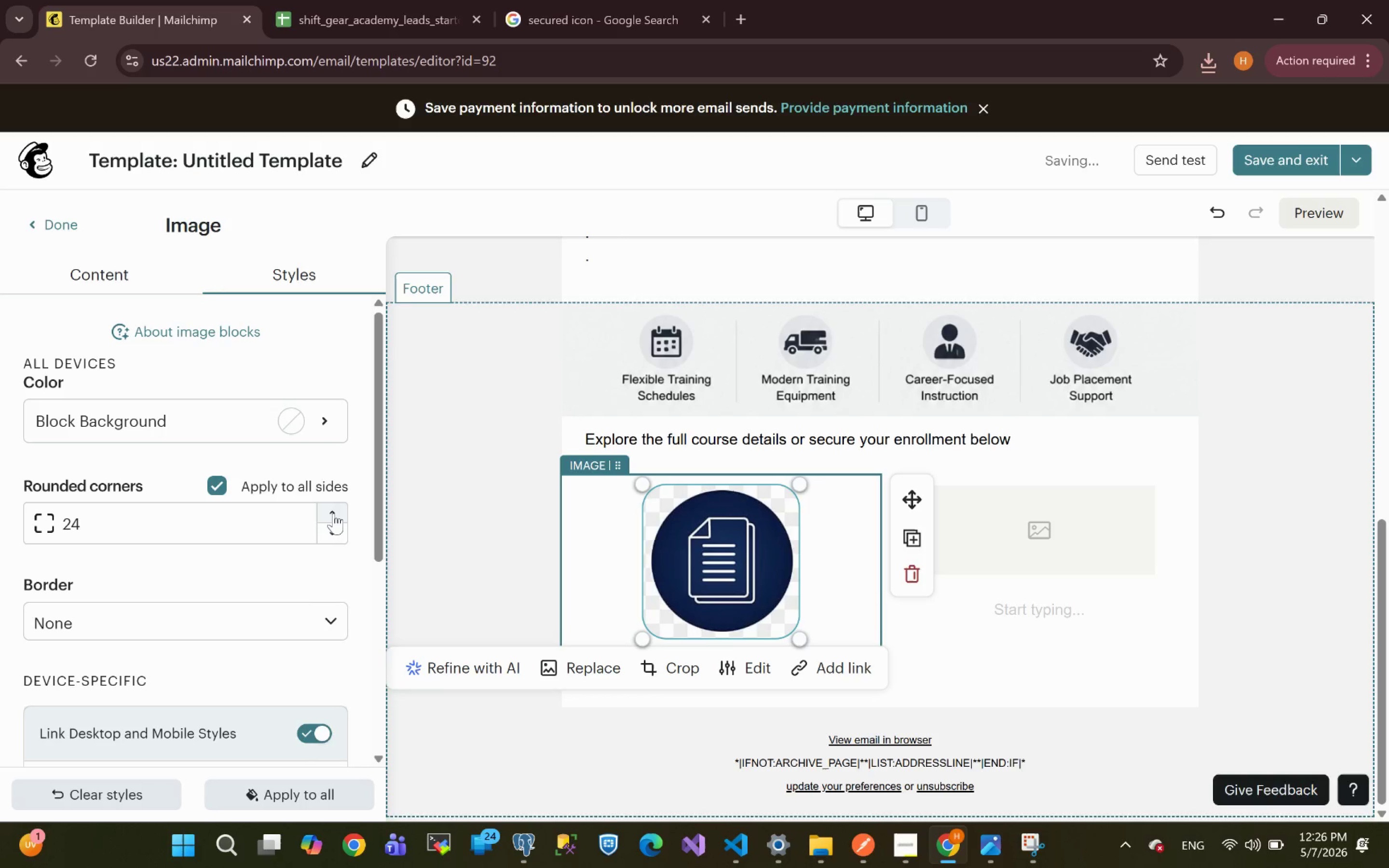 
triple_click([333, 513])
 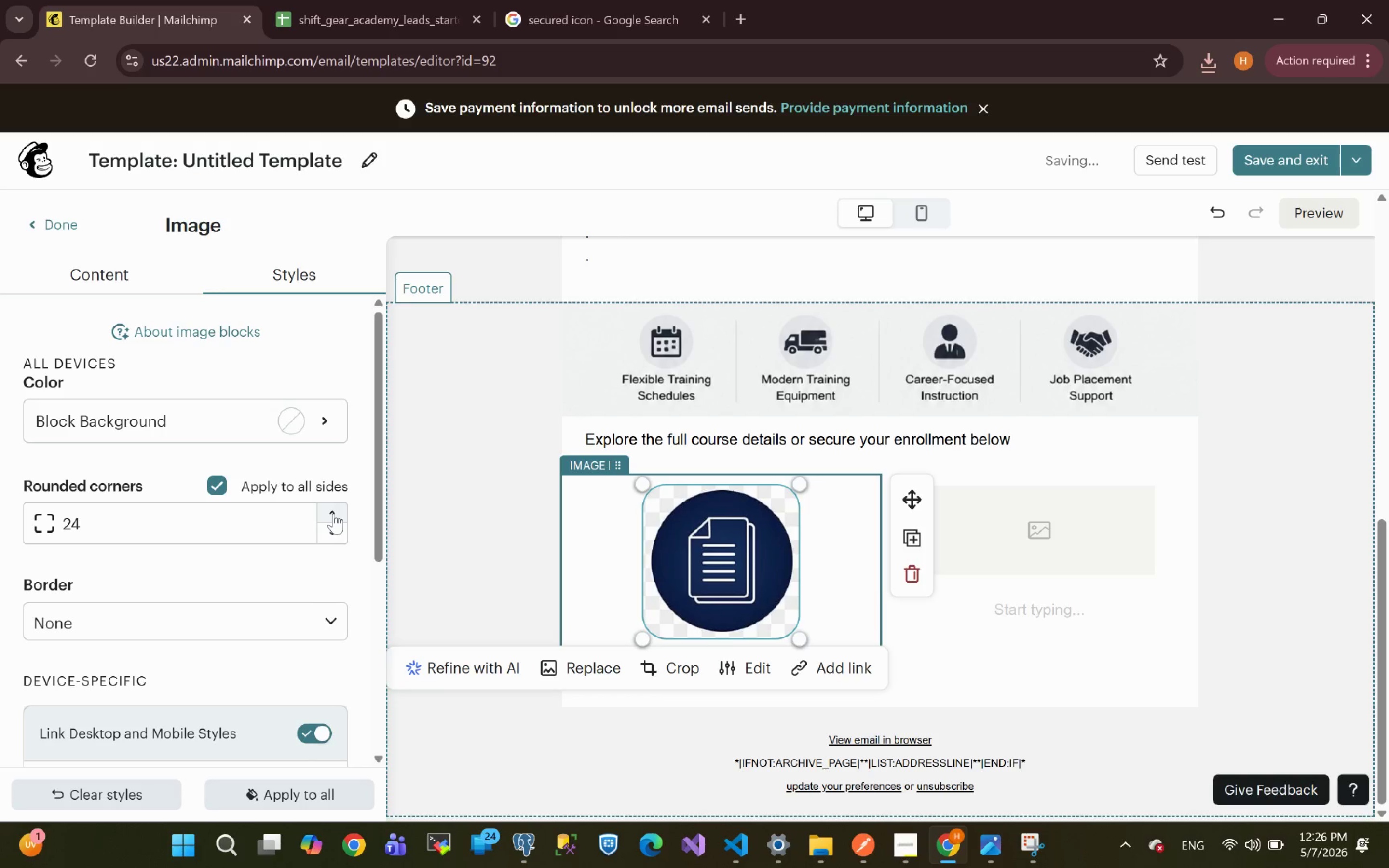 
triple_click([333, 513])
 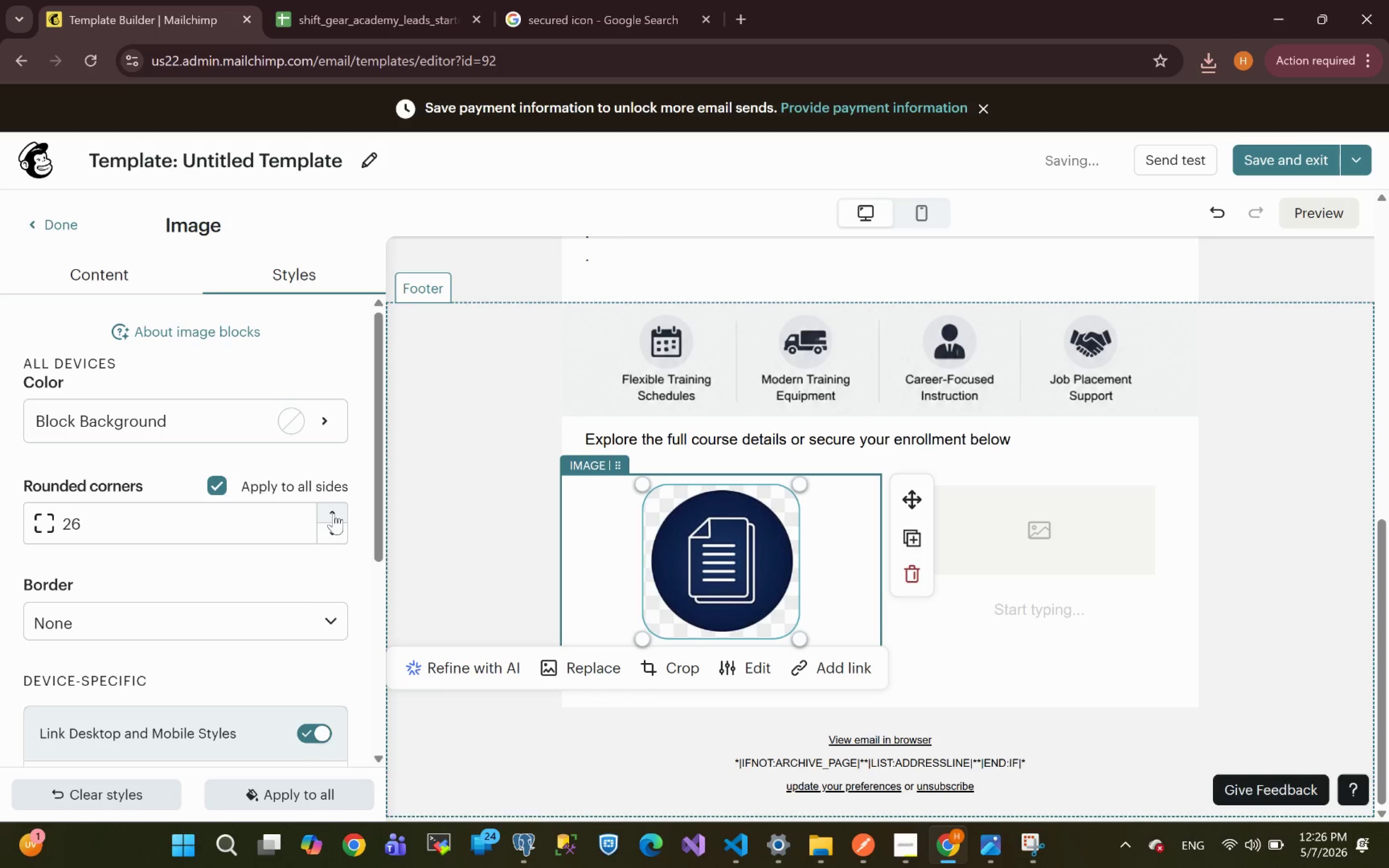 
triple_click([333, 513])
 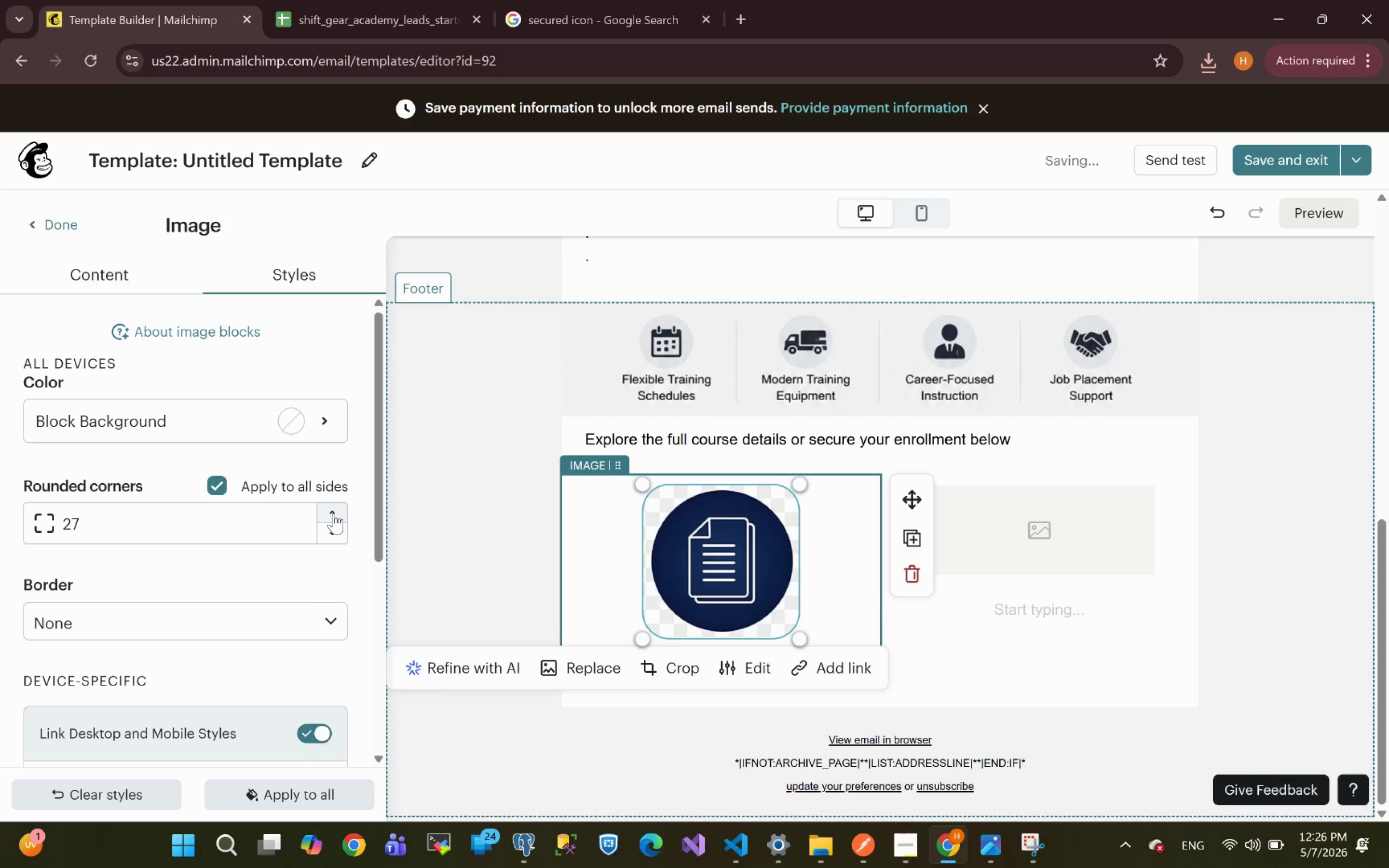 
triple_click([333, 513])
 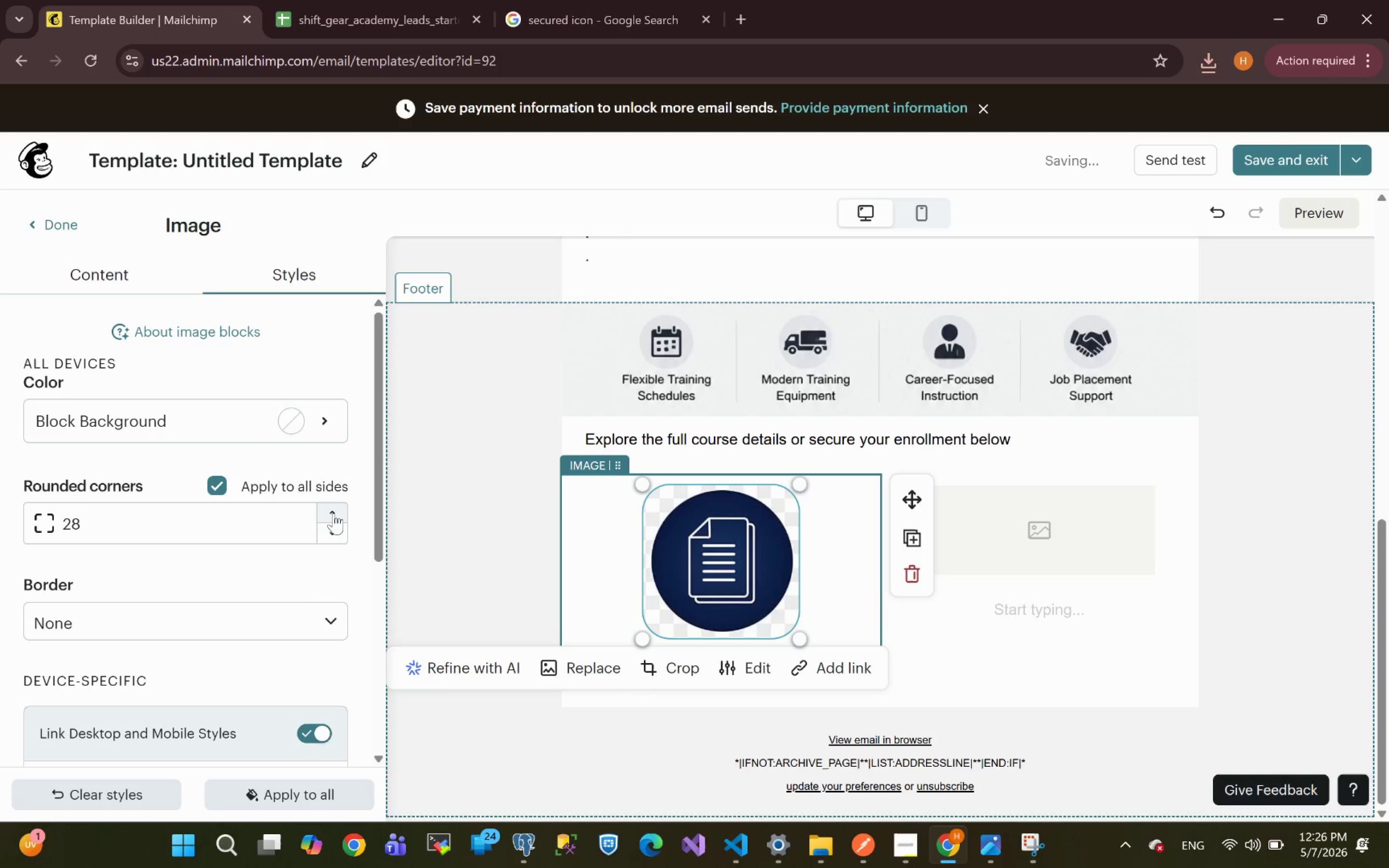 
triple_click([333, 513])
 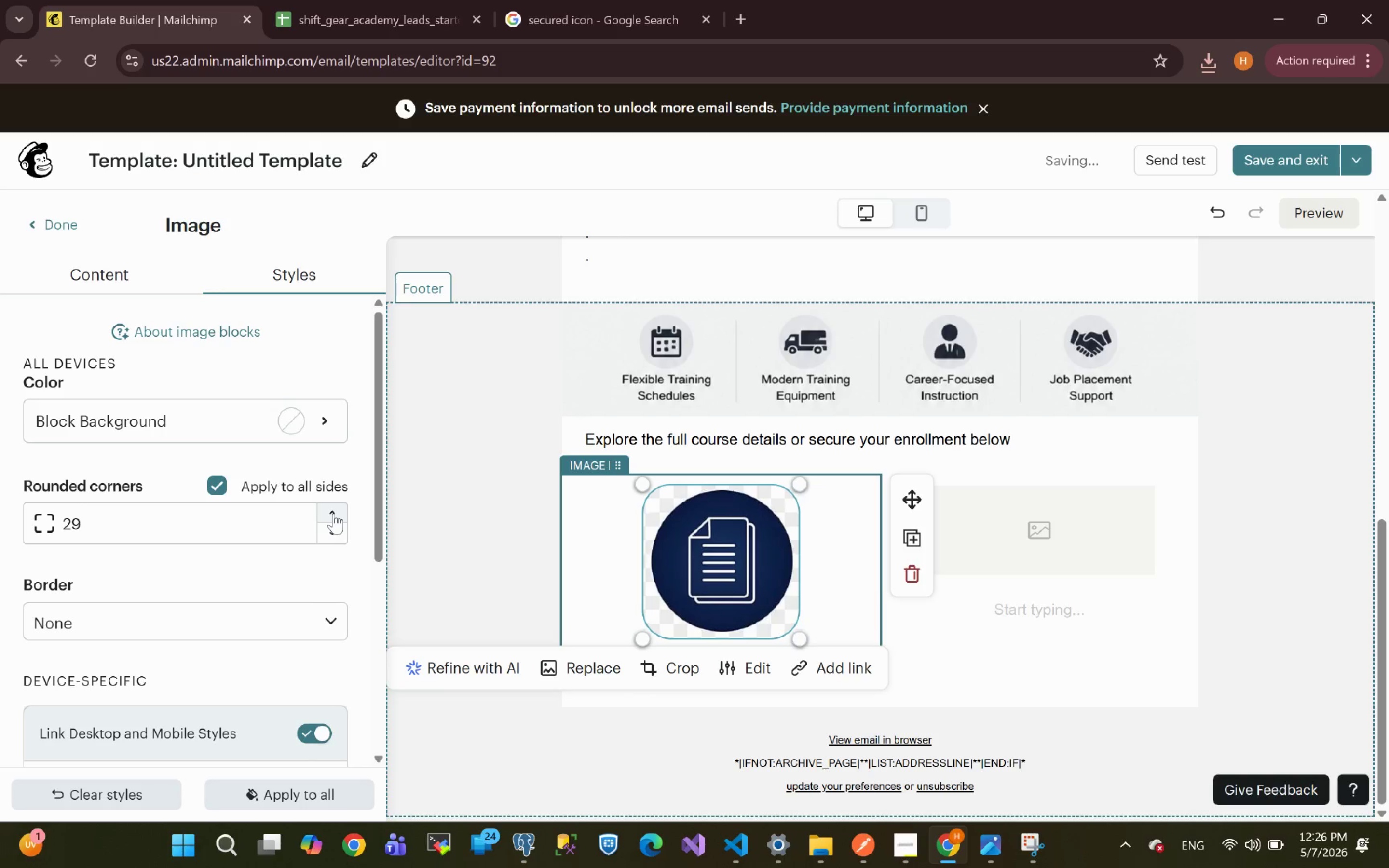 
triple_click([333, 513])
 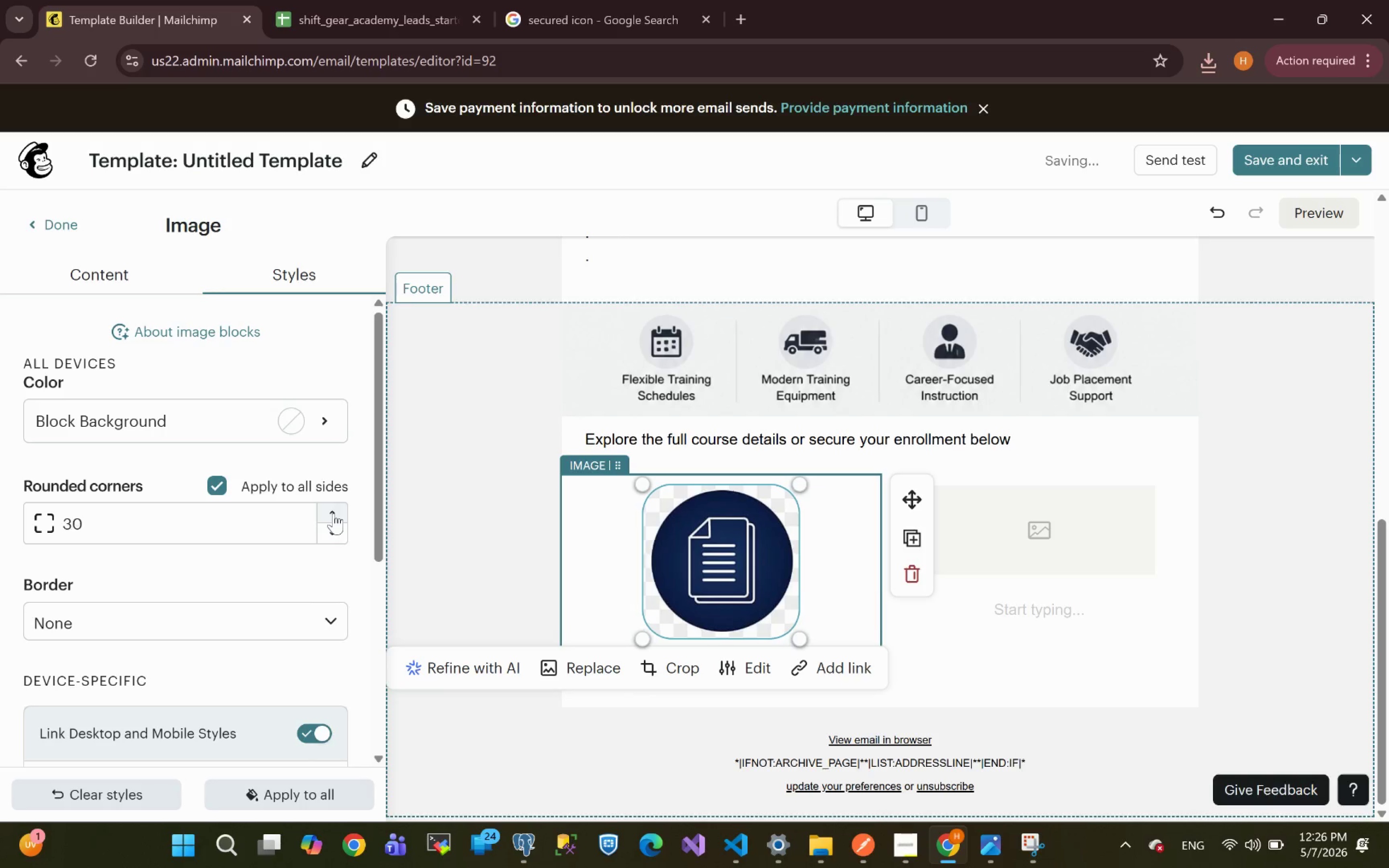 
triple_click([333, 513])
 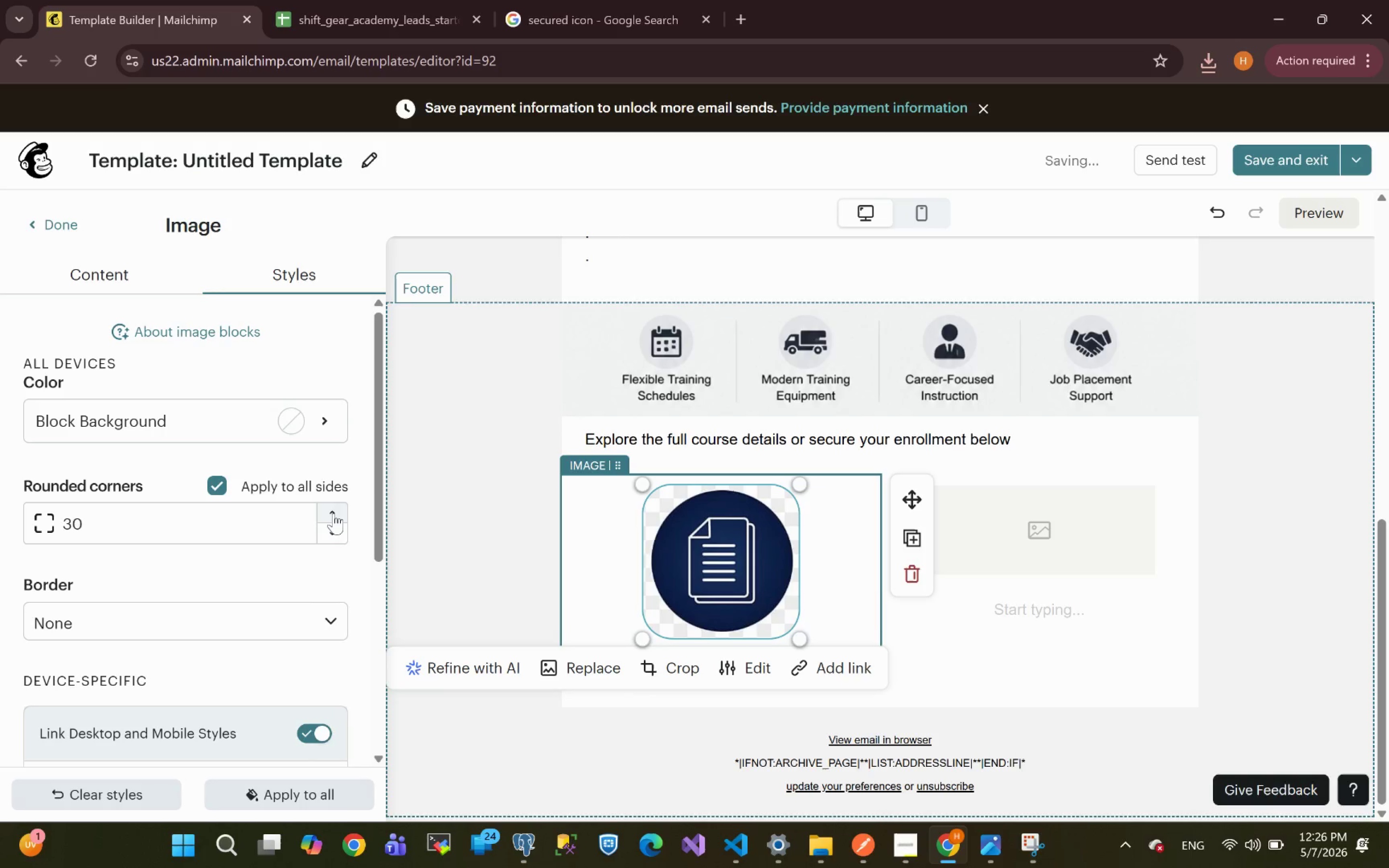 
triple_click([333, 513])
 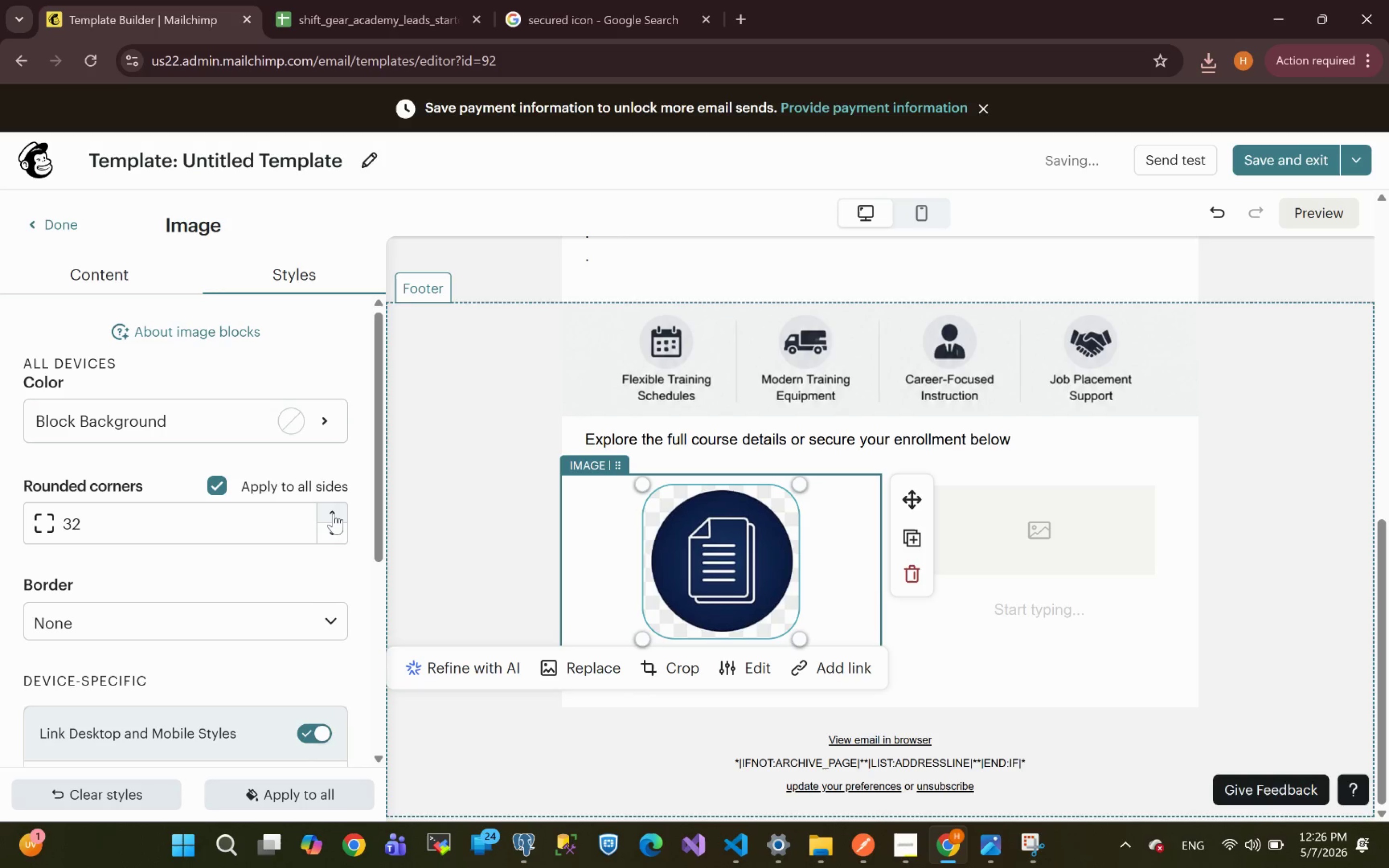 
triple_click([333, 513])
 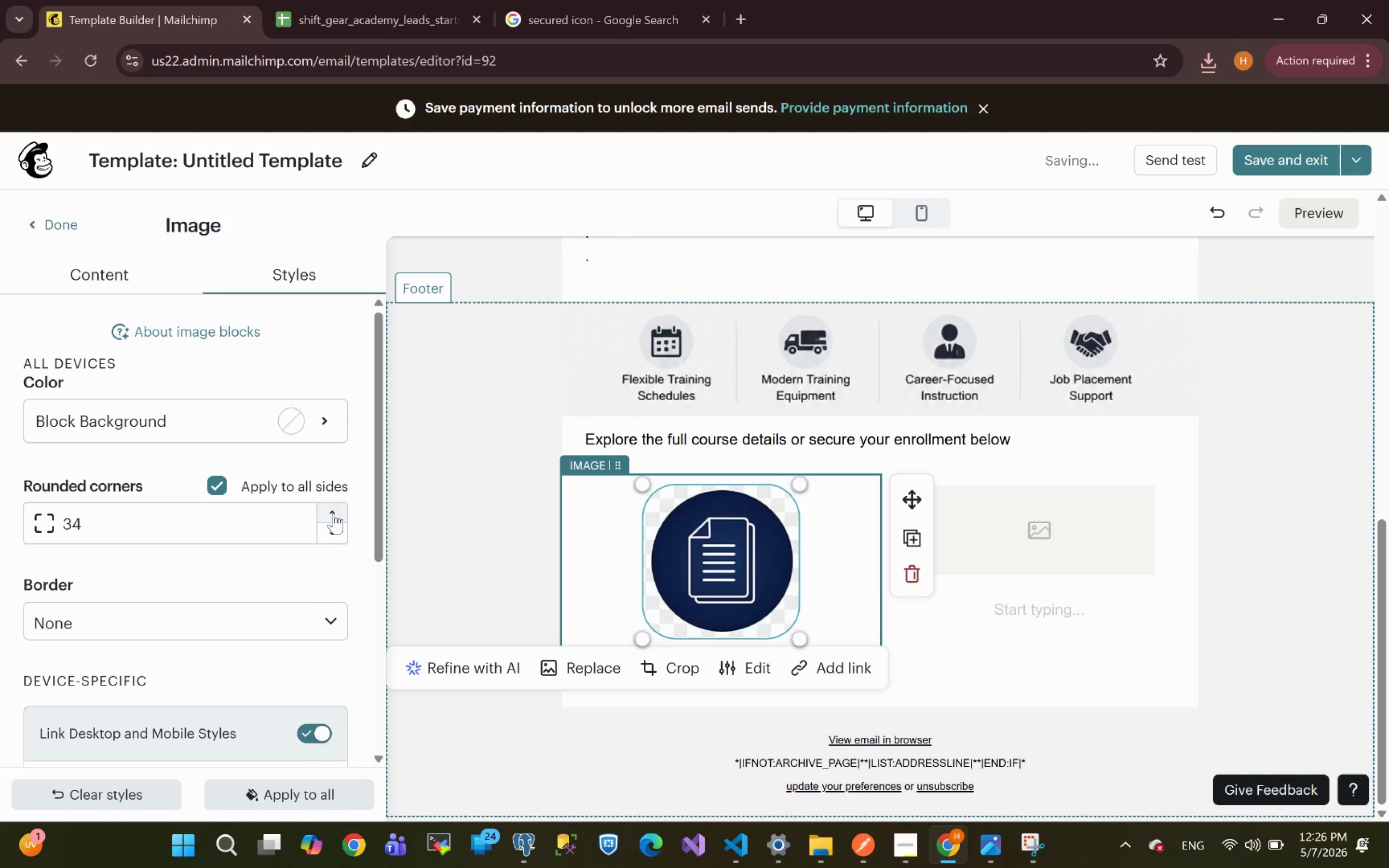 
triple_click([333, 513])
 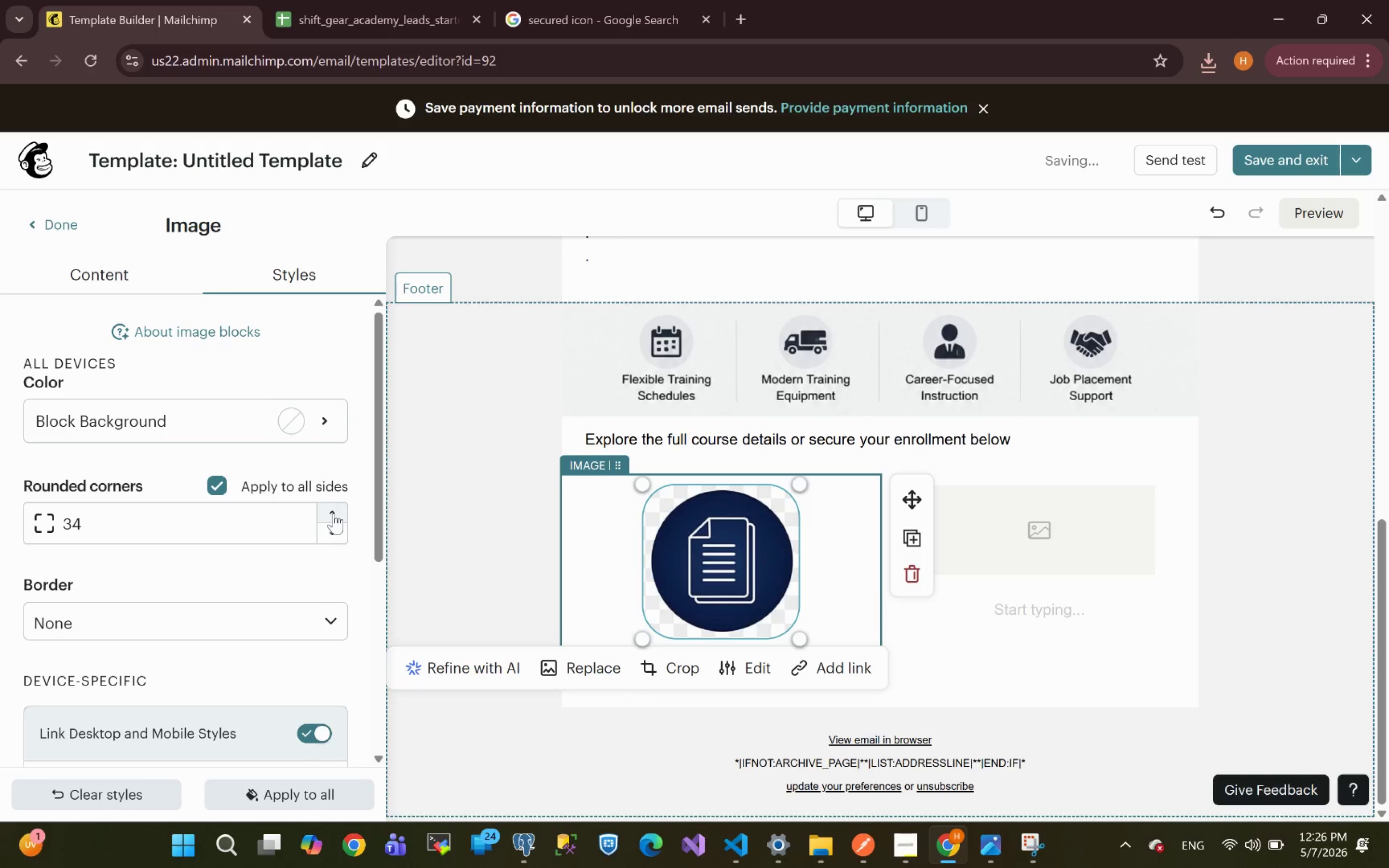 
triple_click([333, 513])
 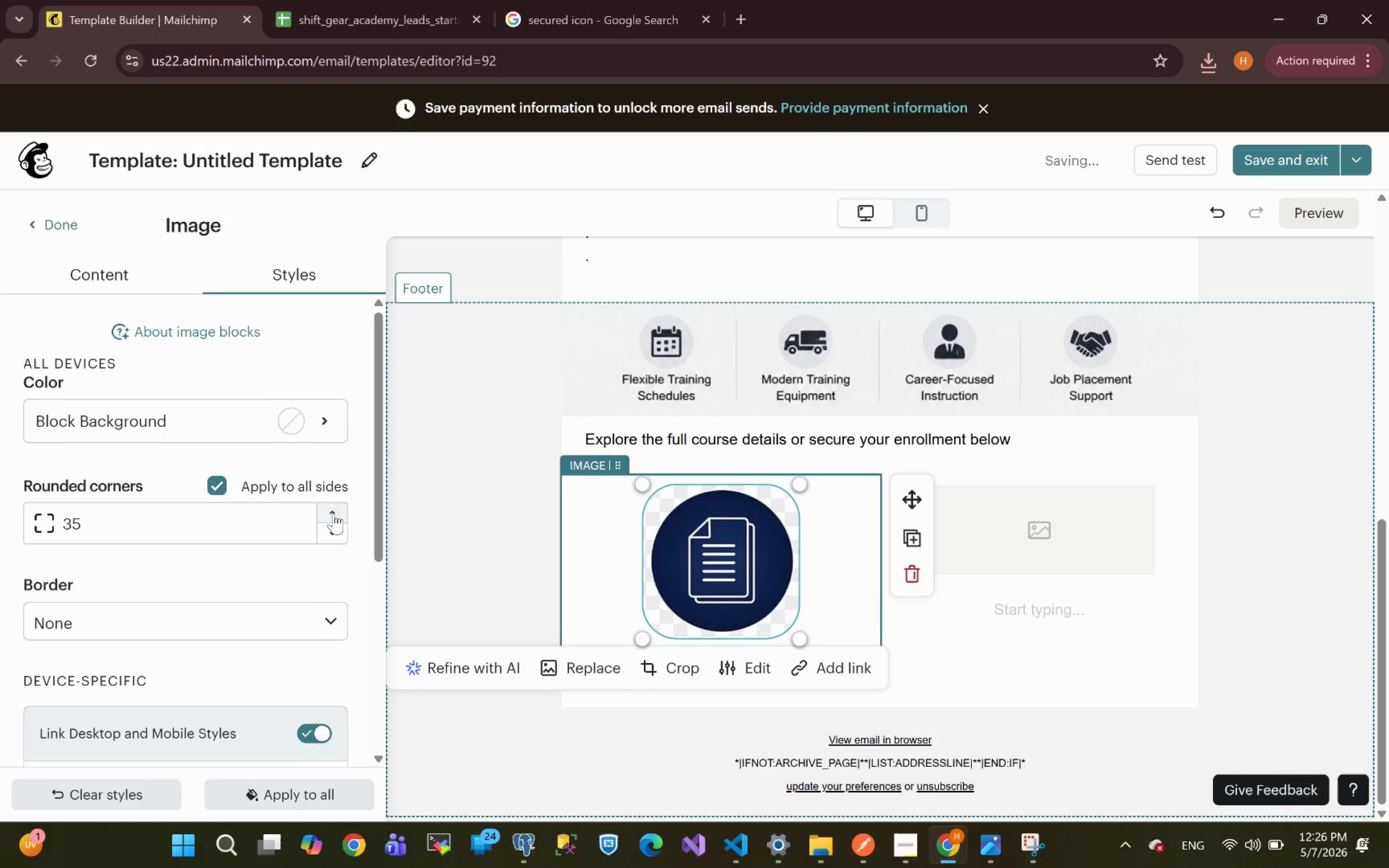 
triple_click([333, 513])
 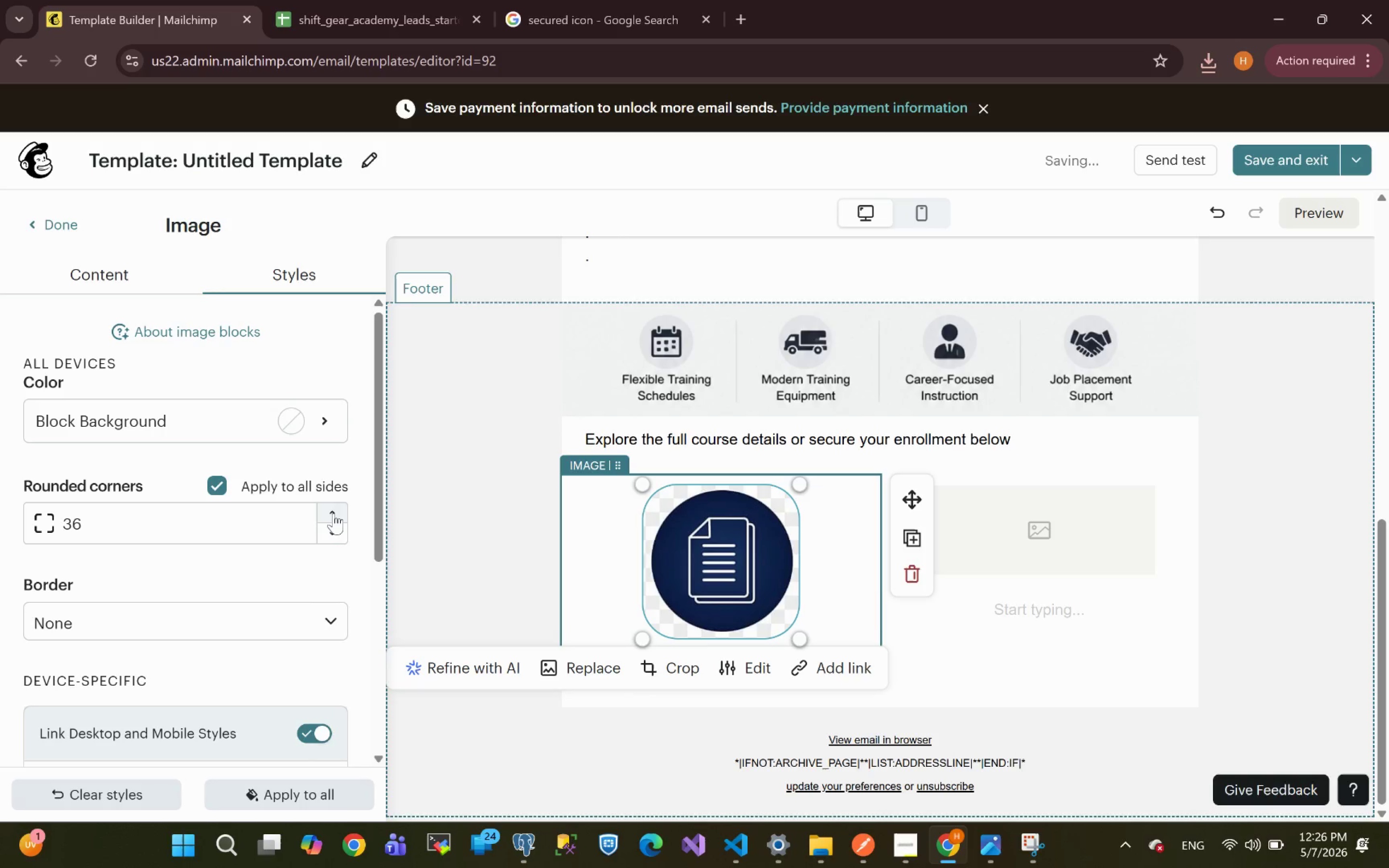 
triple_click([333, 513])
 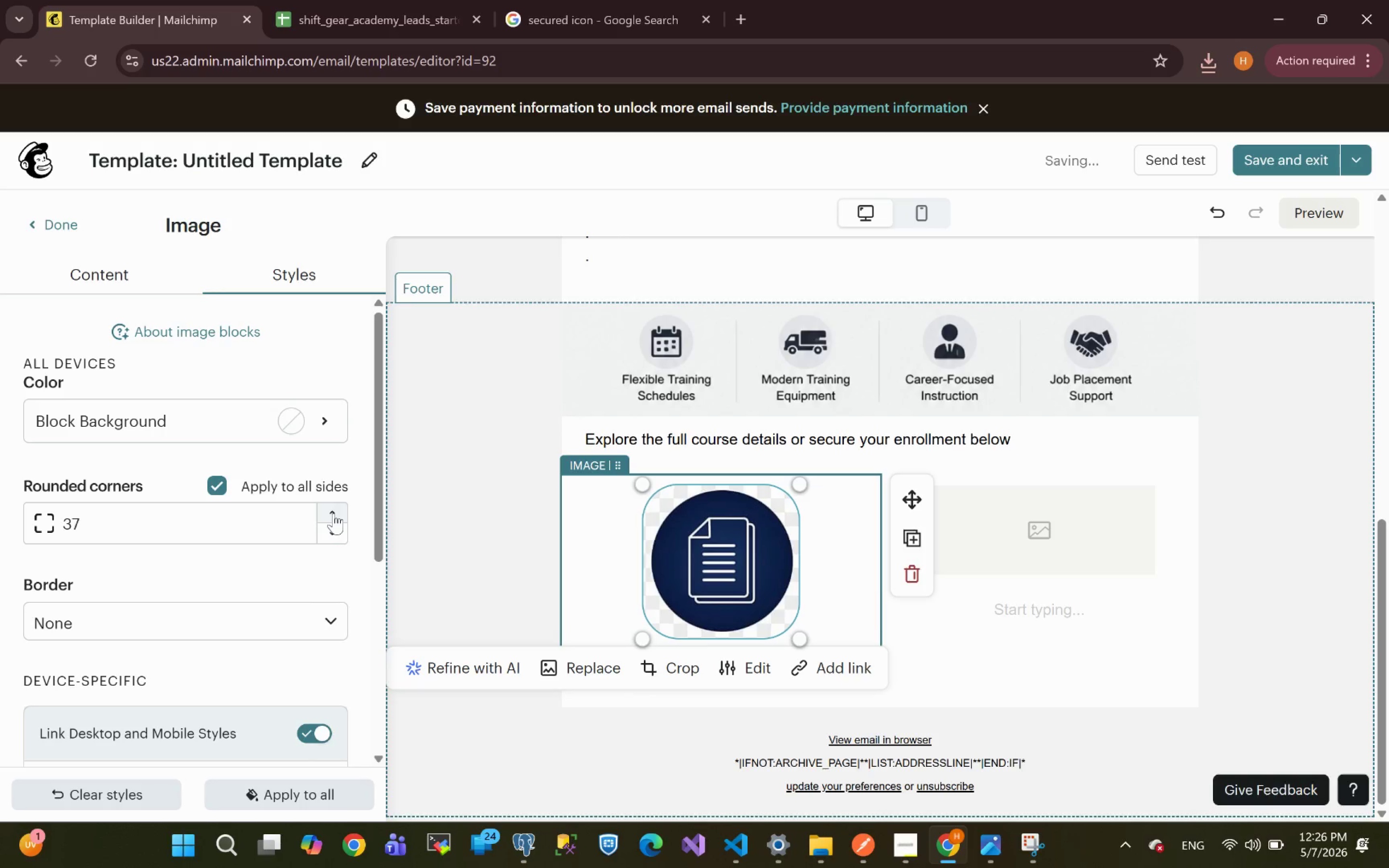 
triple_click([333, 513])
 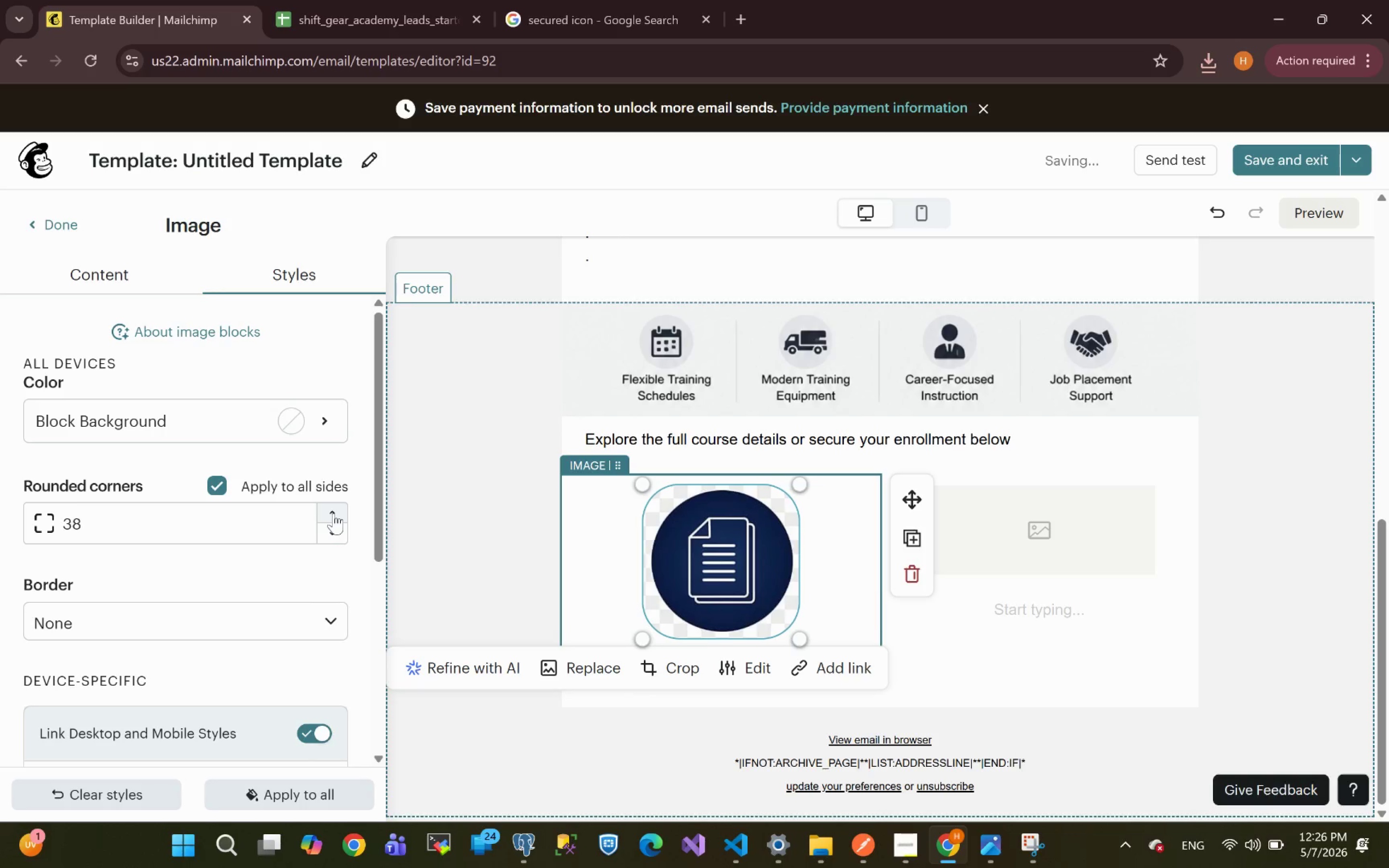 
triple_click([333, 513])
 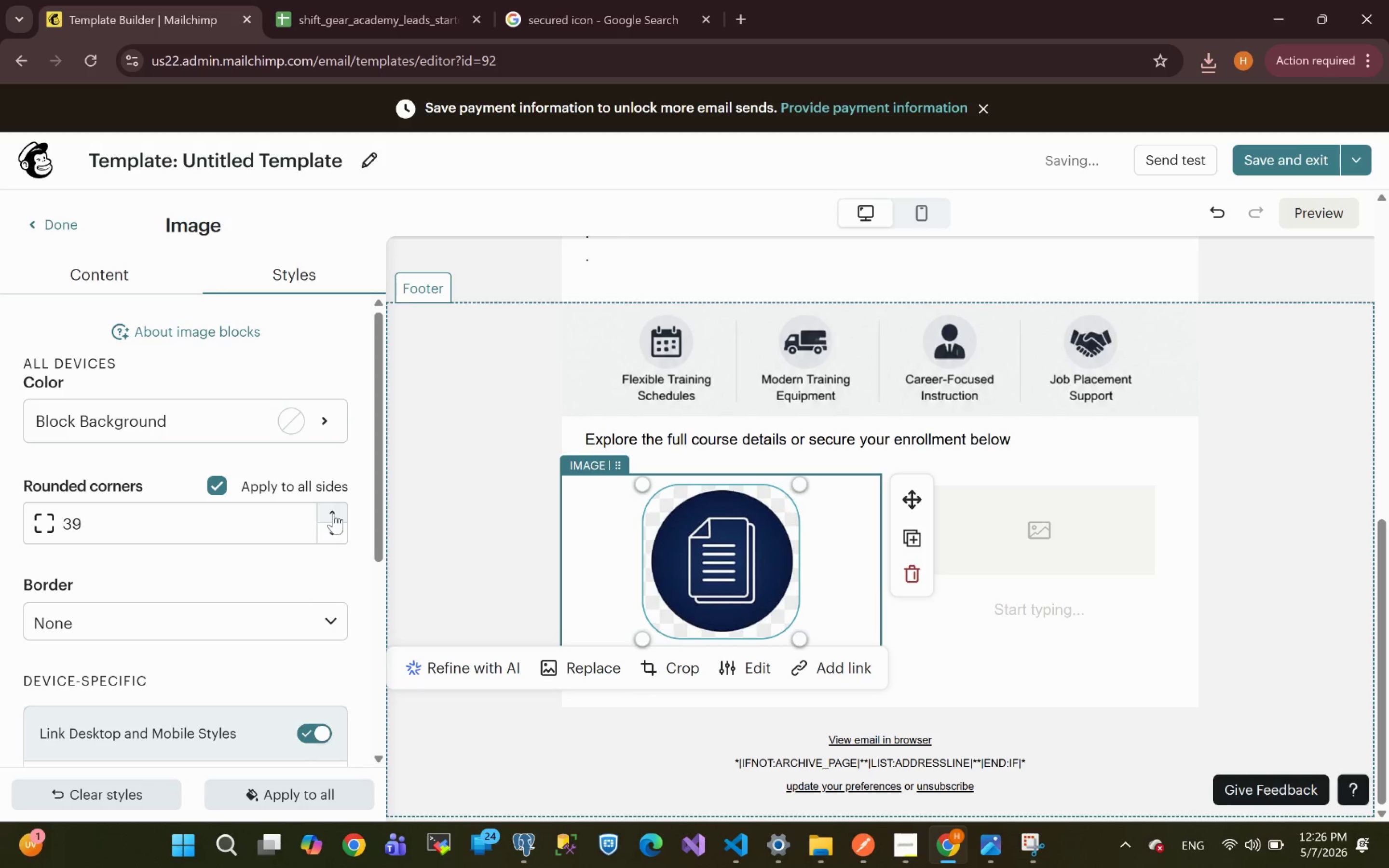 
triple_click([333, 513])
 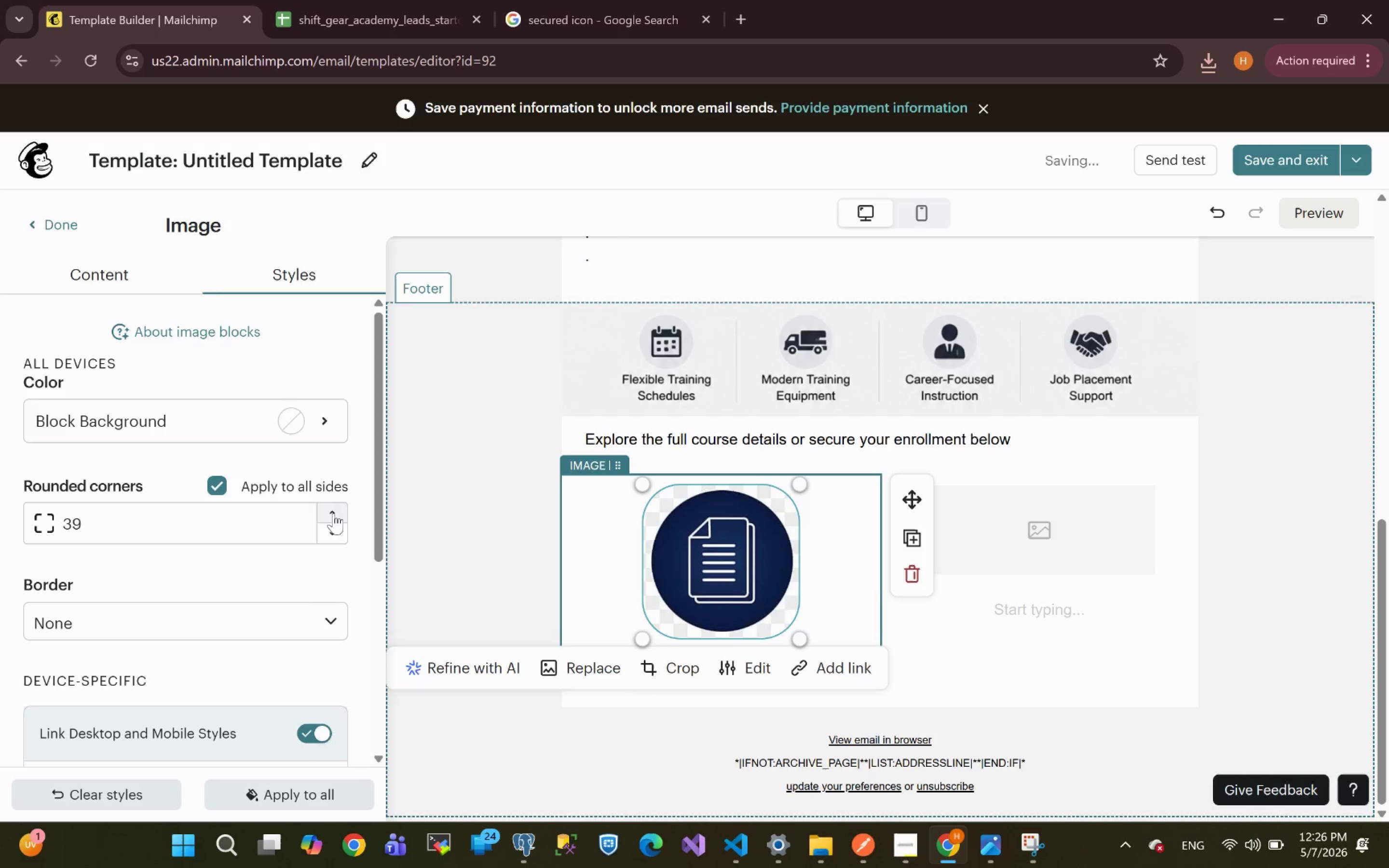 
triple_click([333, 513])
 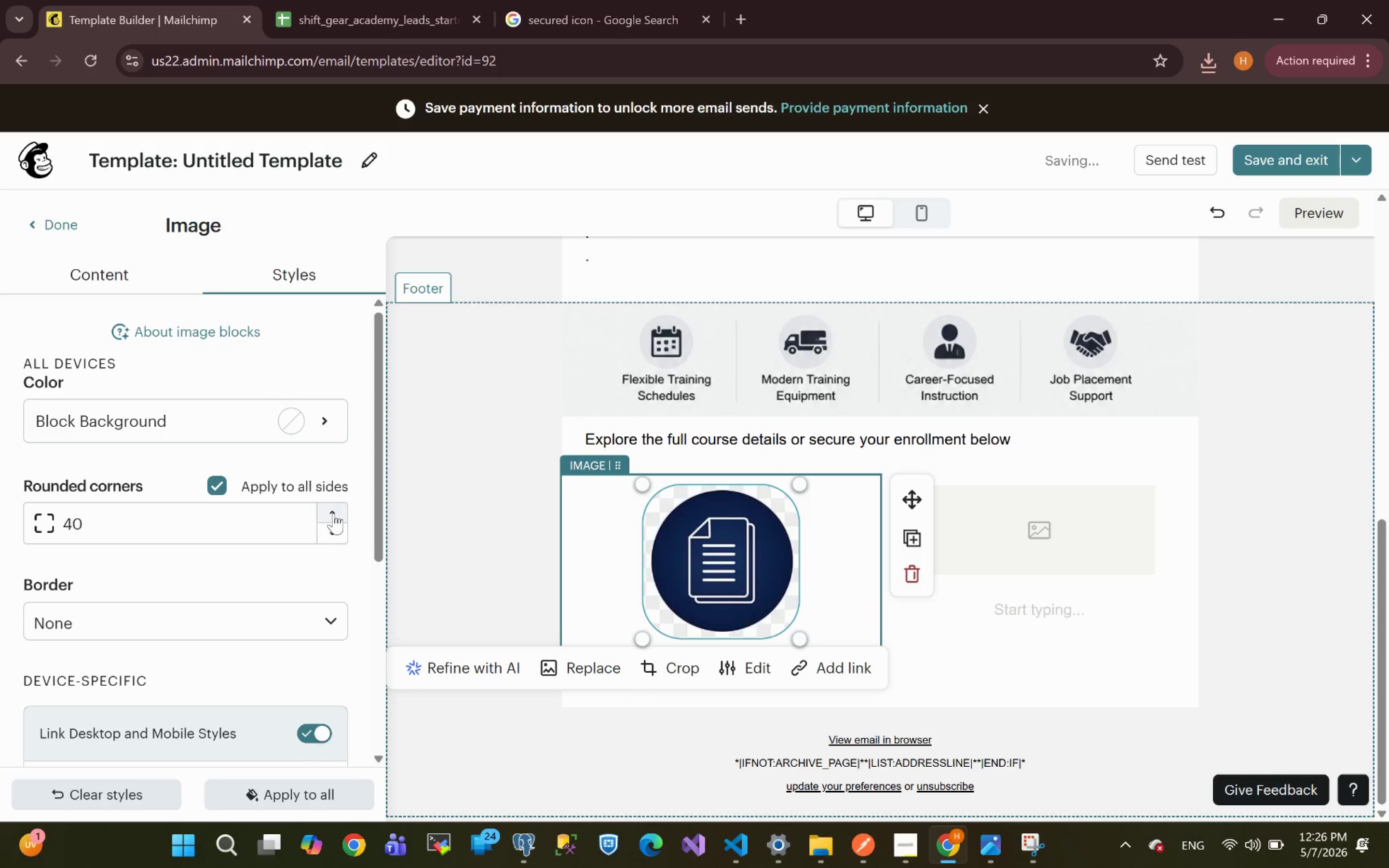 
triple_click([333, 513])
 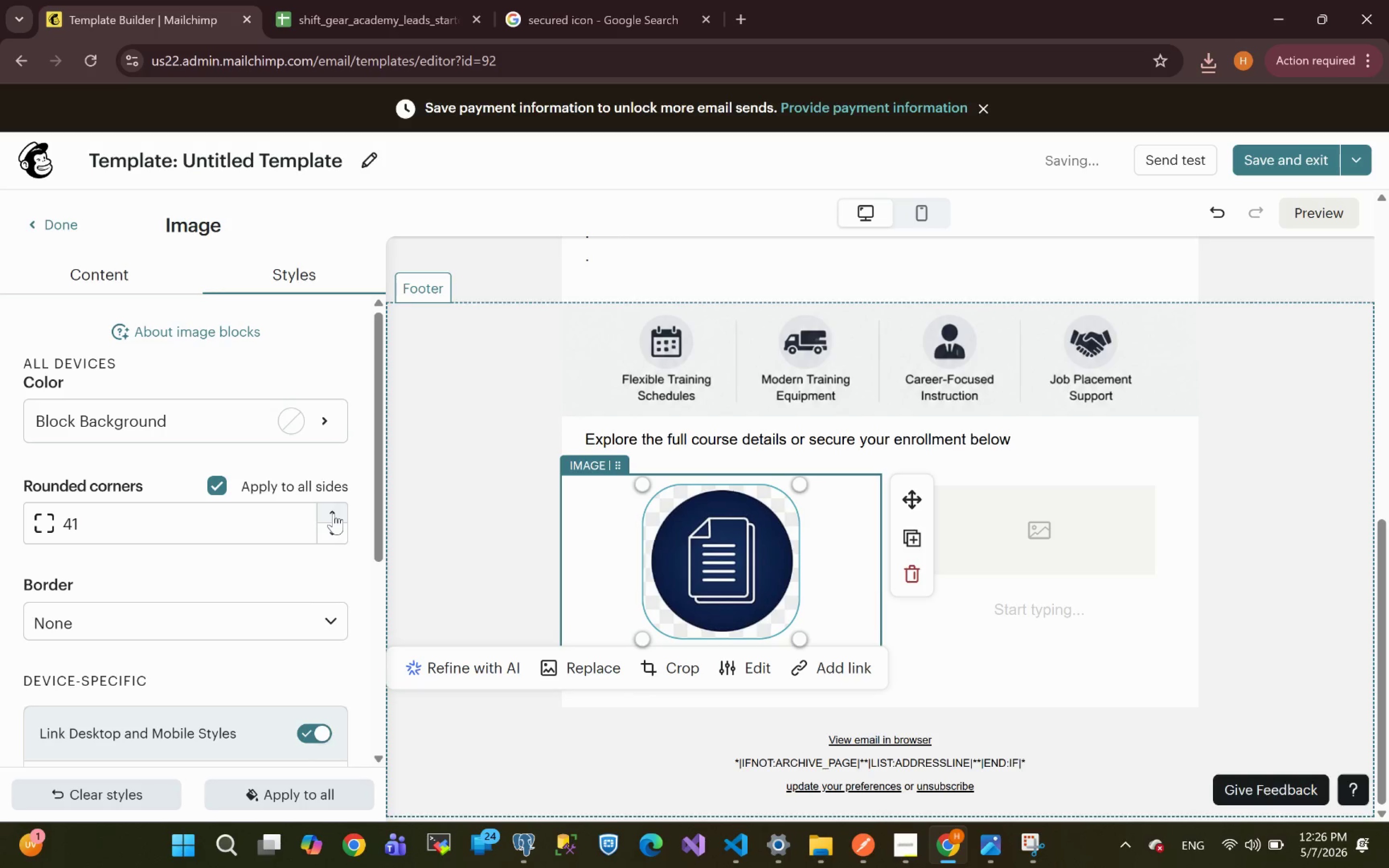 
triple_click([333, 513])
 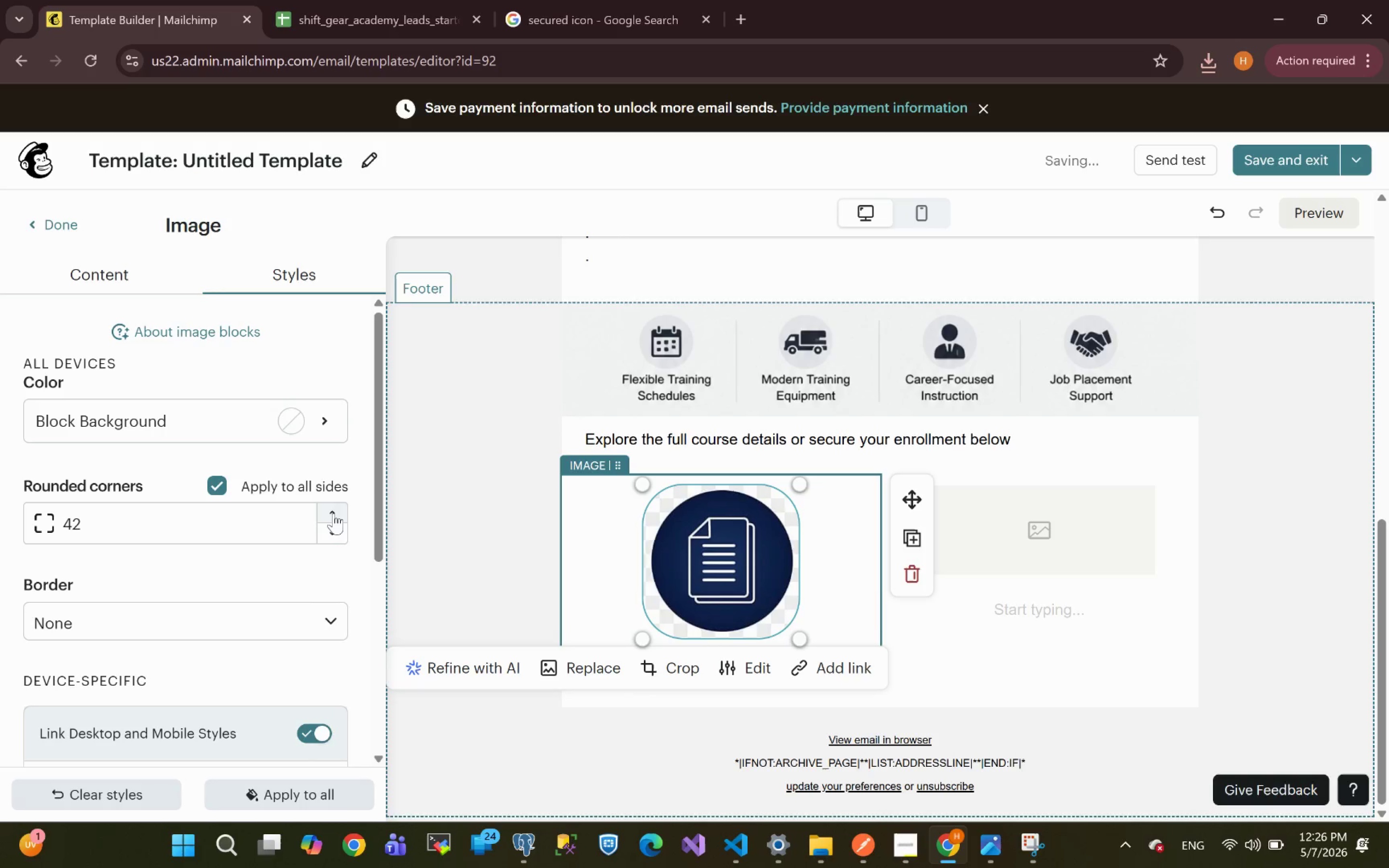 
triple_click([333, 513])
 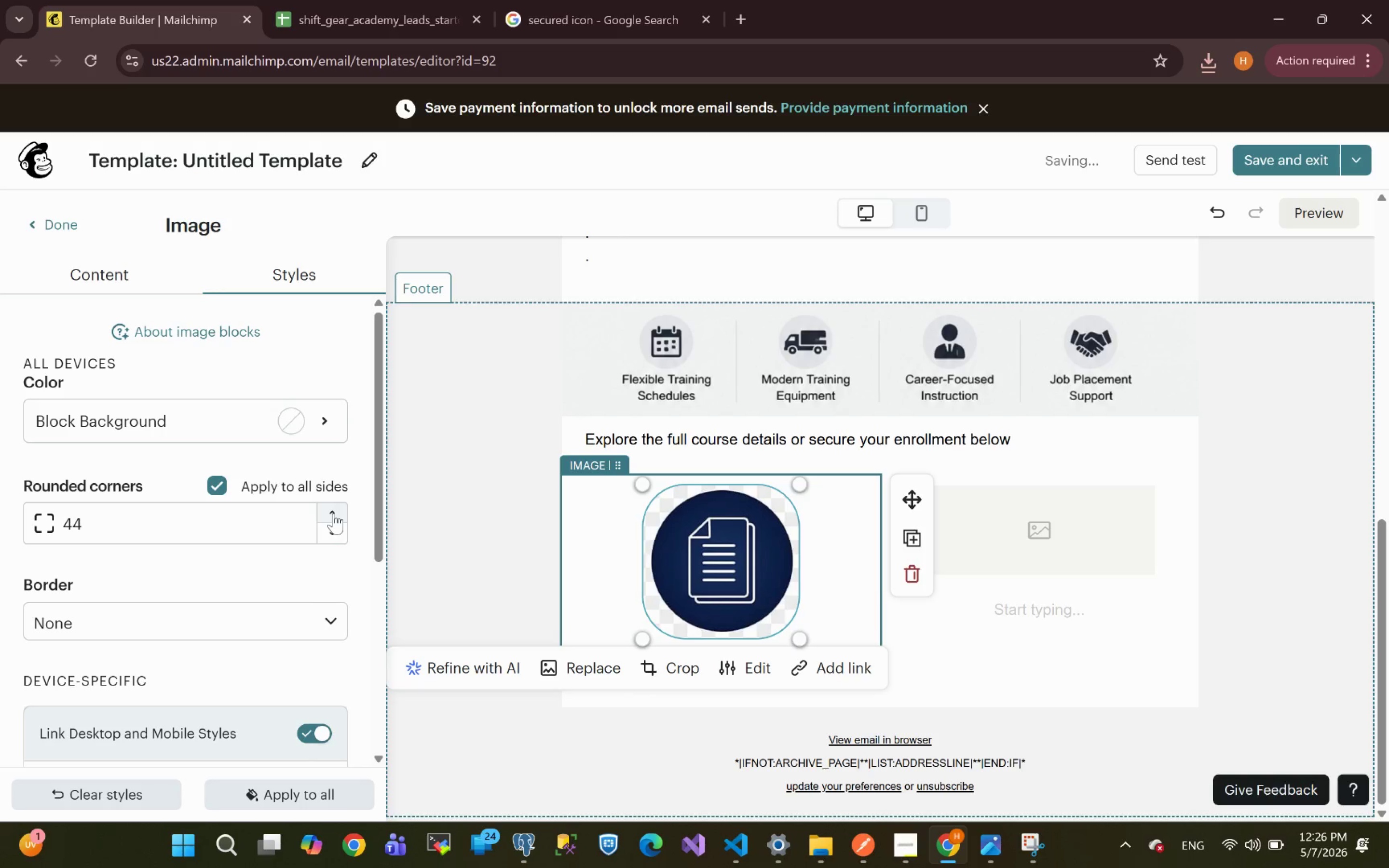 
triple_click([333, 513])
 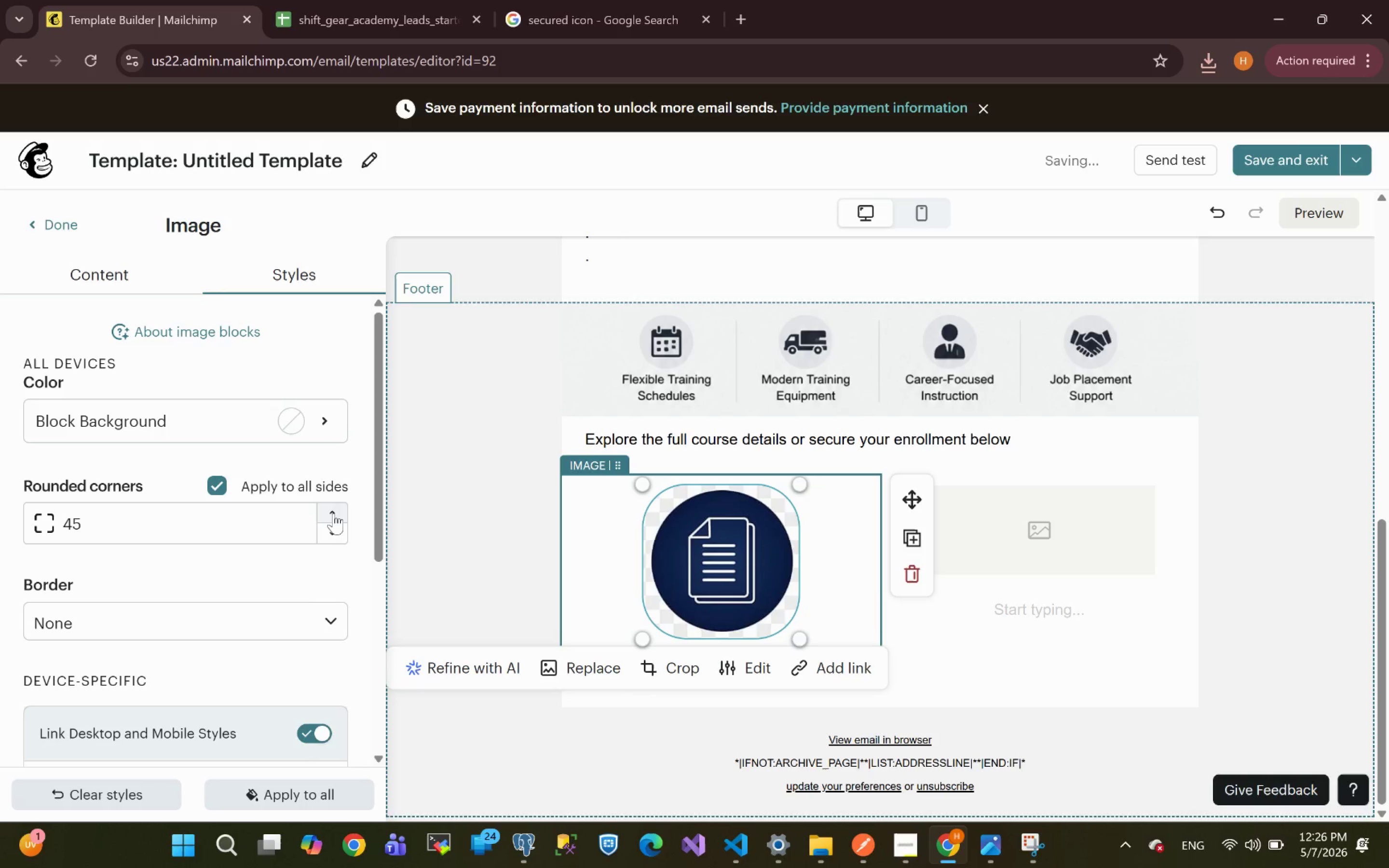 
triple_click([333, 513])
 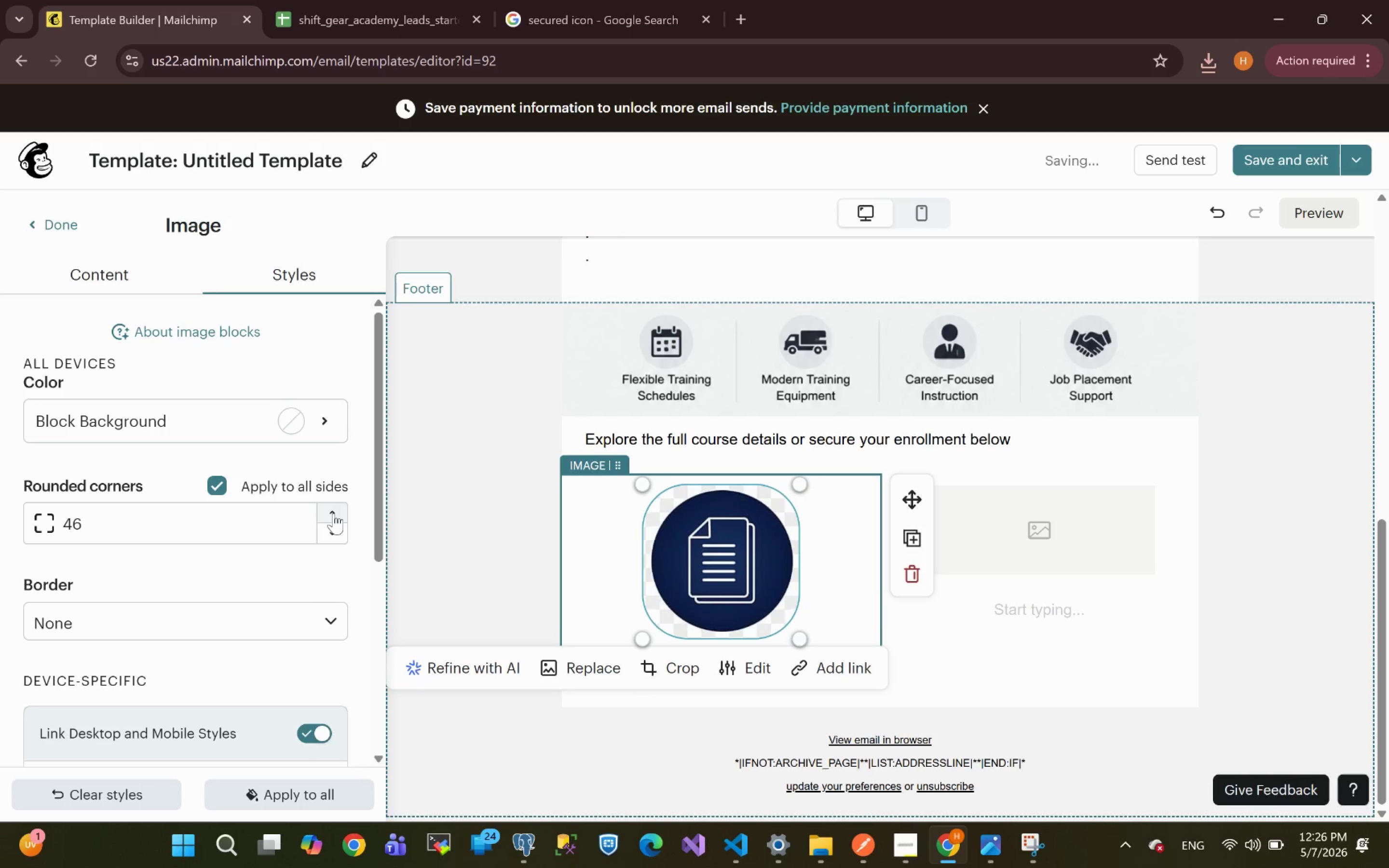 
triple_click([333, 513])
 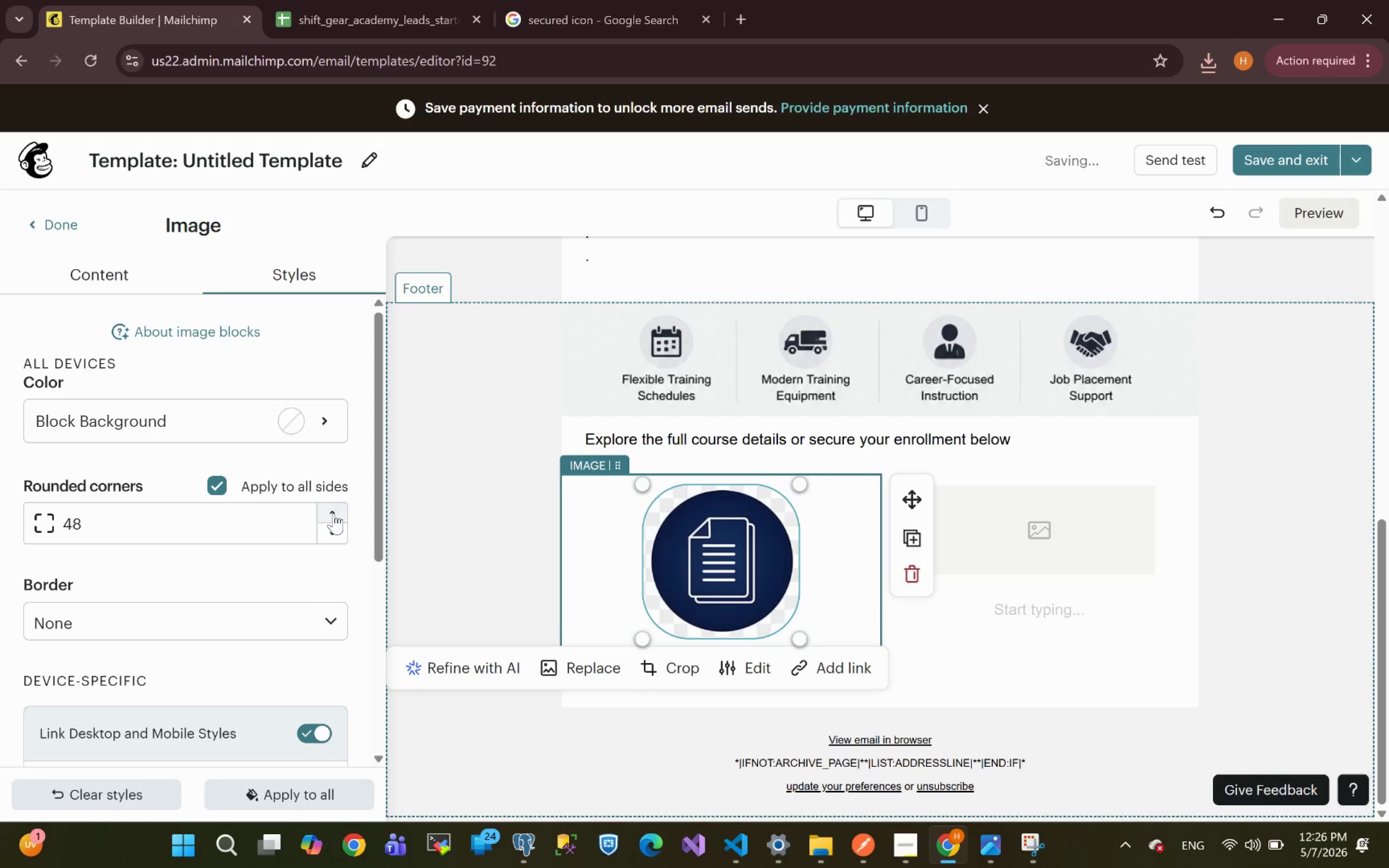 
triple_click([333, 513])
 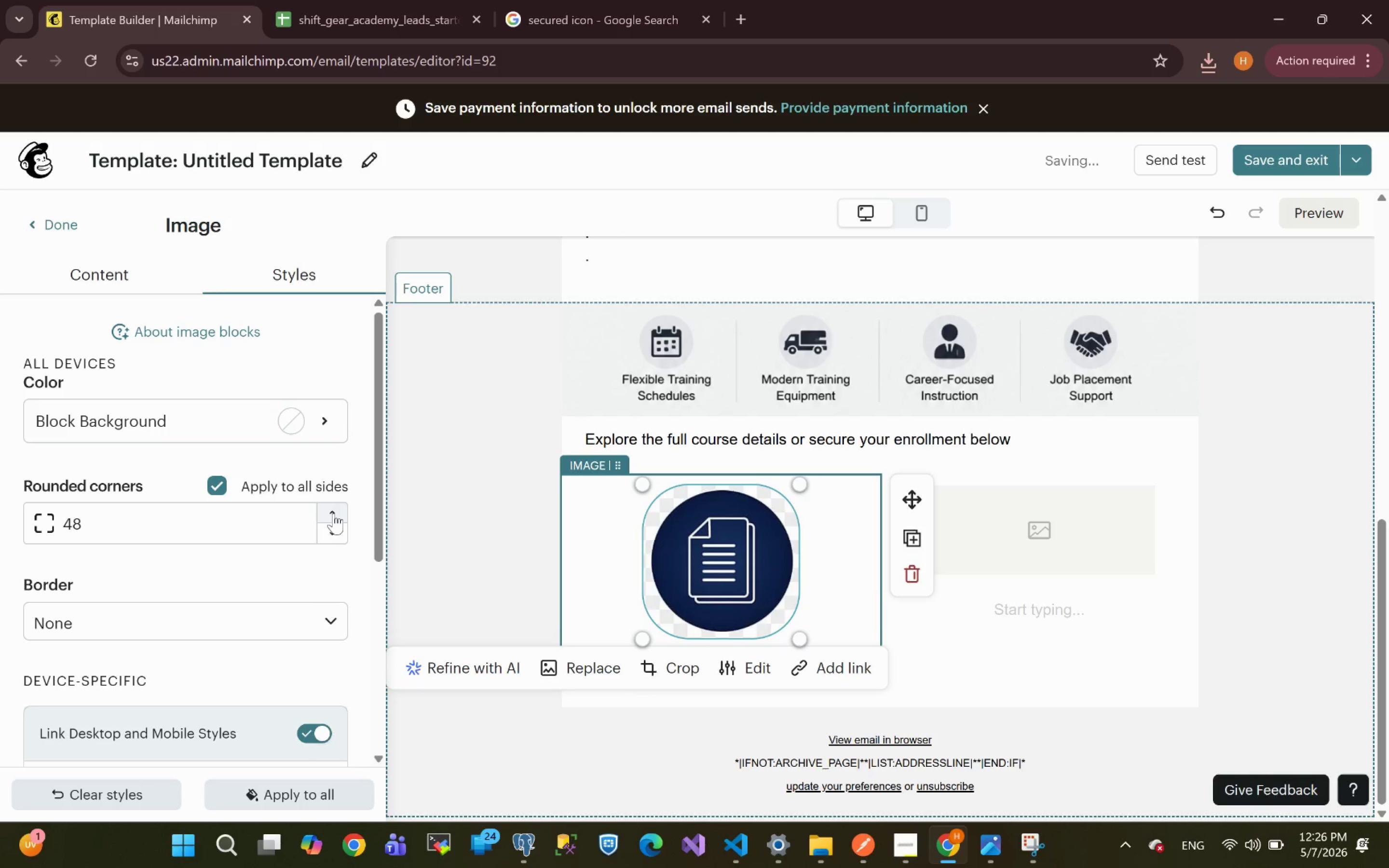 
triple_click([333, 513])
 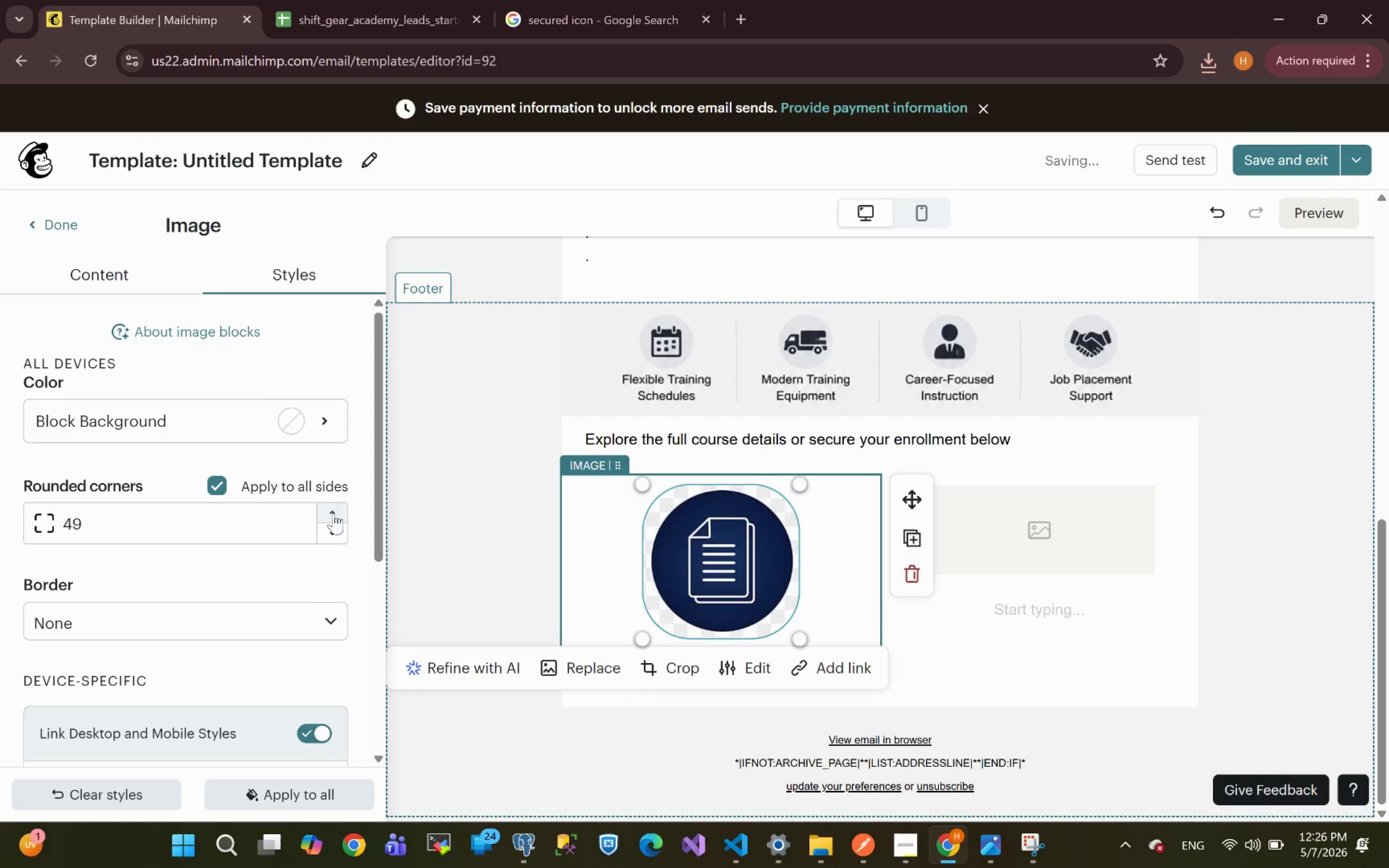 
triple_click([333, 513])
 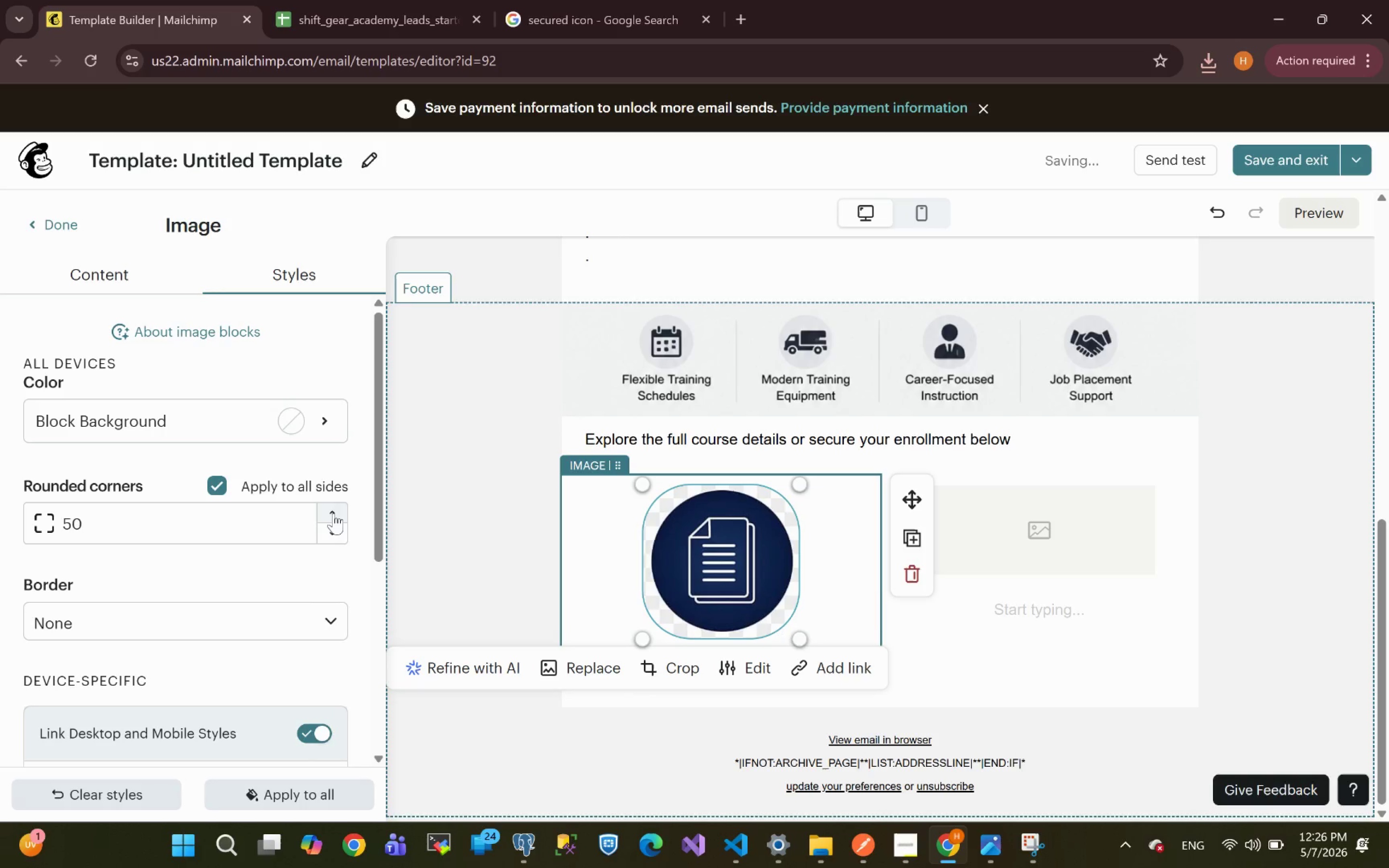 
triple_click([333, 513])
 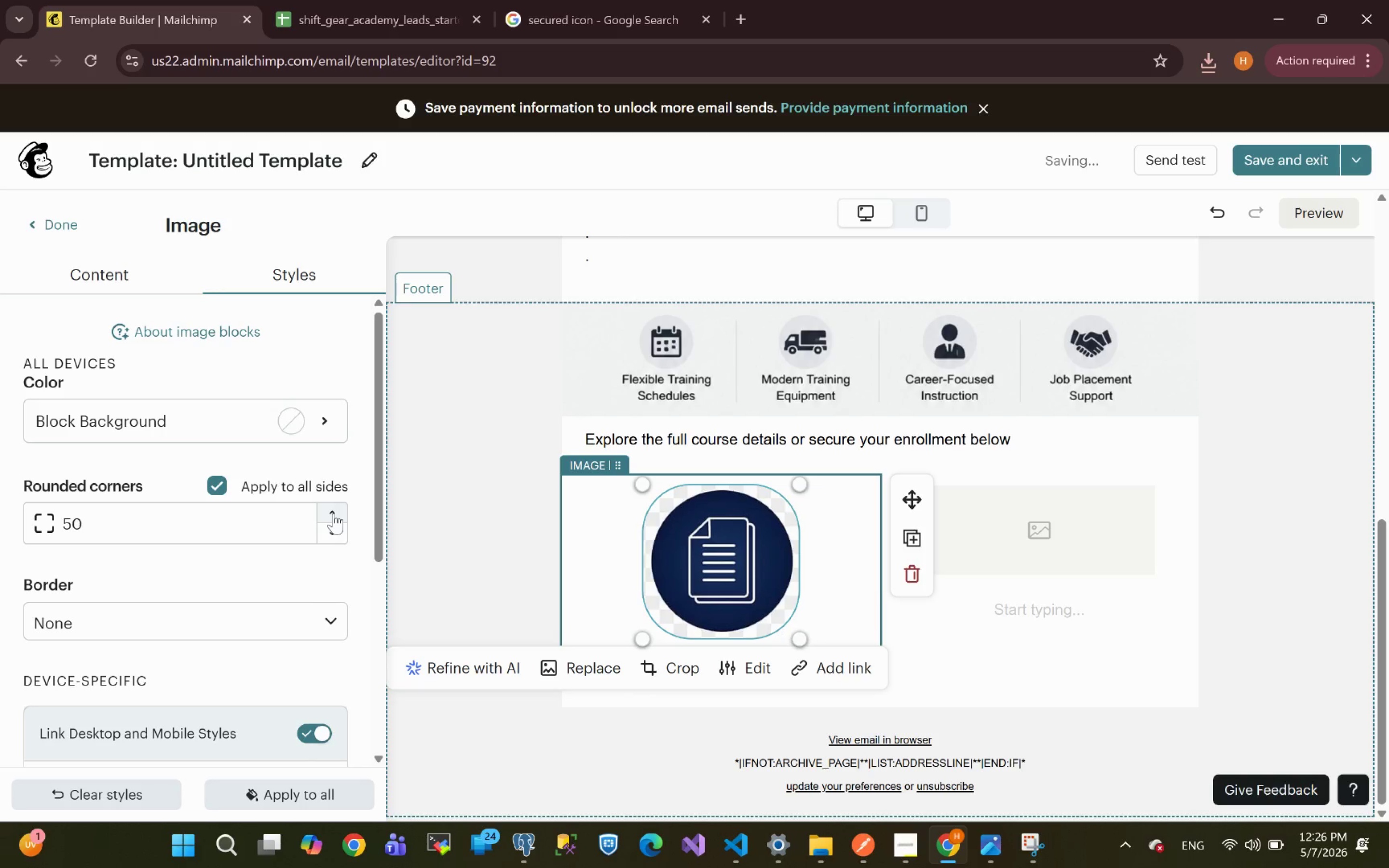 
triple_click([333, 513])
 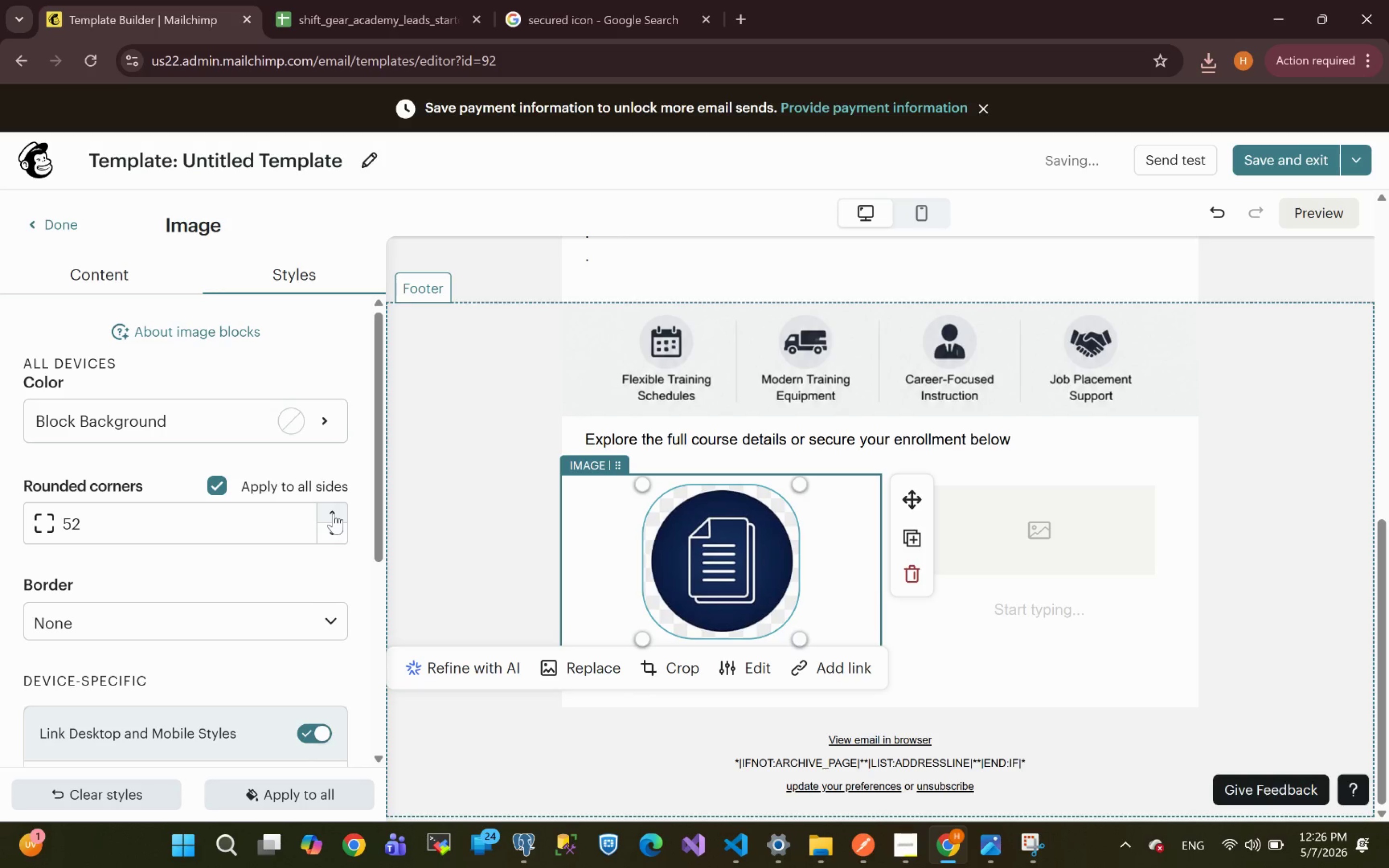 
triple_click([333, 513])
 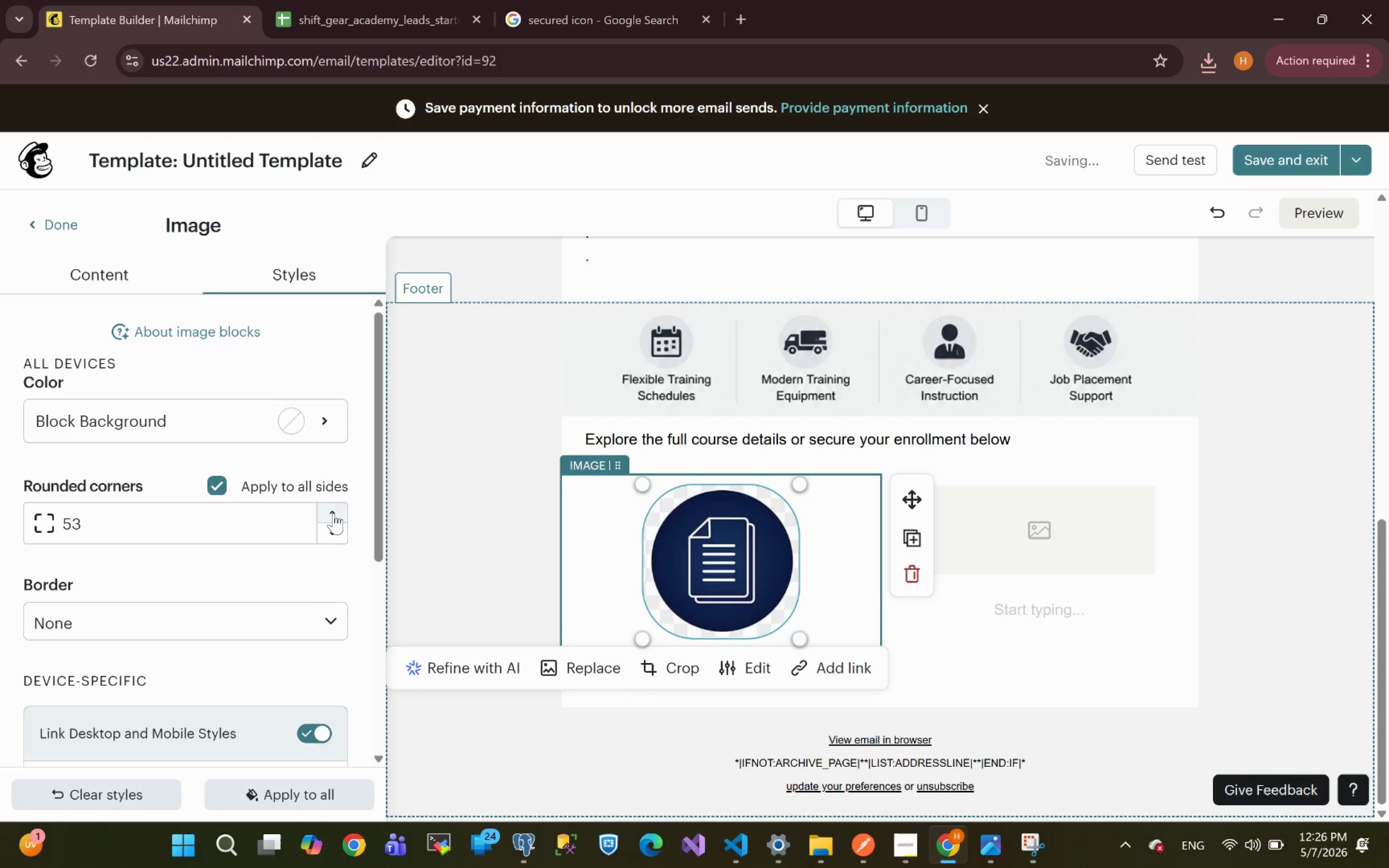 
triple_click([333, 513])
 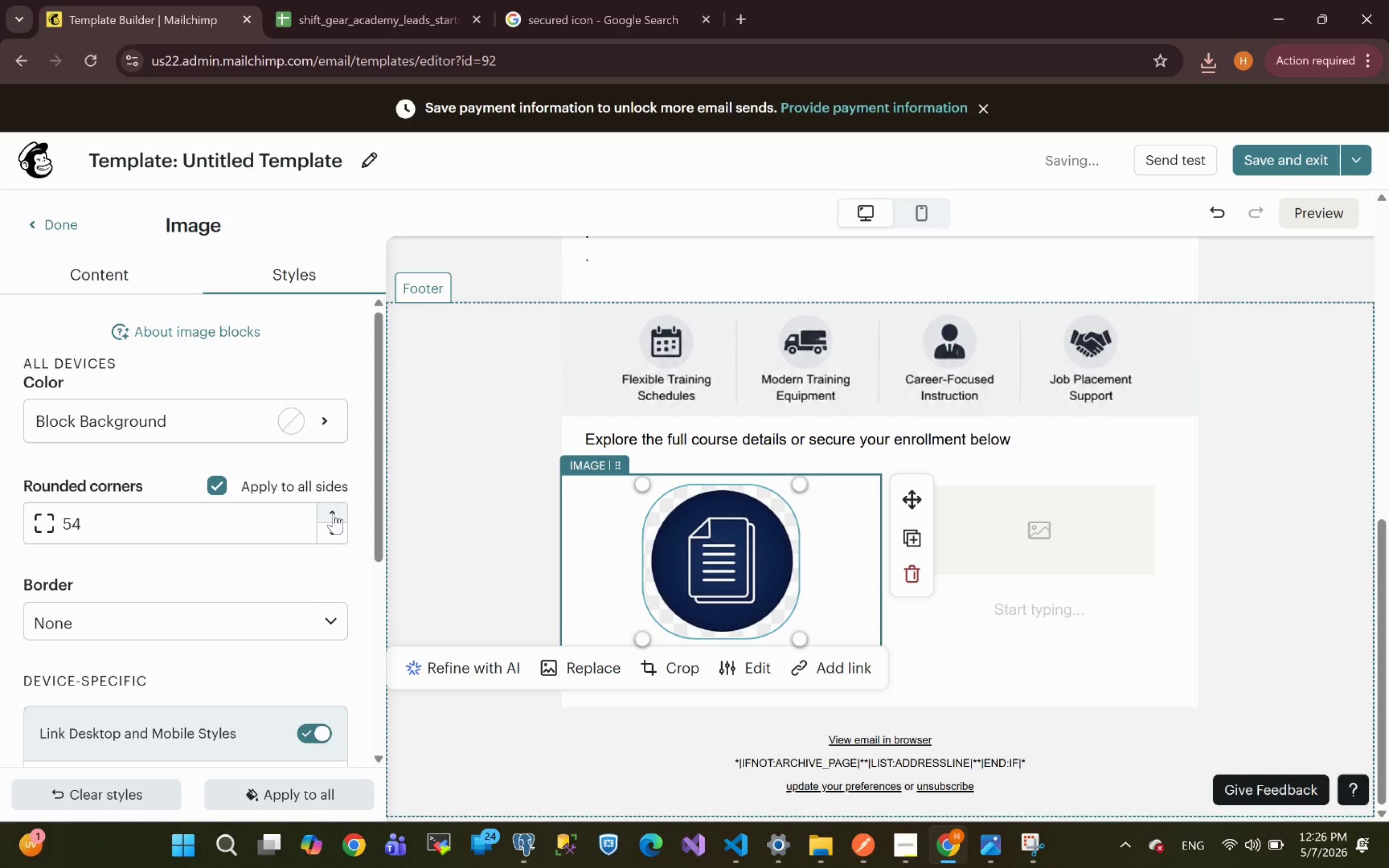 
triple_click([333, 513])
 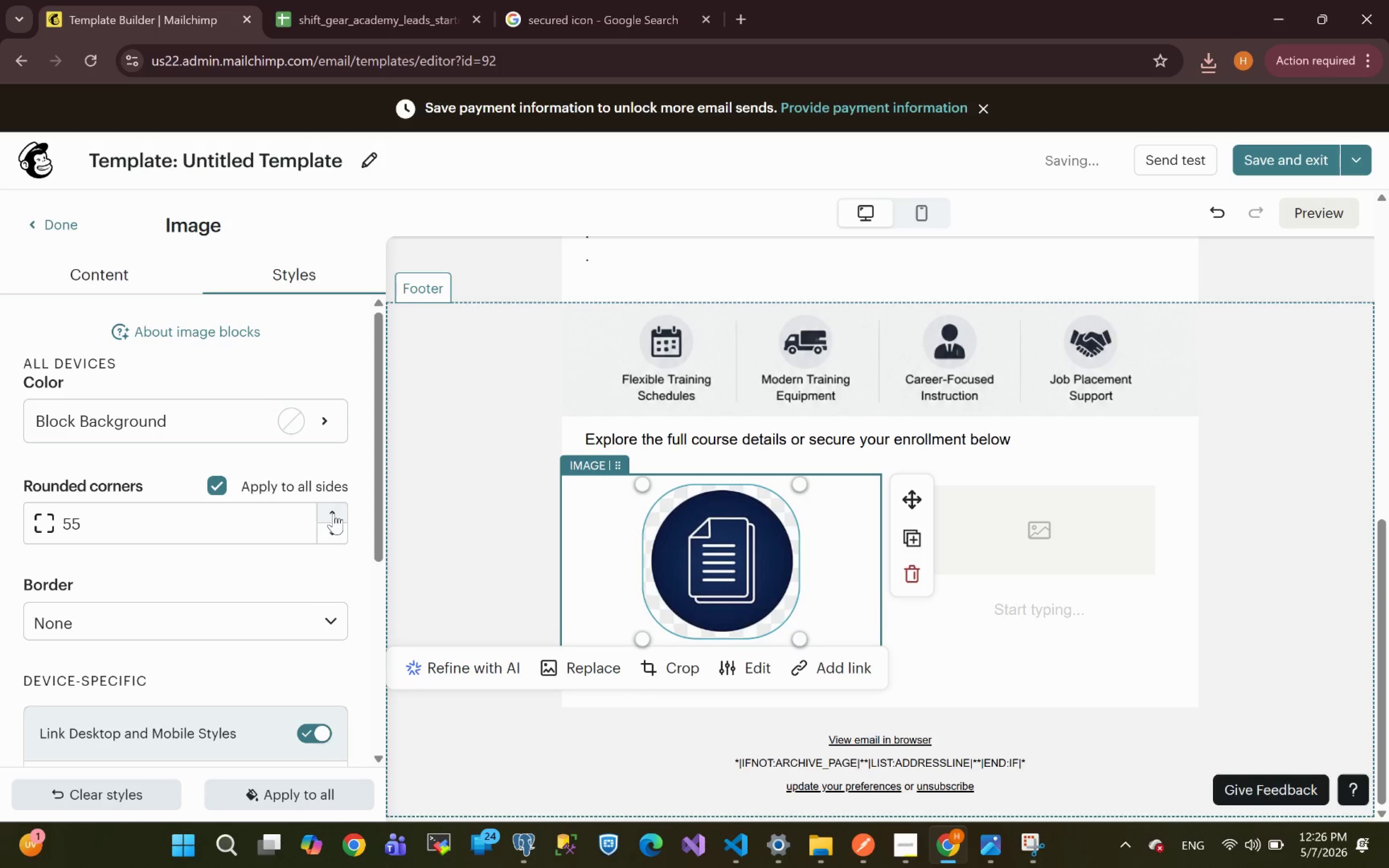 
triple_click([333, 513])
 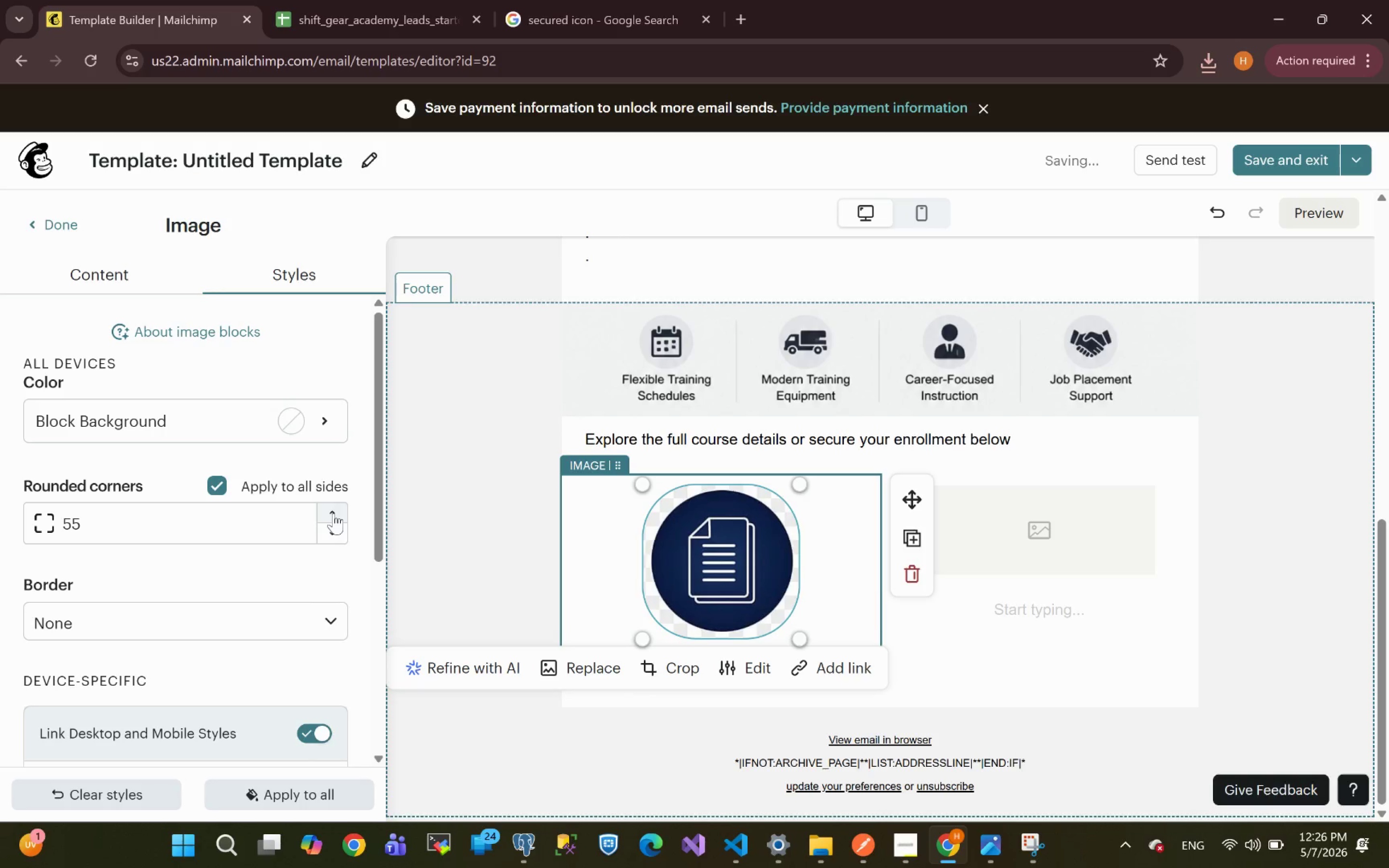 
triple_click([333, 513])
 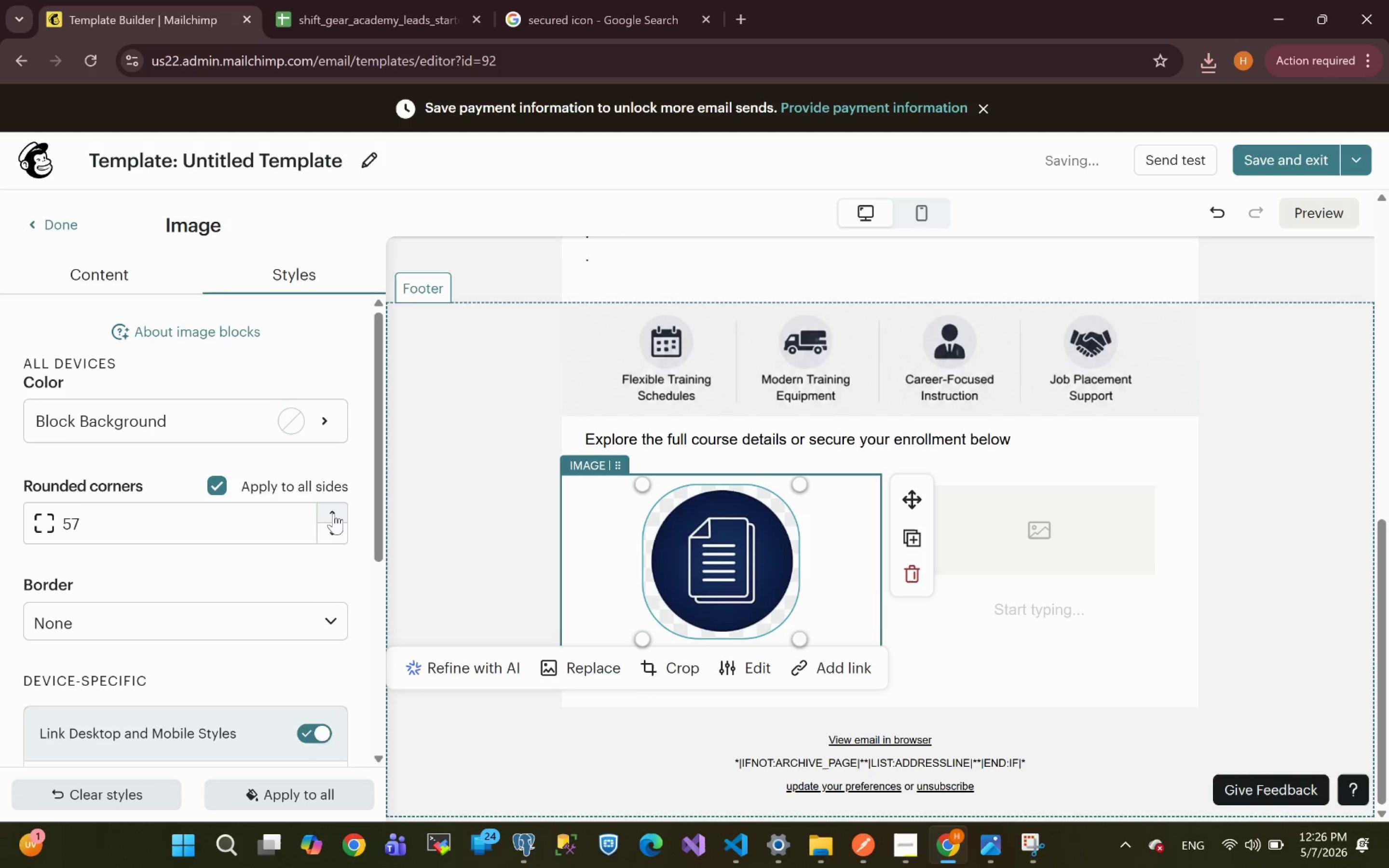 
triple_click([333, 513])
 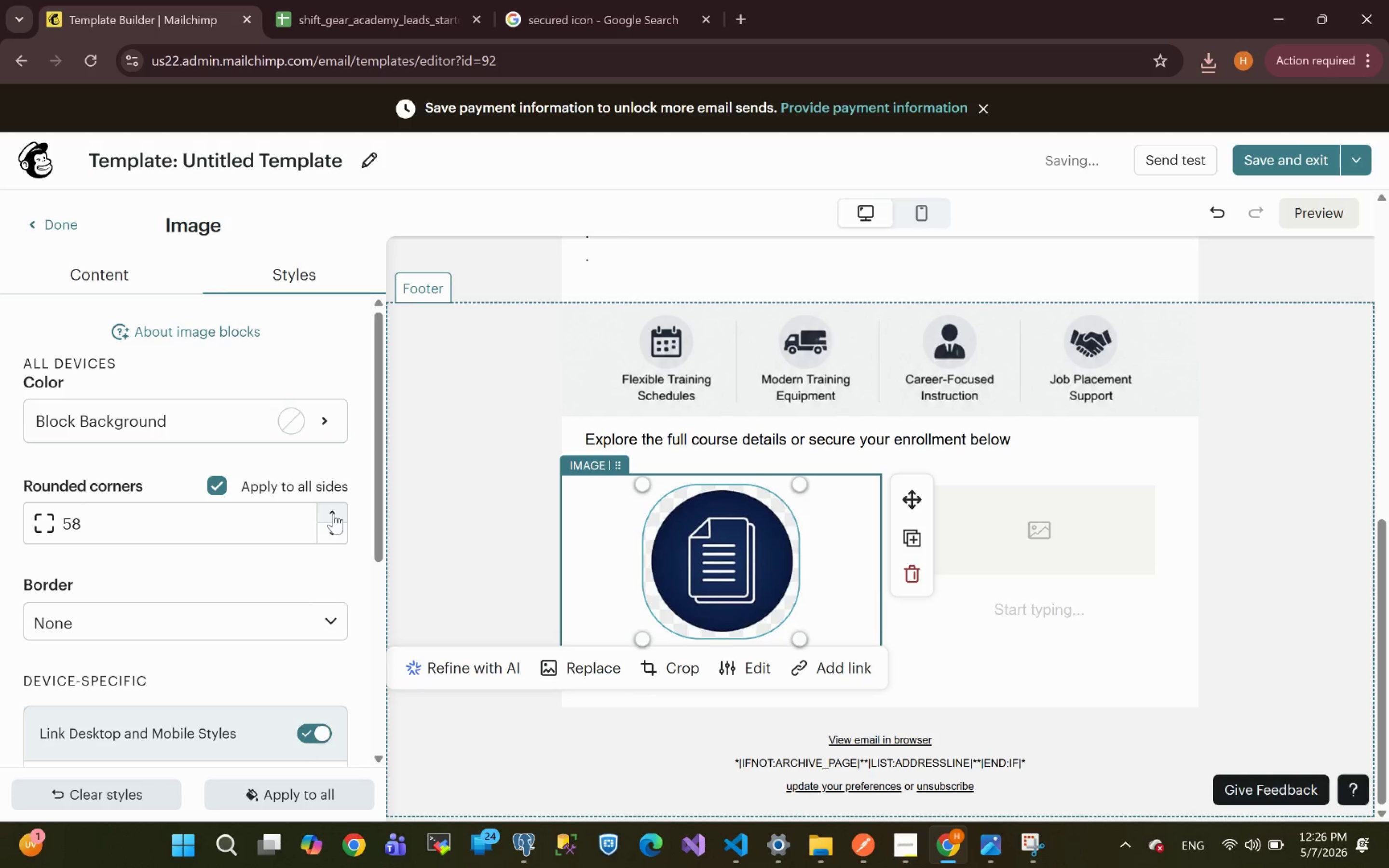 
triple_click([333, 513])
 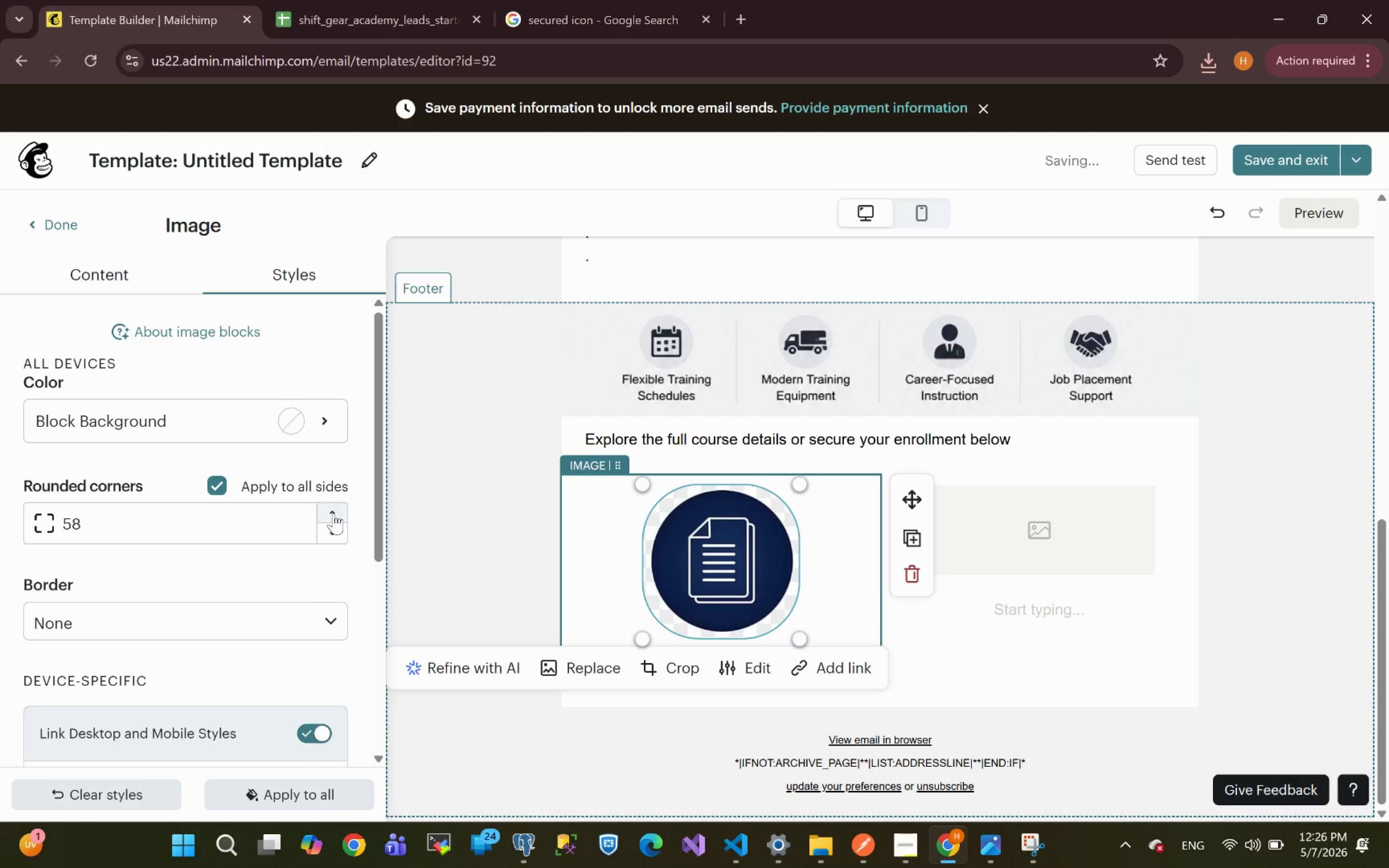 
triple_click([333, 513])
 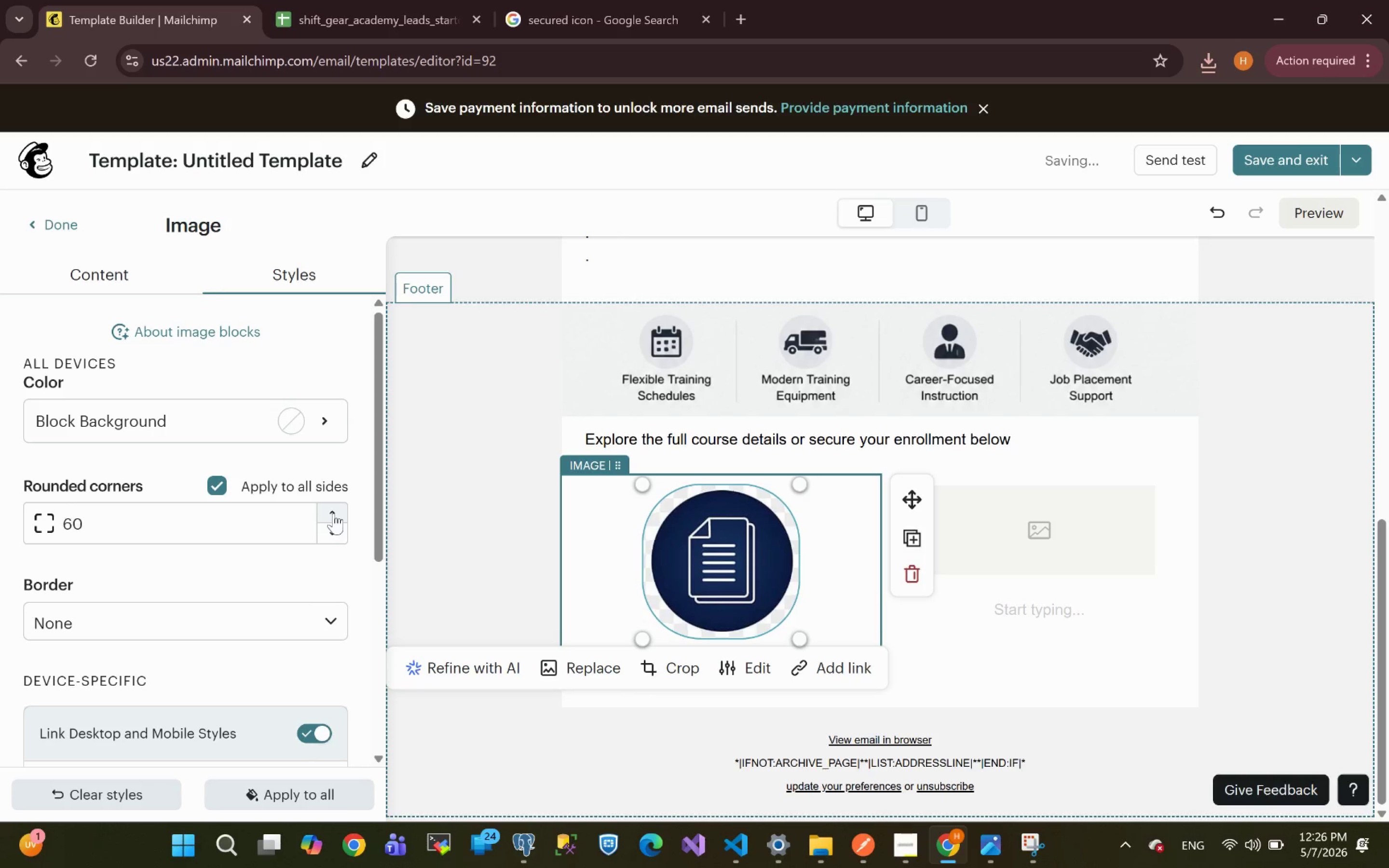 
triple_click([333, 513])
 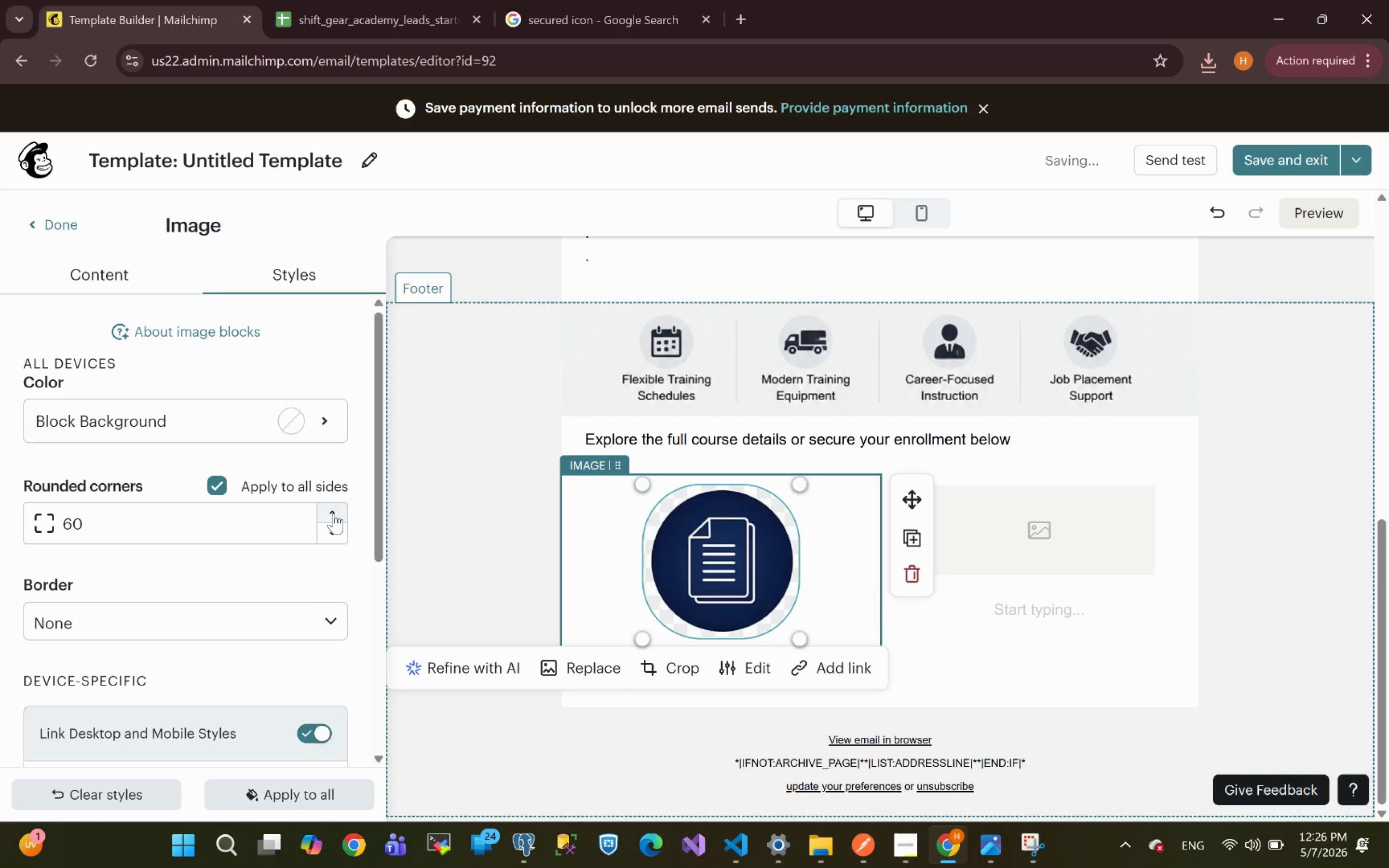 
triple_click([333, 513])
 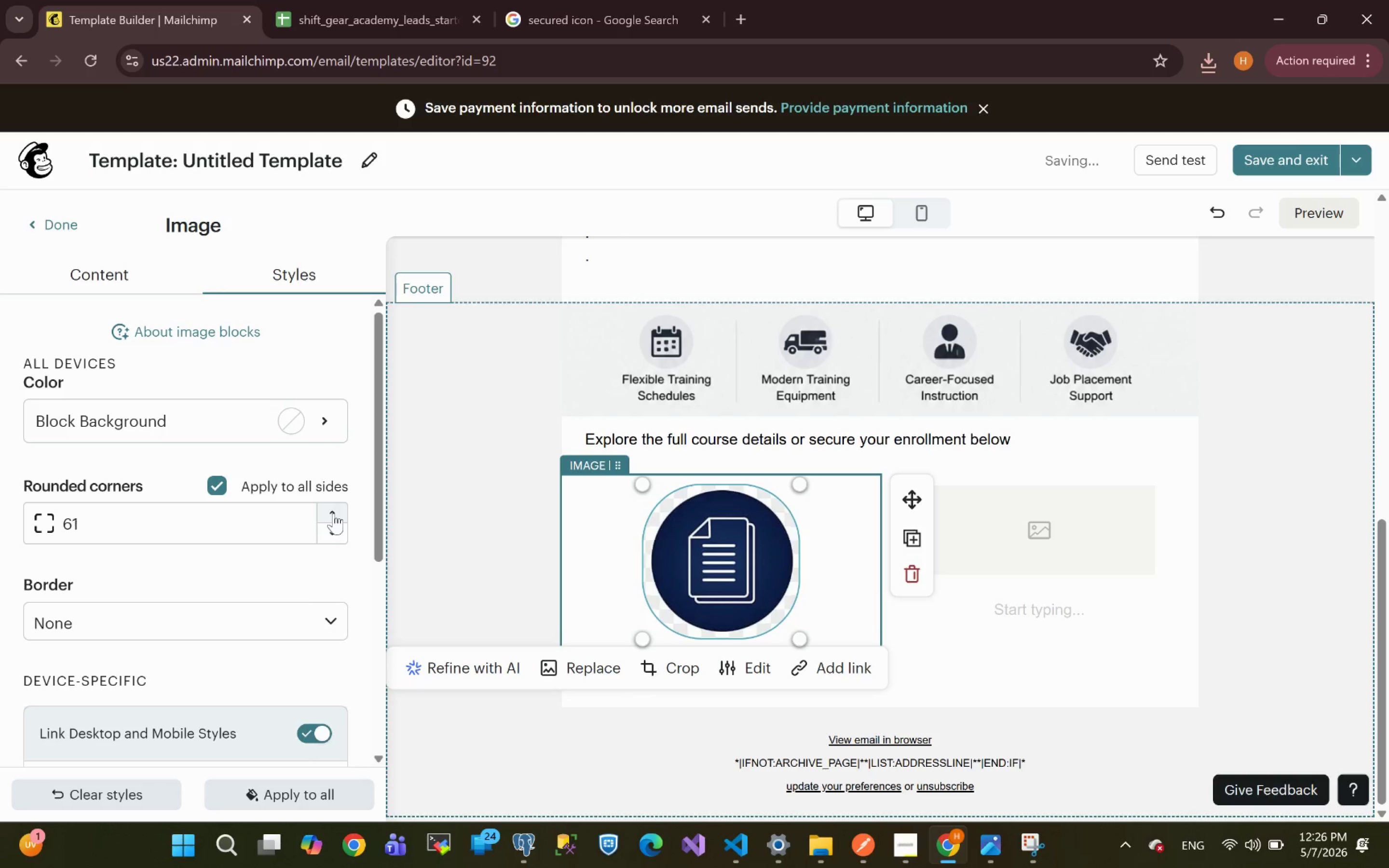 
triple_click([333, 513])
 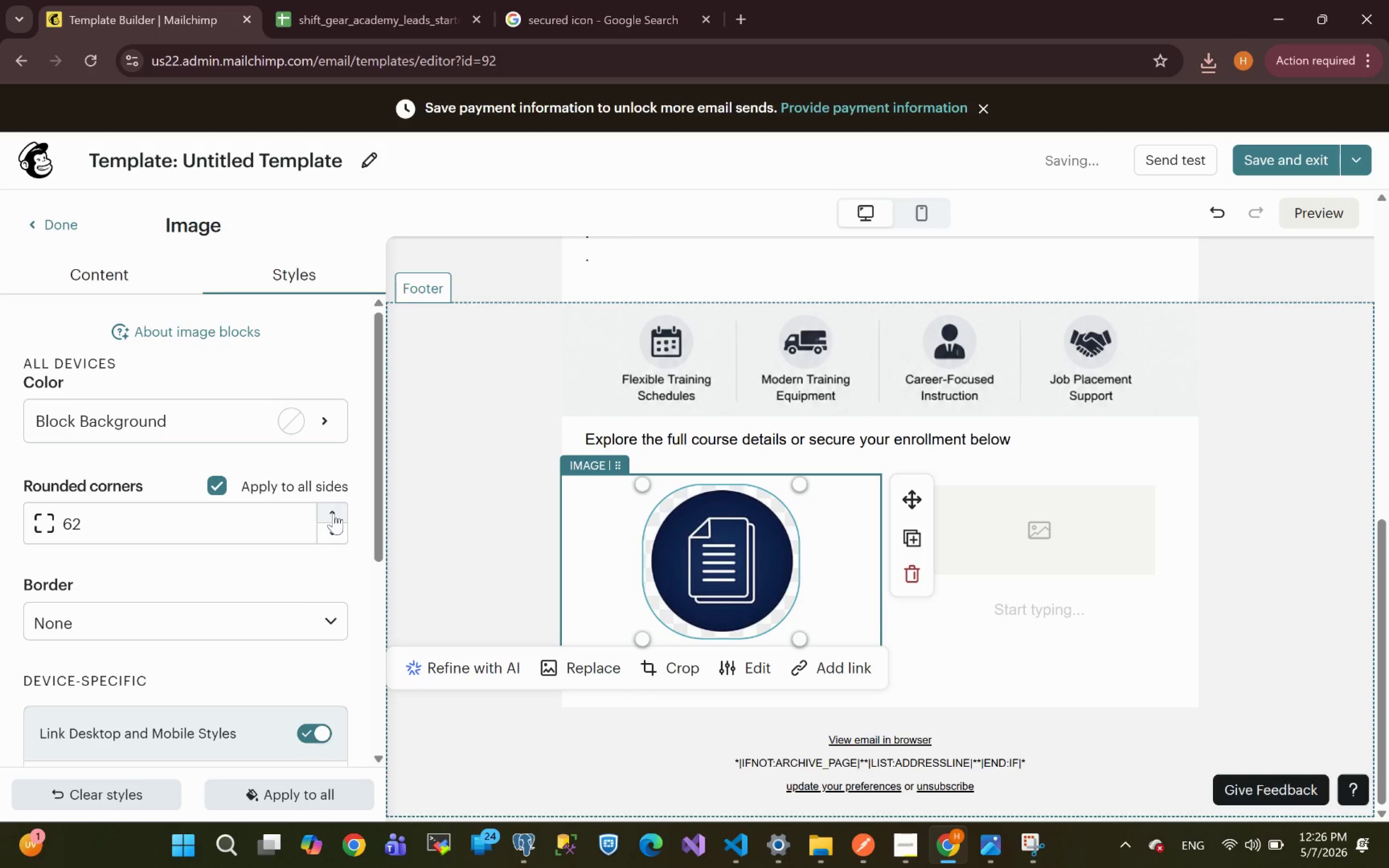 
triple_click([333, 513])
 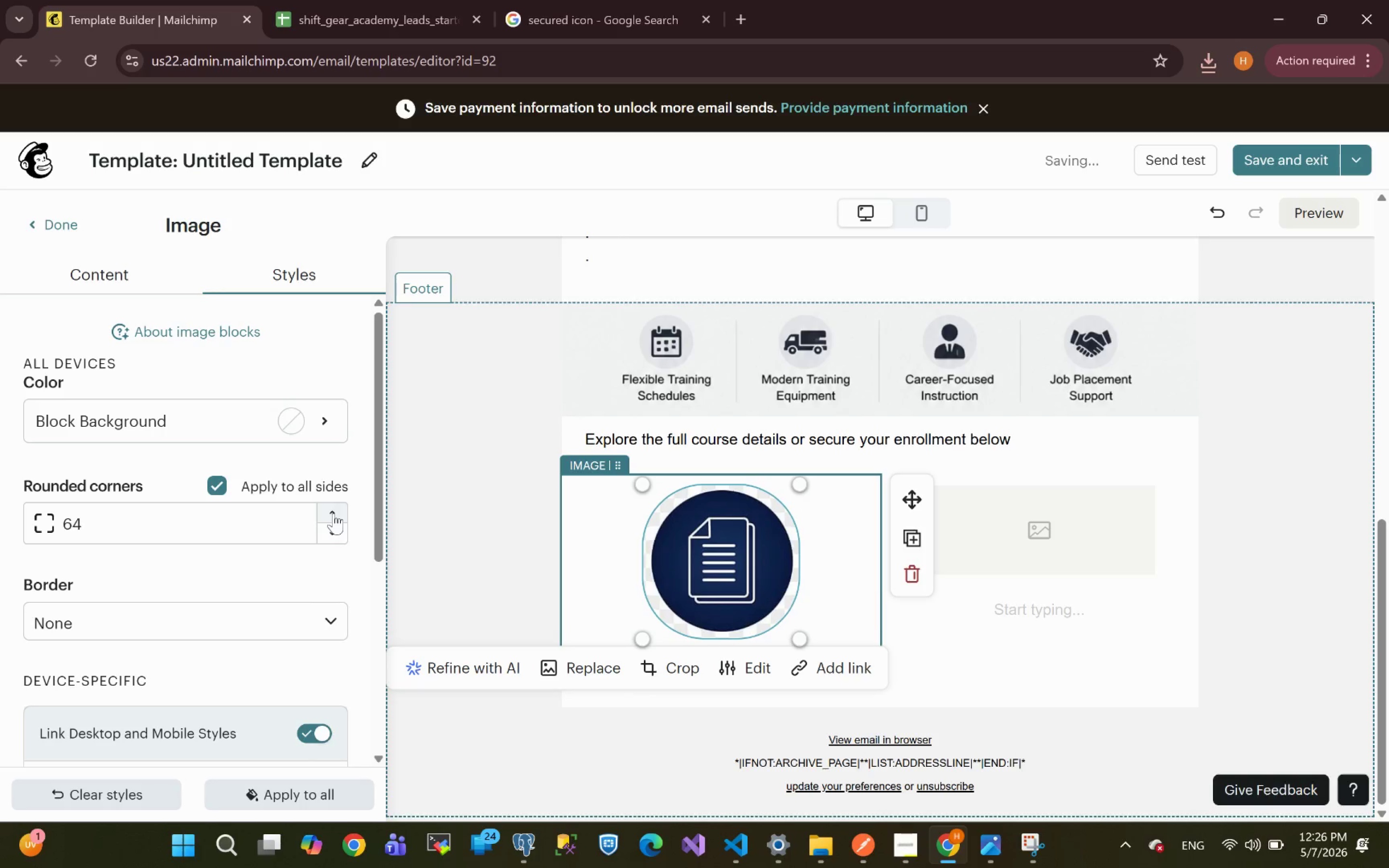 
triple_click([333, 513])
 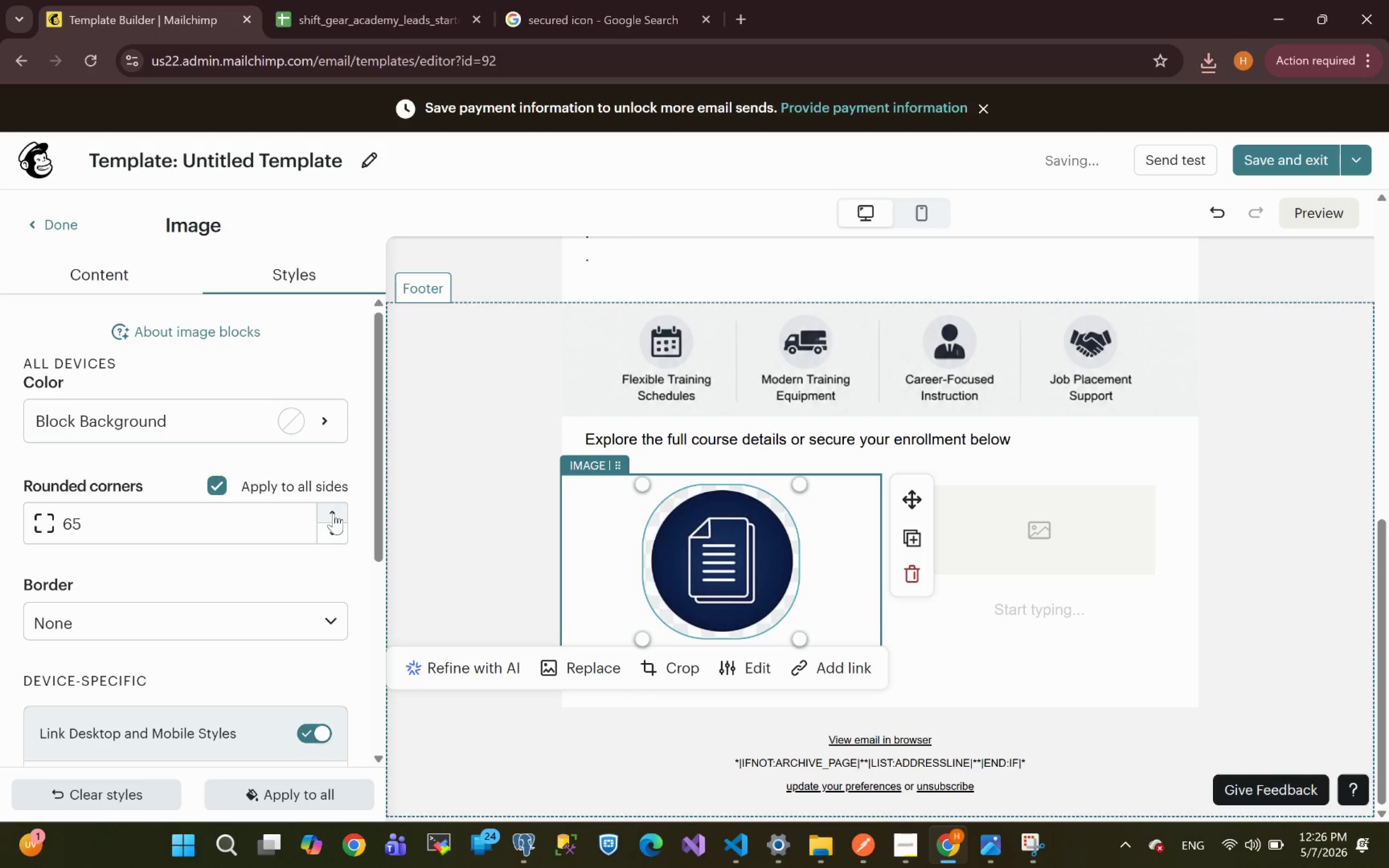 
triple_click([333, 513])
 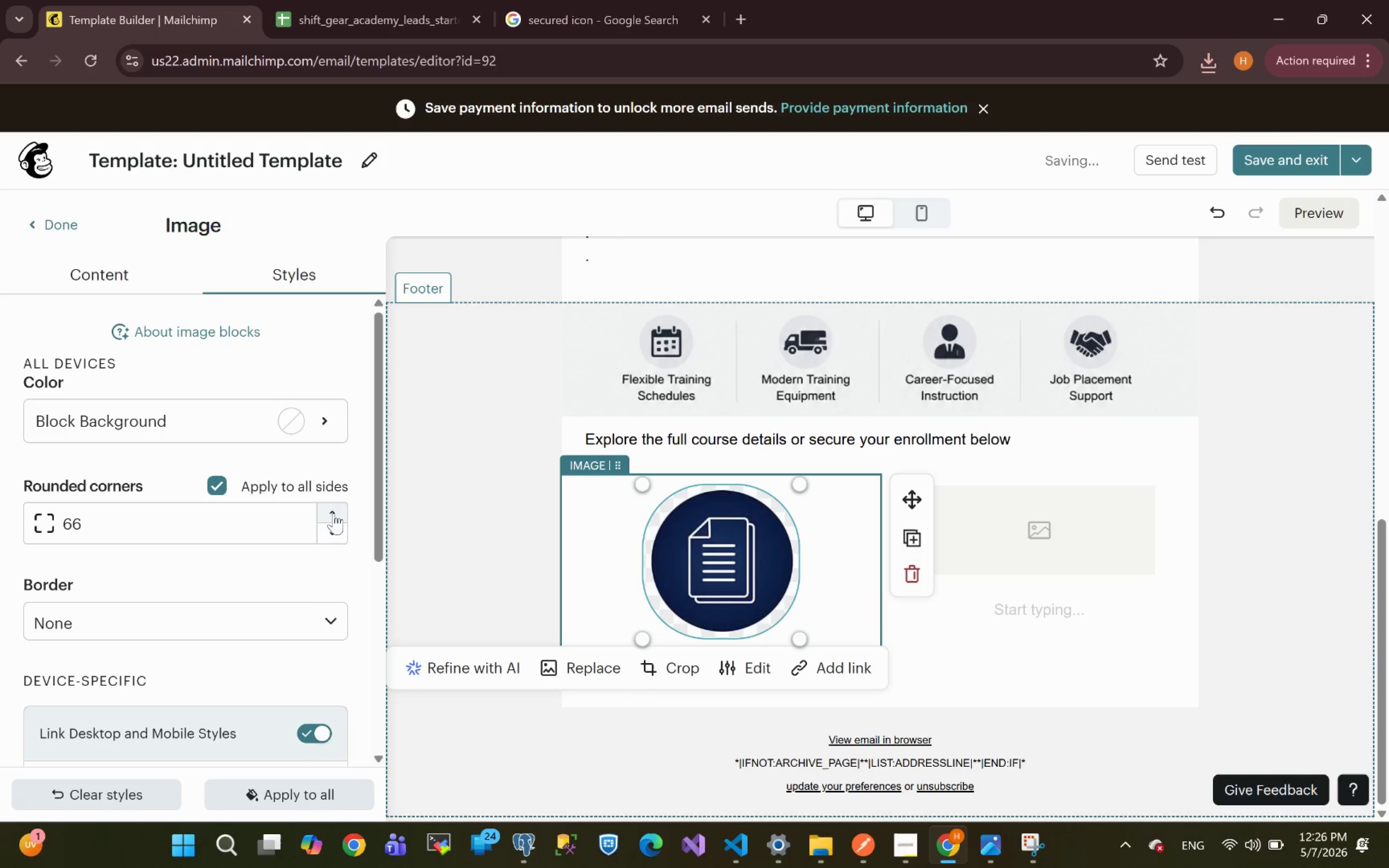 
triple_click([333, 513])
 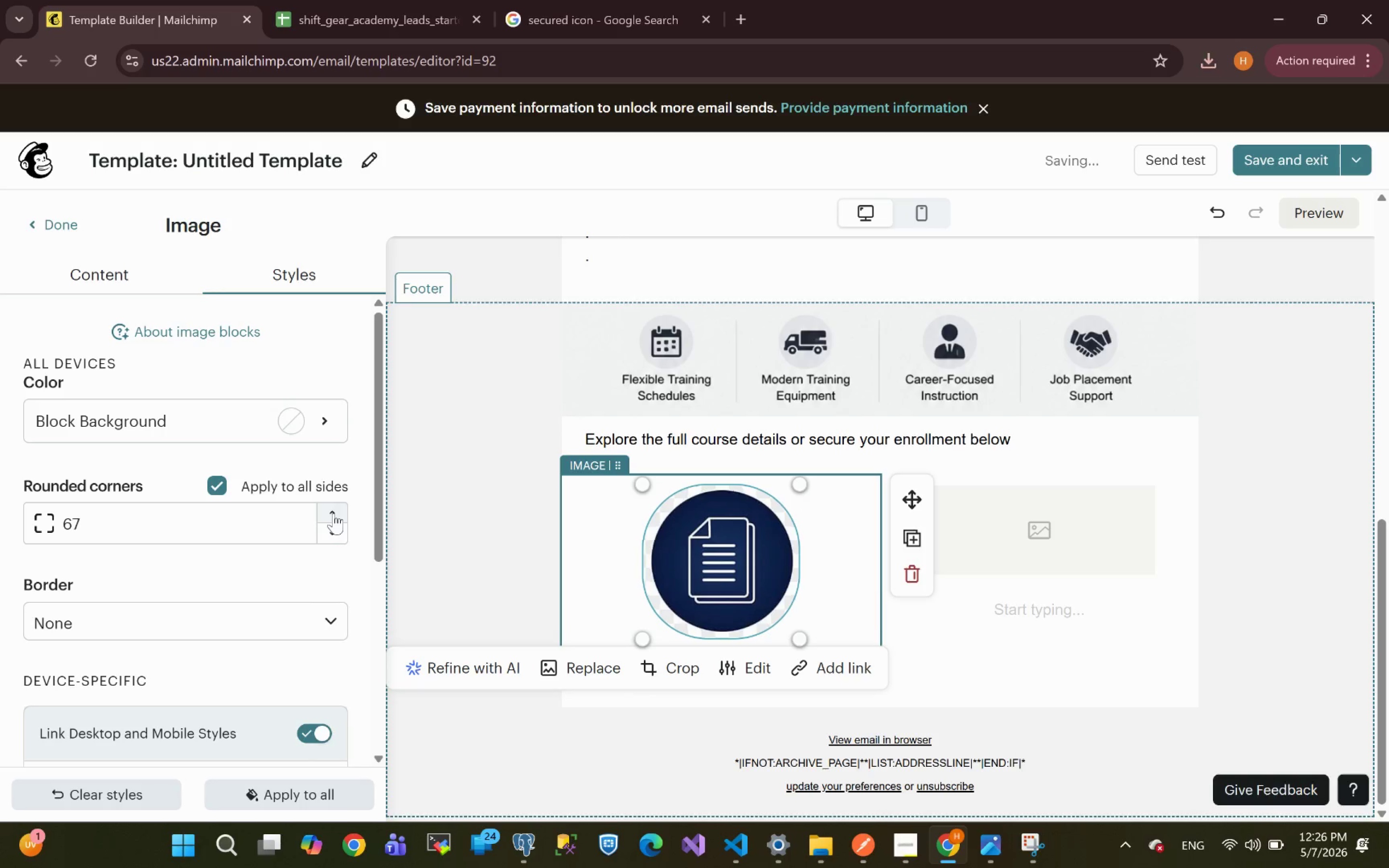 
triple_click([333, 513])
 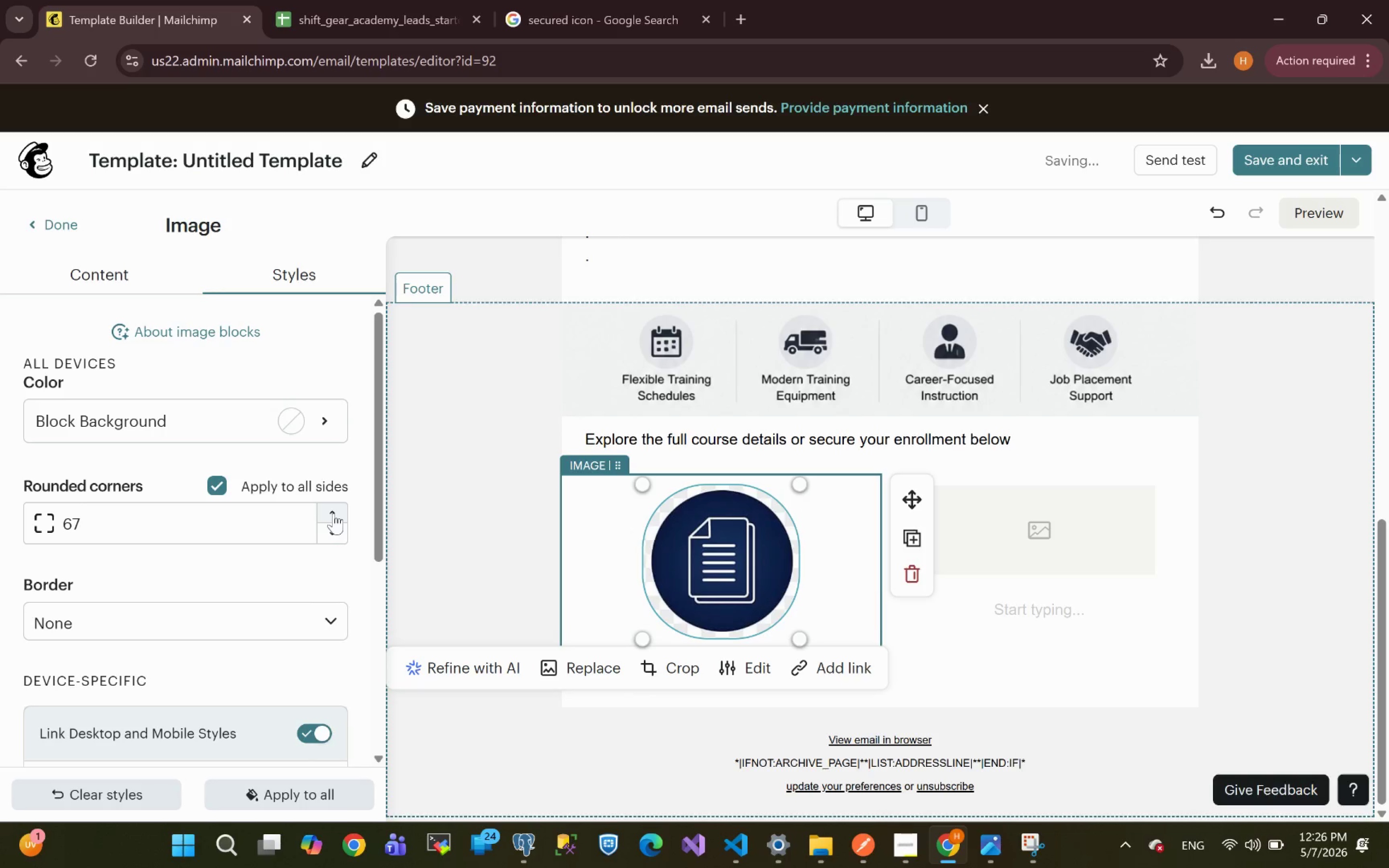 
triple_click([333, 513])
 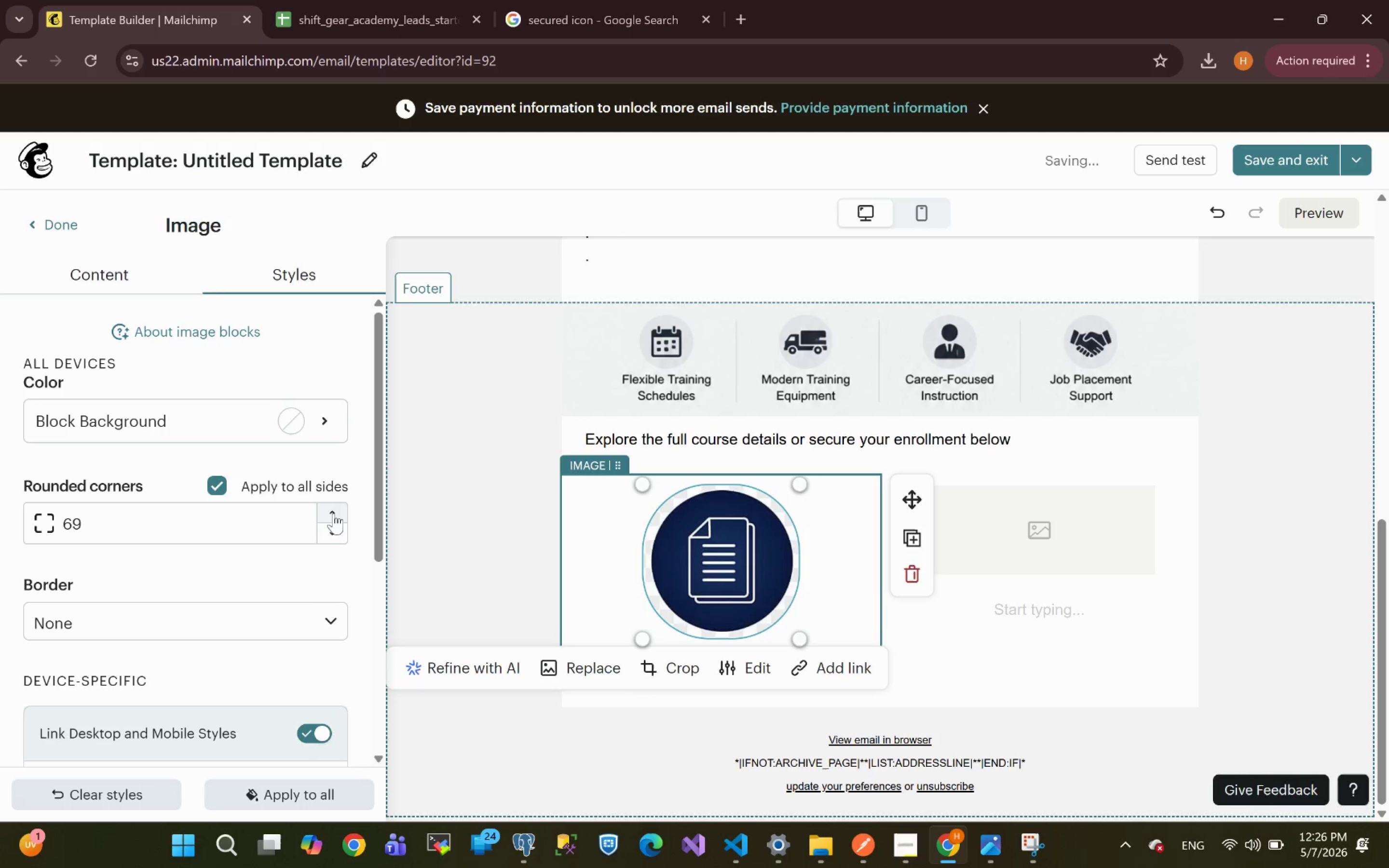 
triple_click([333, 513])
 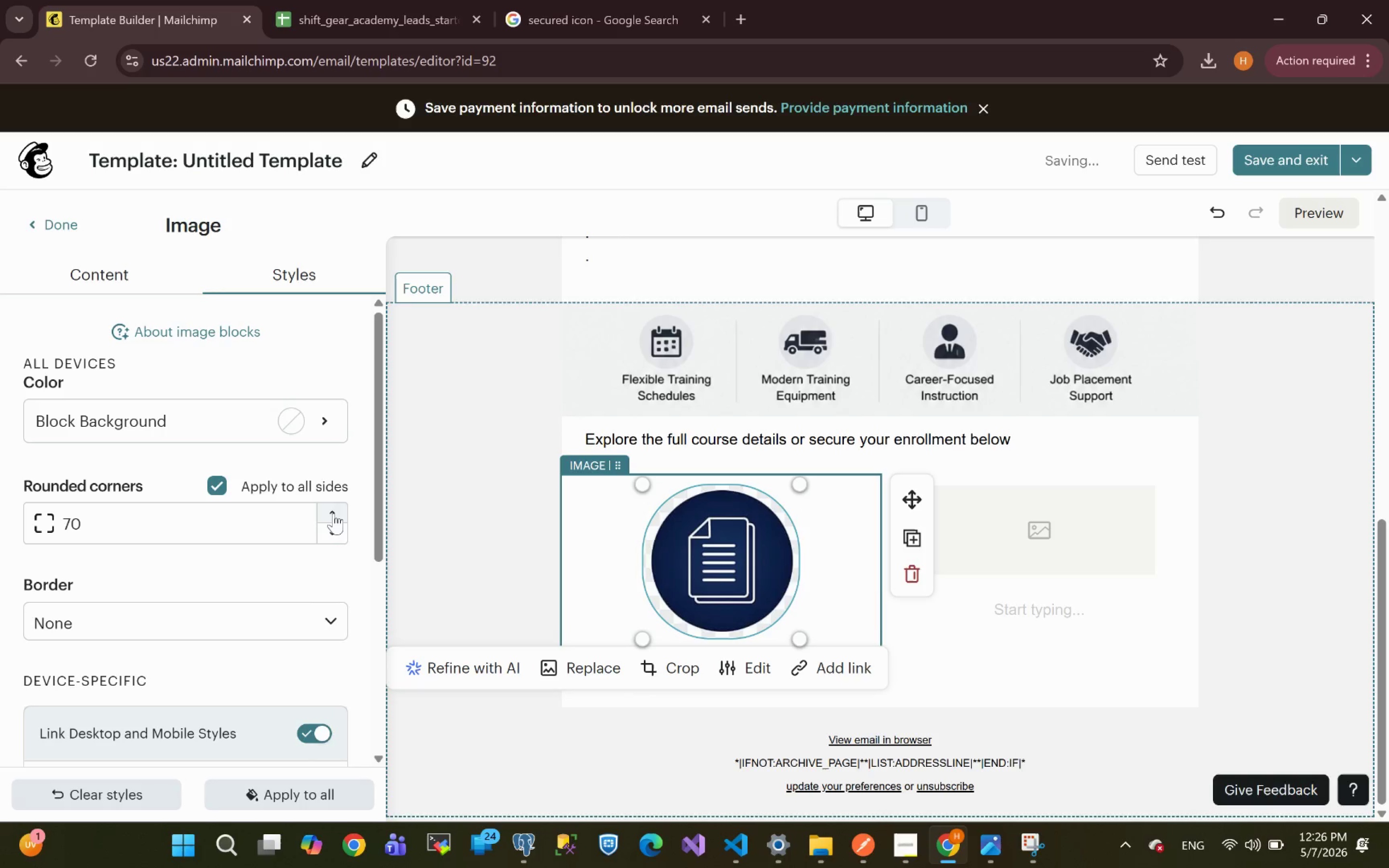 
triple_click([333, 513])
 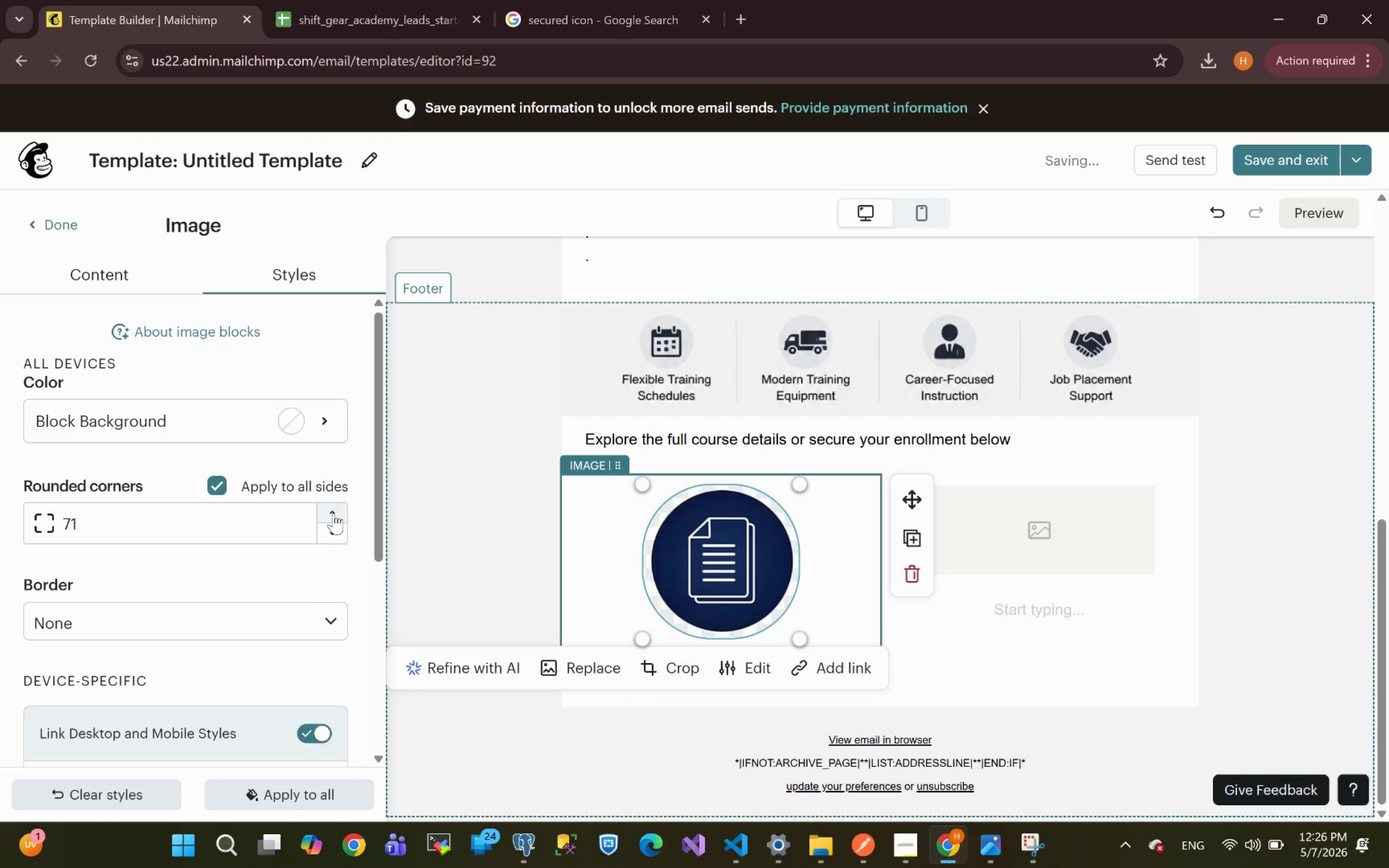 
triple_click([333, 513])
 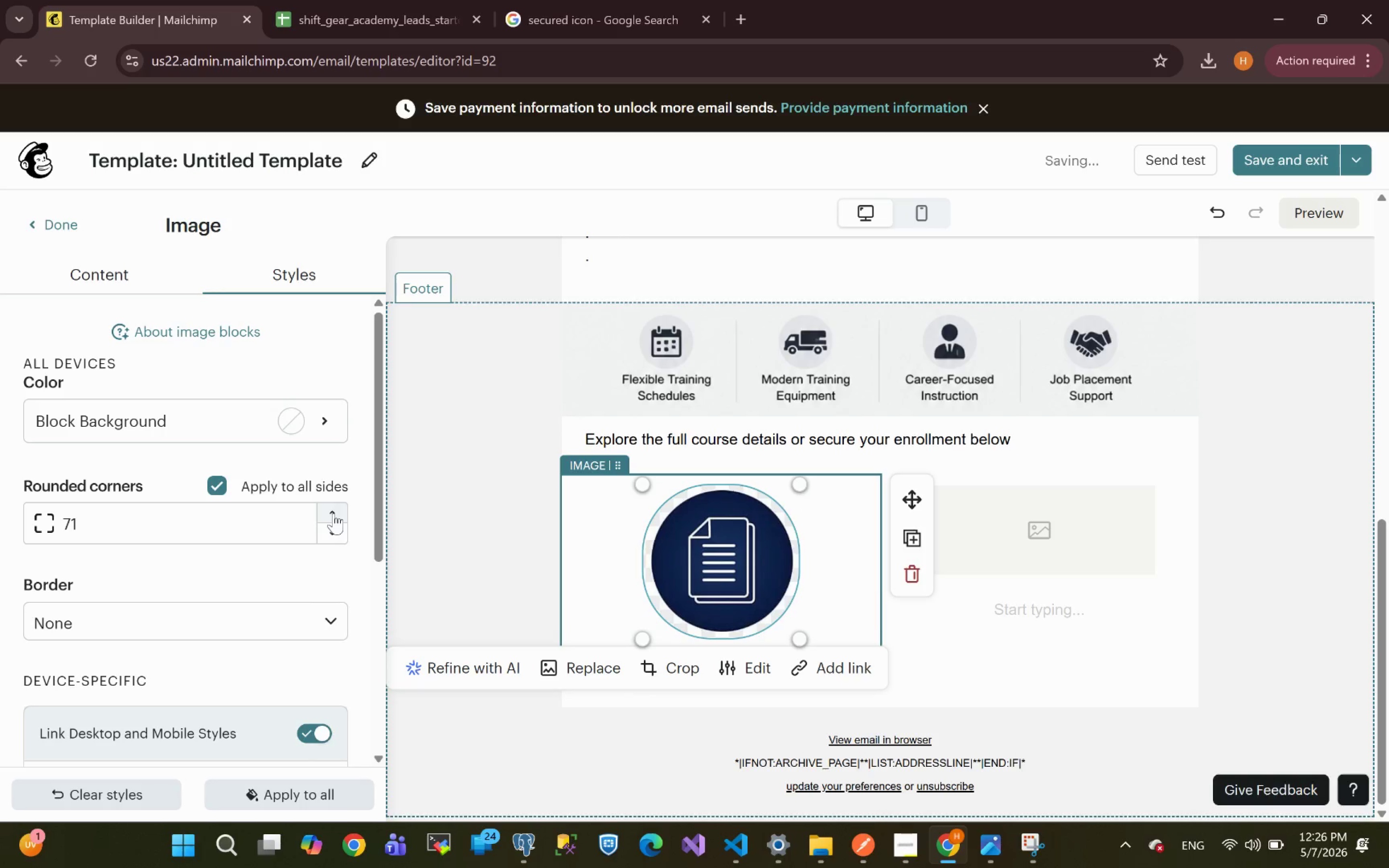 
triple_click([333, 513])
 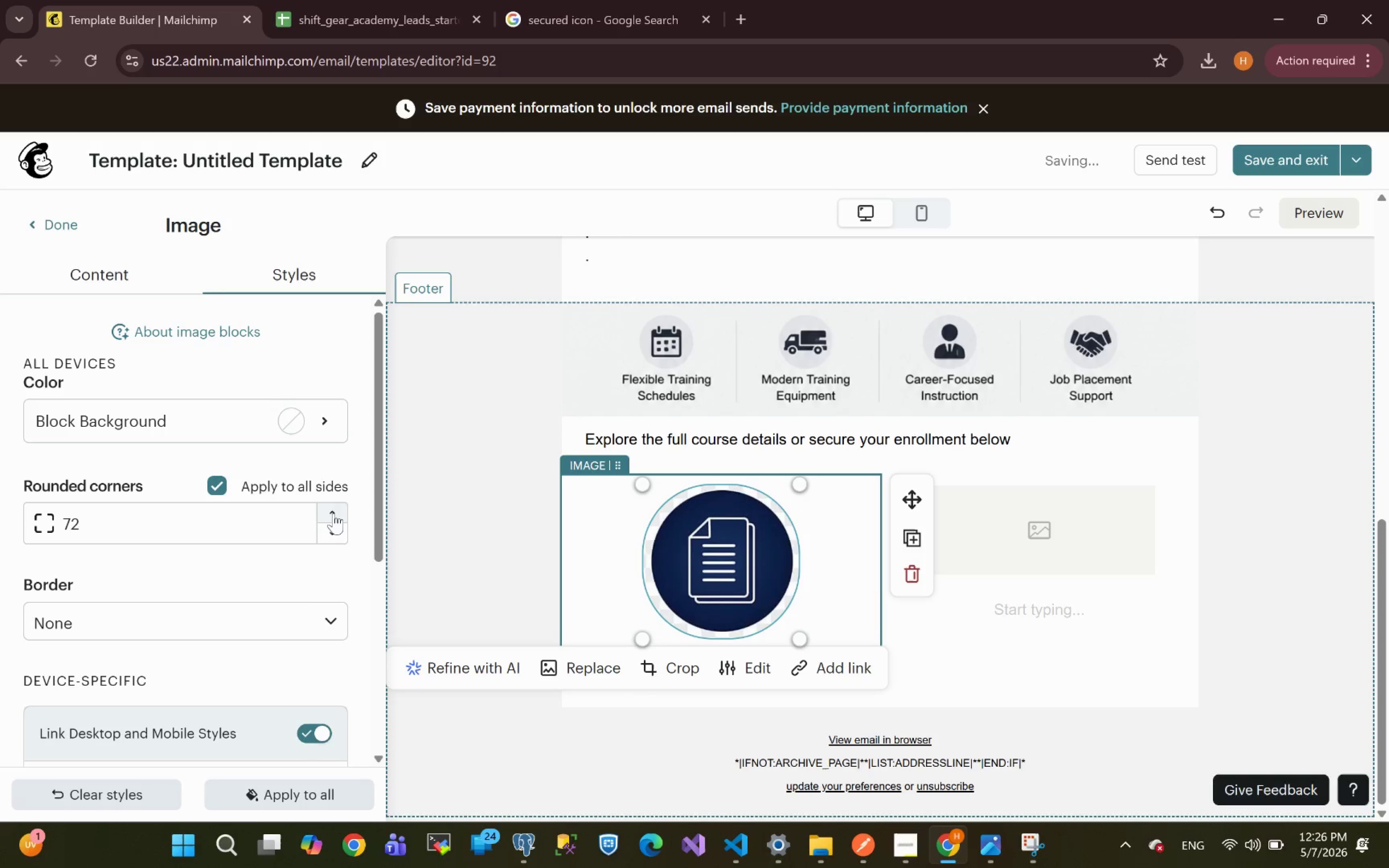 
triple_click([333, 513])
 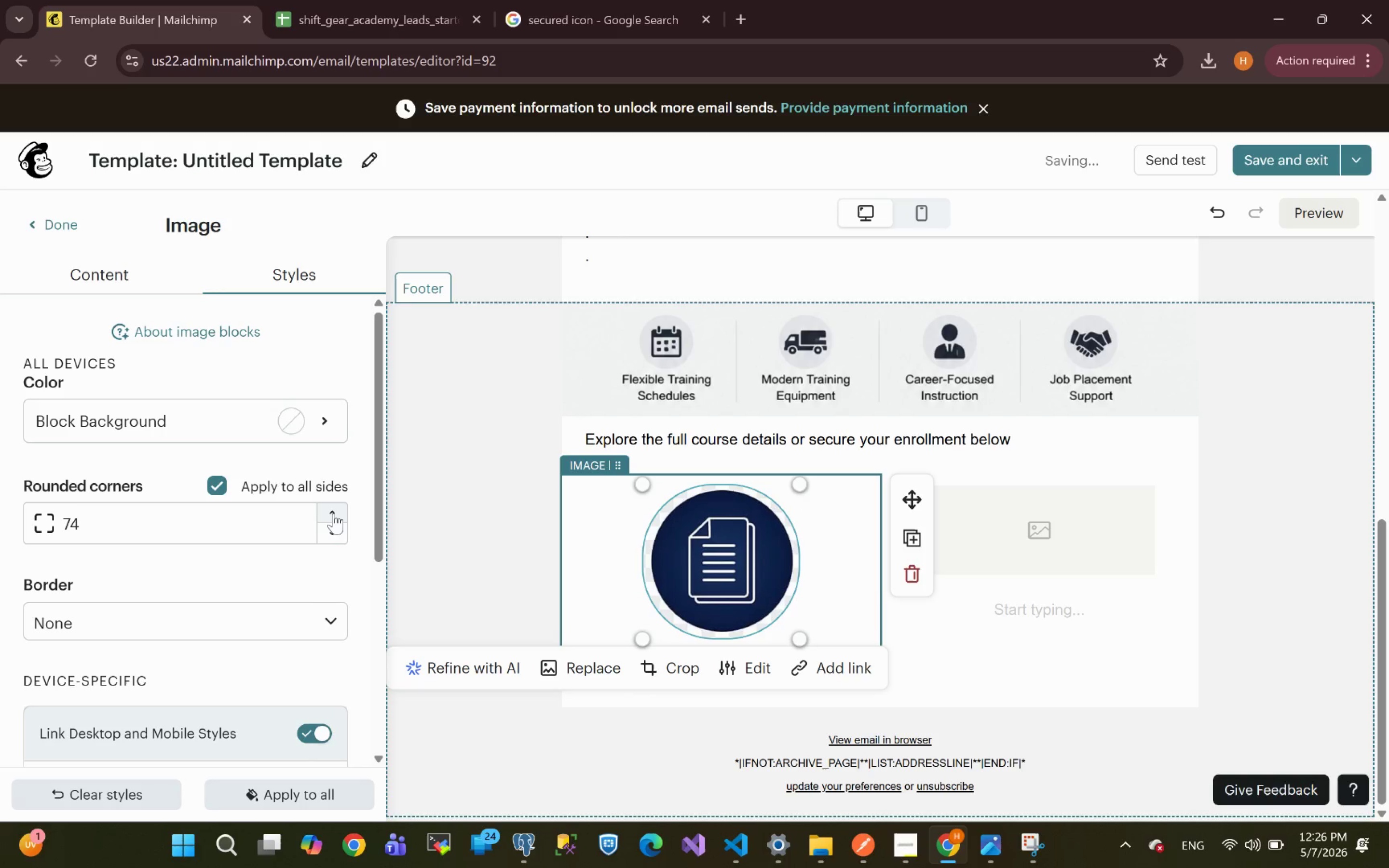 
triple_click([333, 513])
 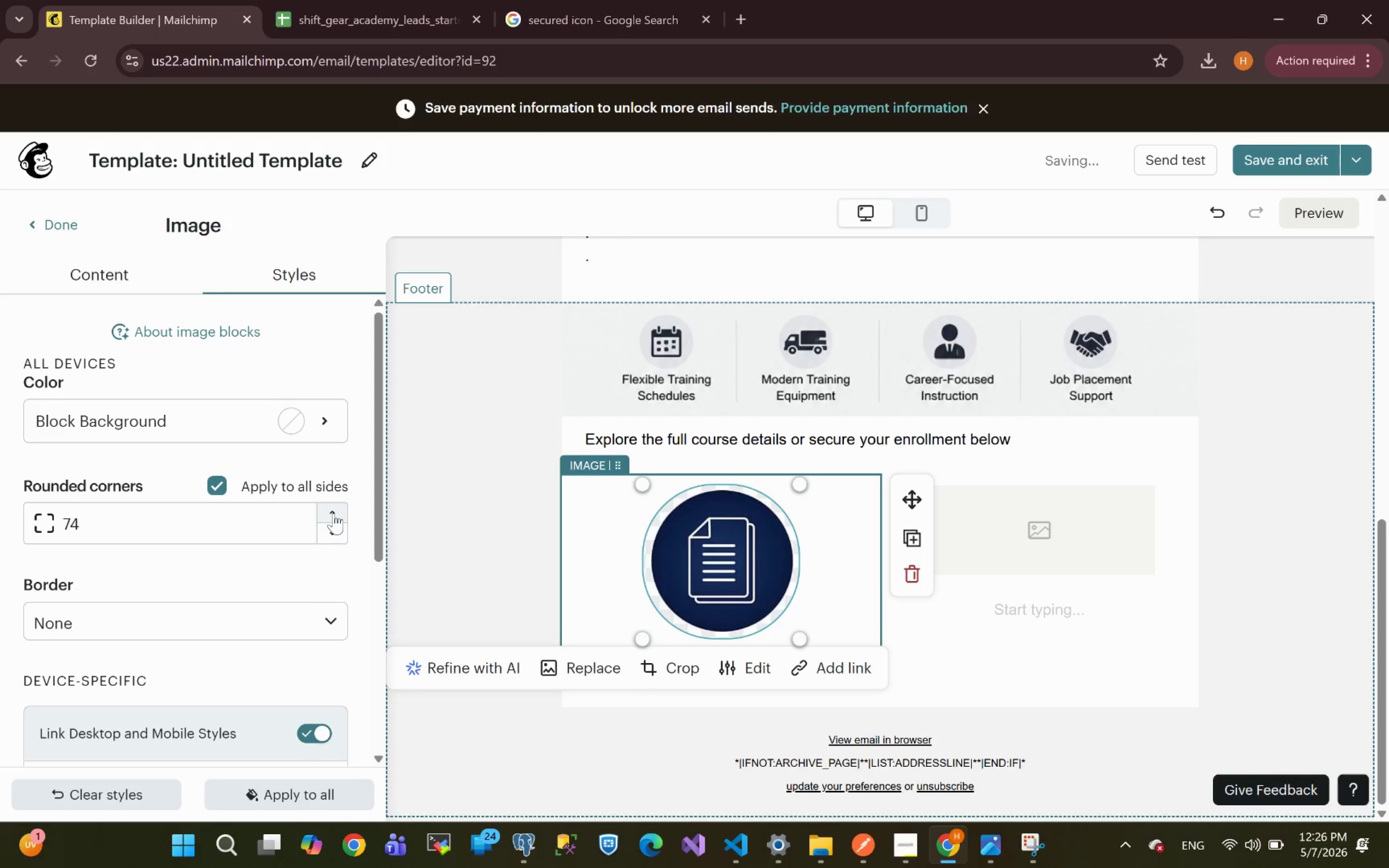 
triple_click([333, 513])
 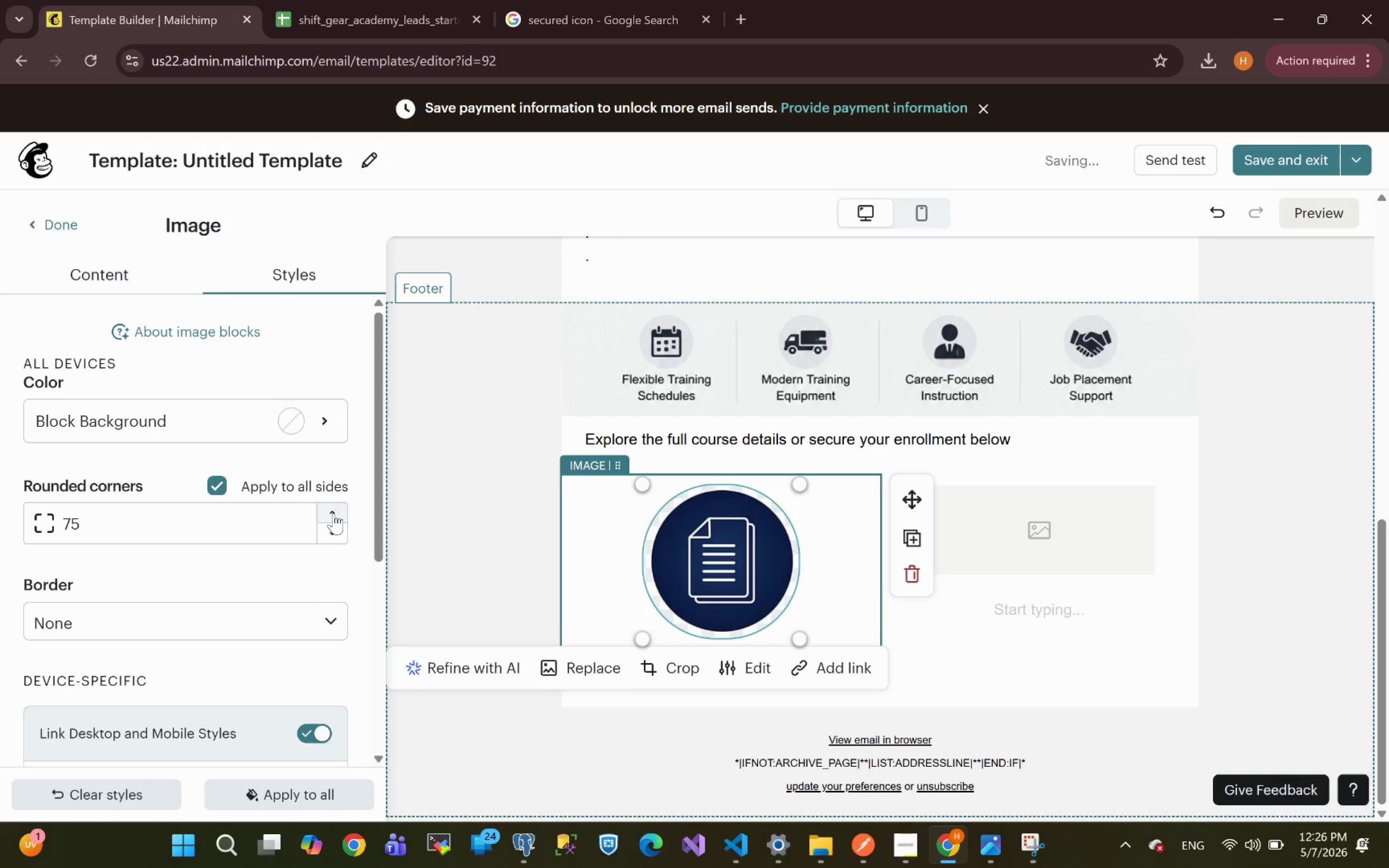 
triple_click([333, 513])
 